 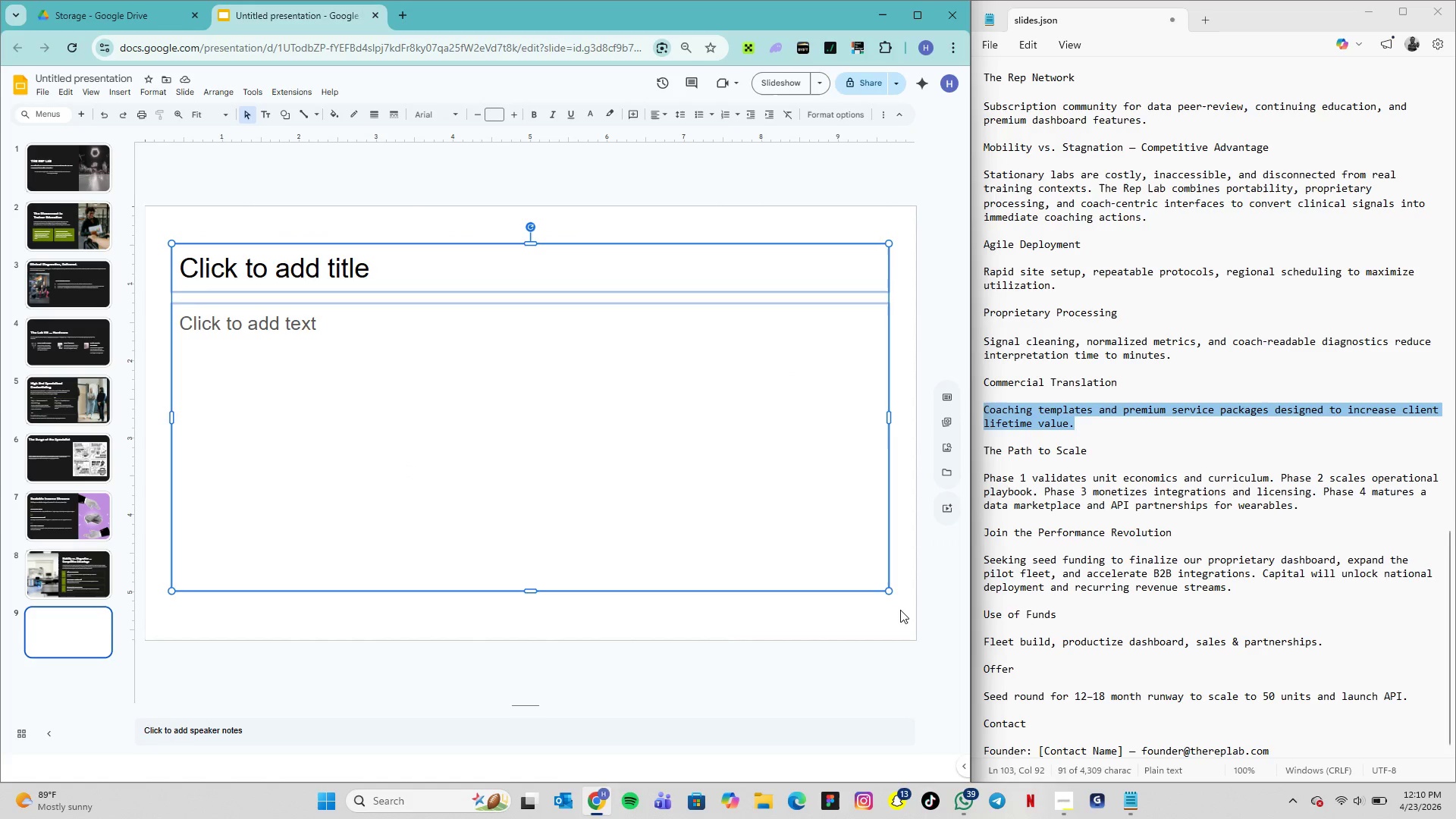 
key(Delete)
 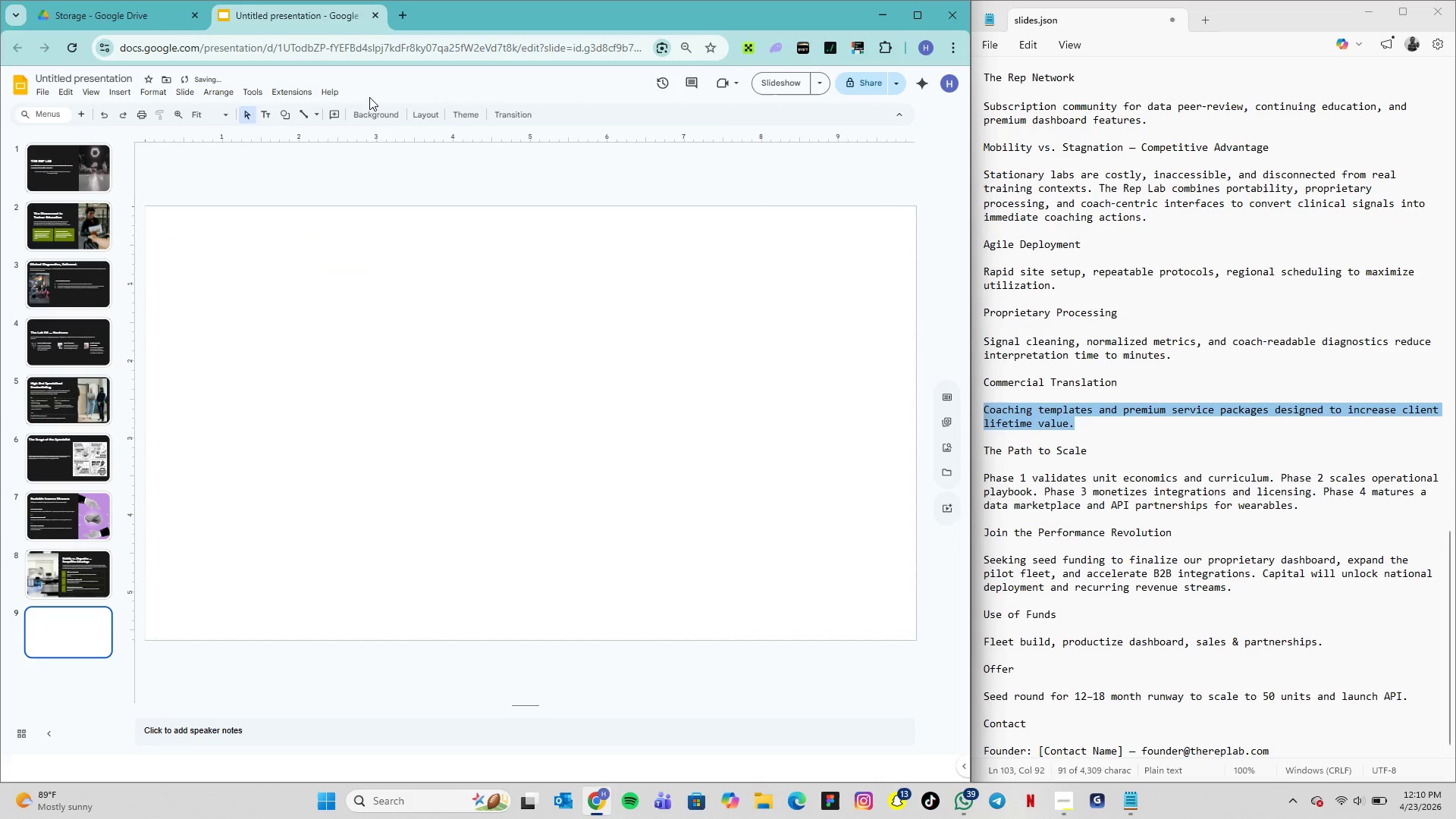 
left_click([369, 108])
 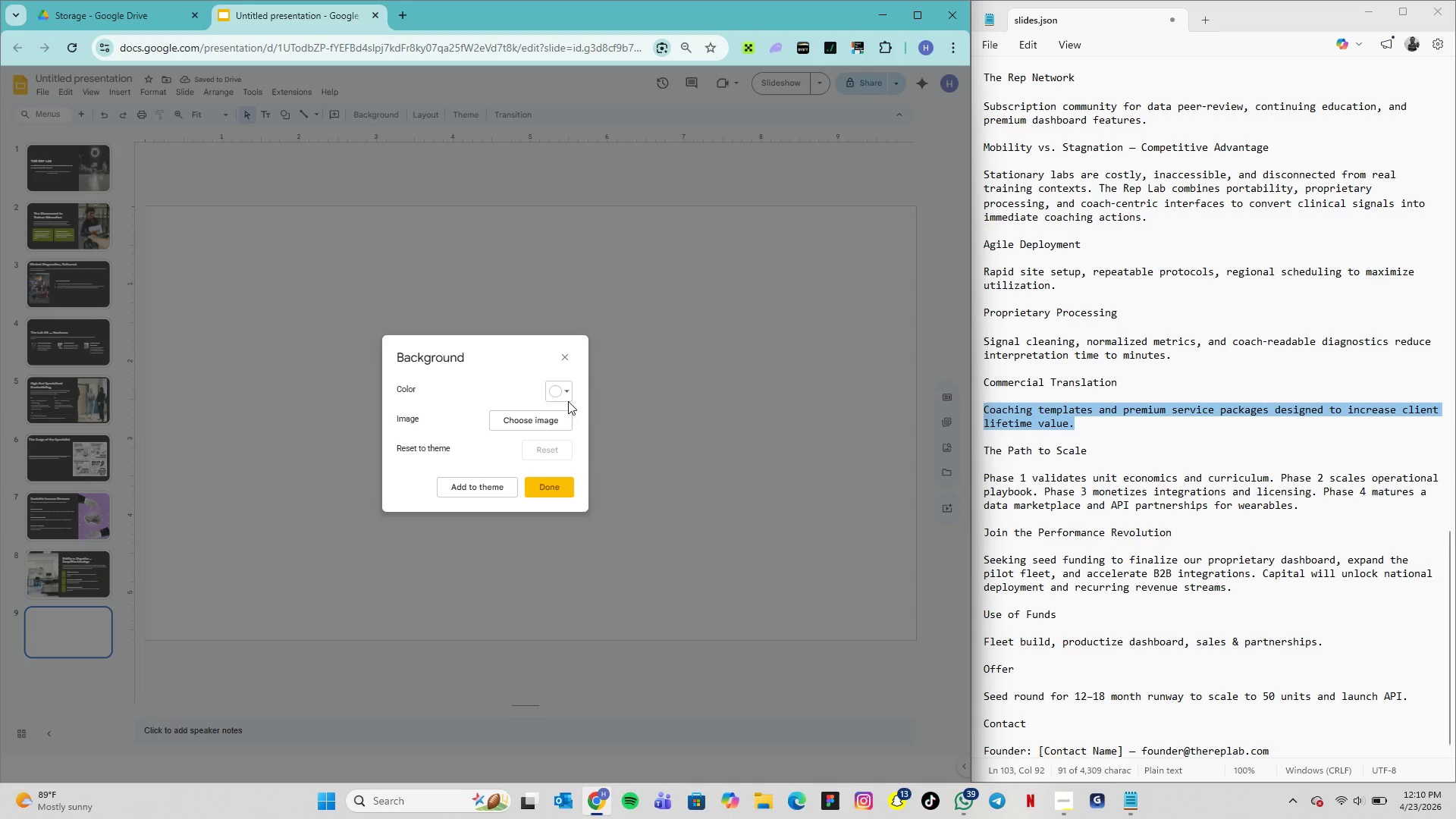 
left_click([570, 397])
 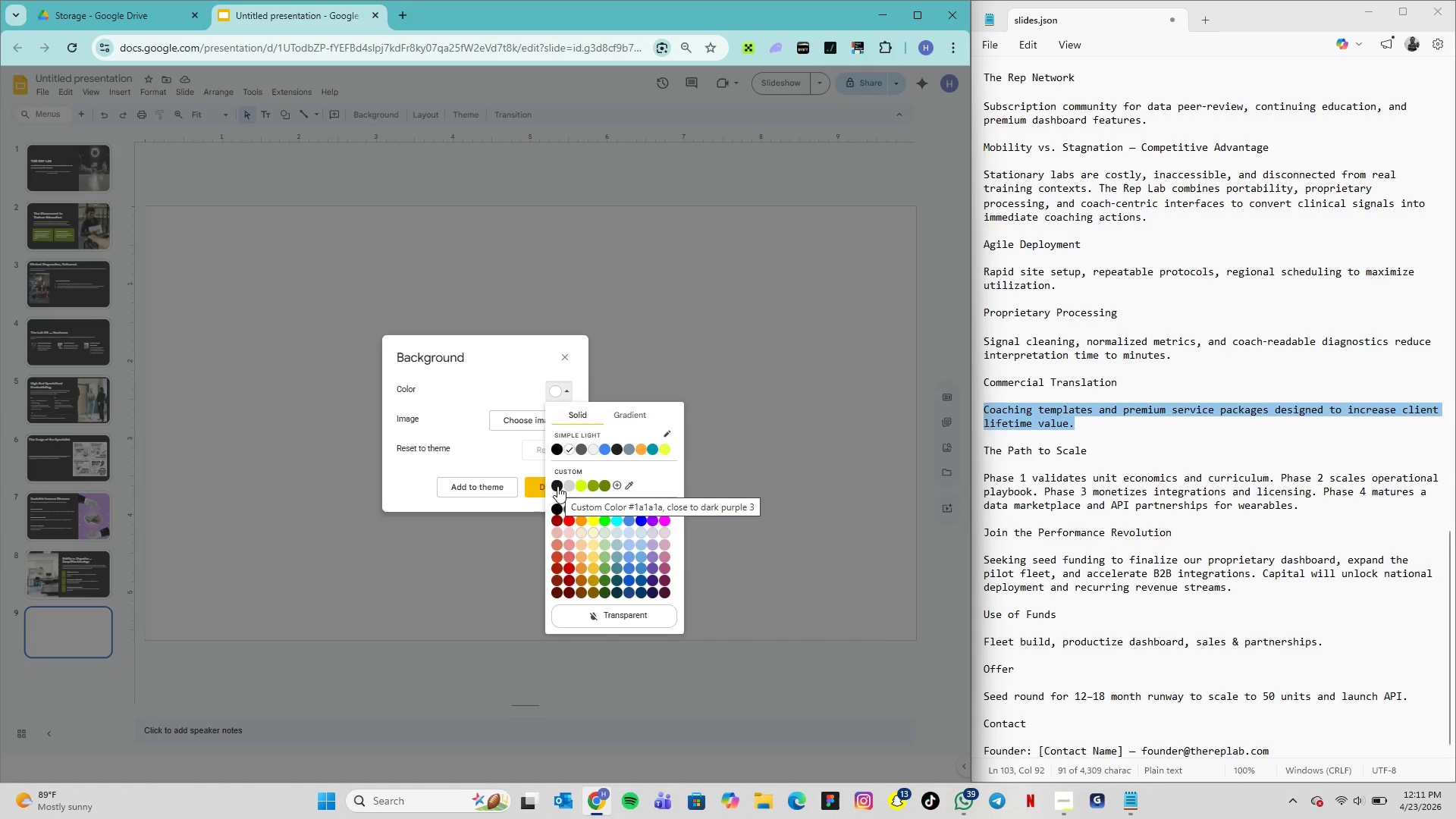 
left_click([557, 486])
 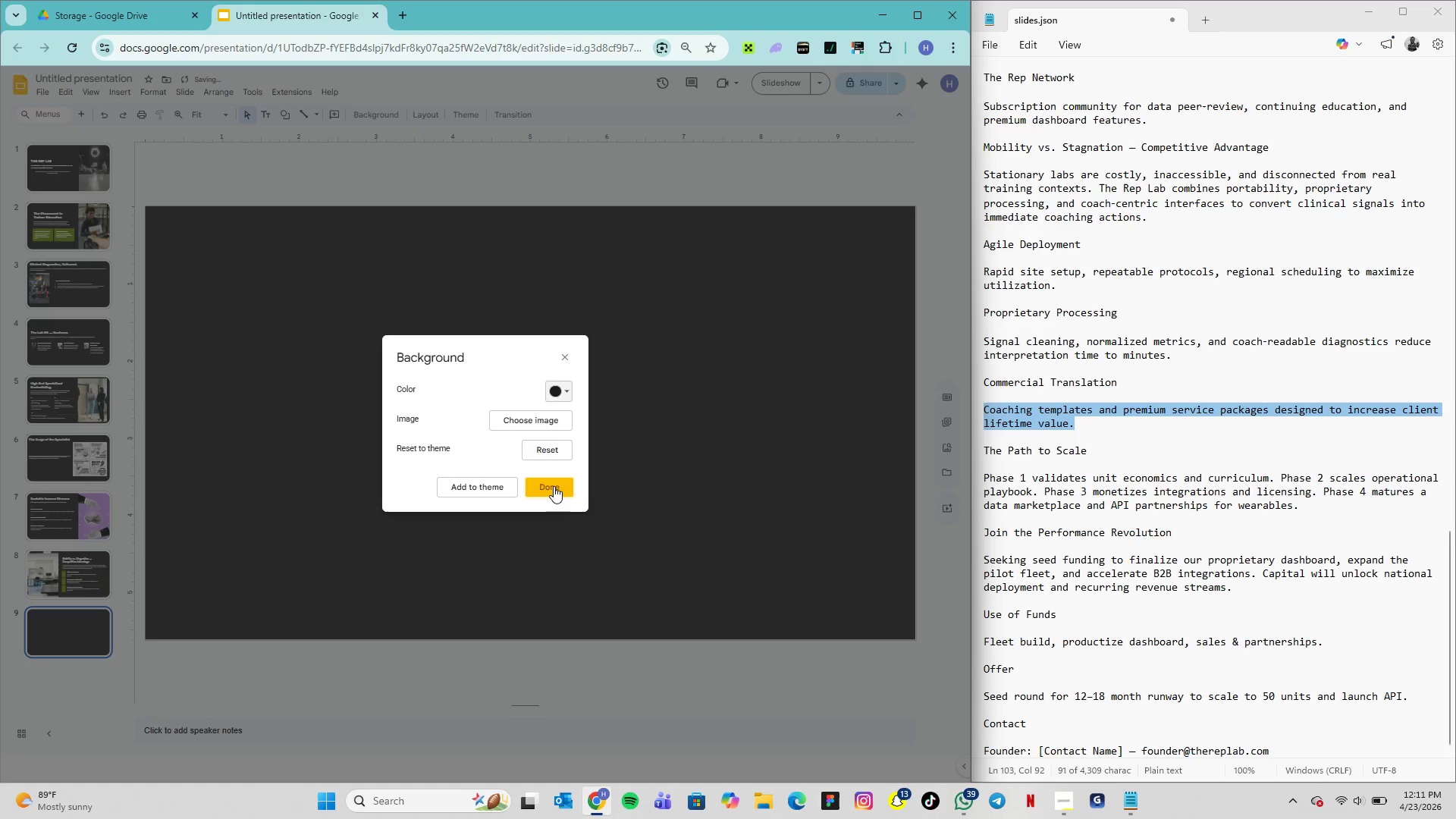 
left_click([554, 486])
 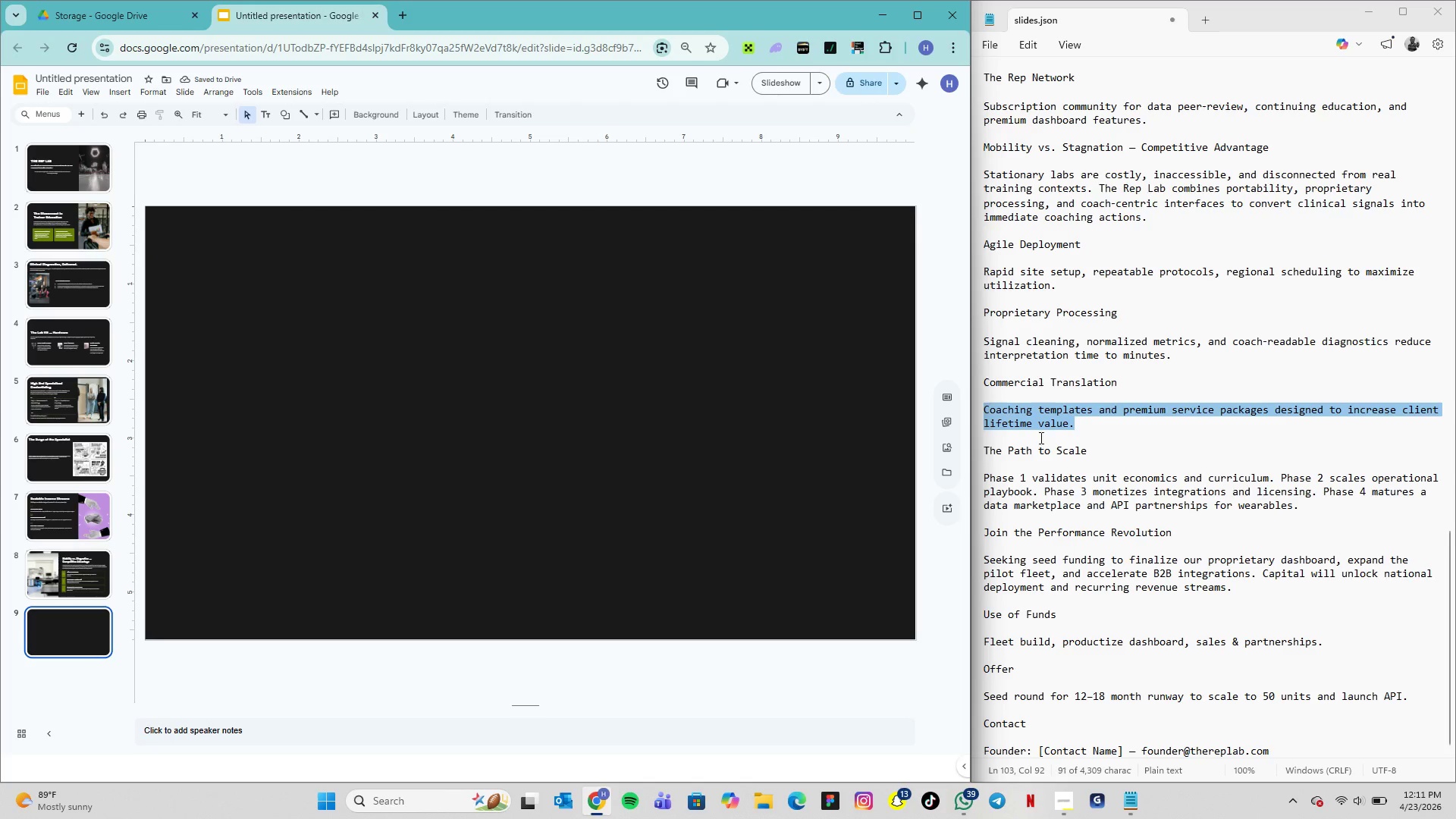 
left_click_drag(start_coordinate=[1087, 452], to_coordinate=[956, 451])
 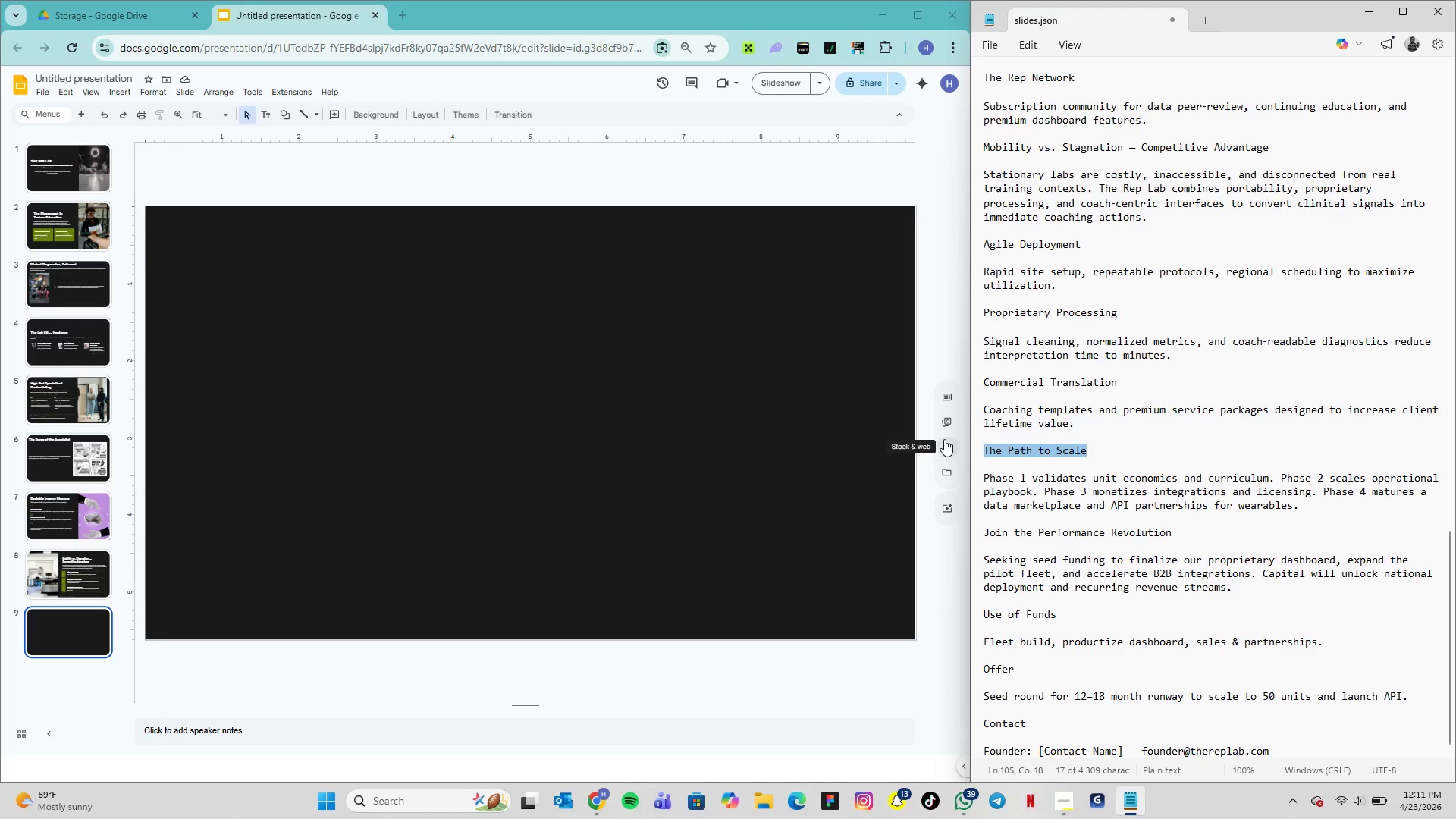 
key(Control+C)
 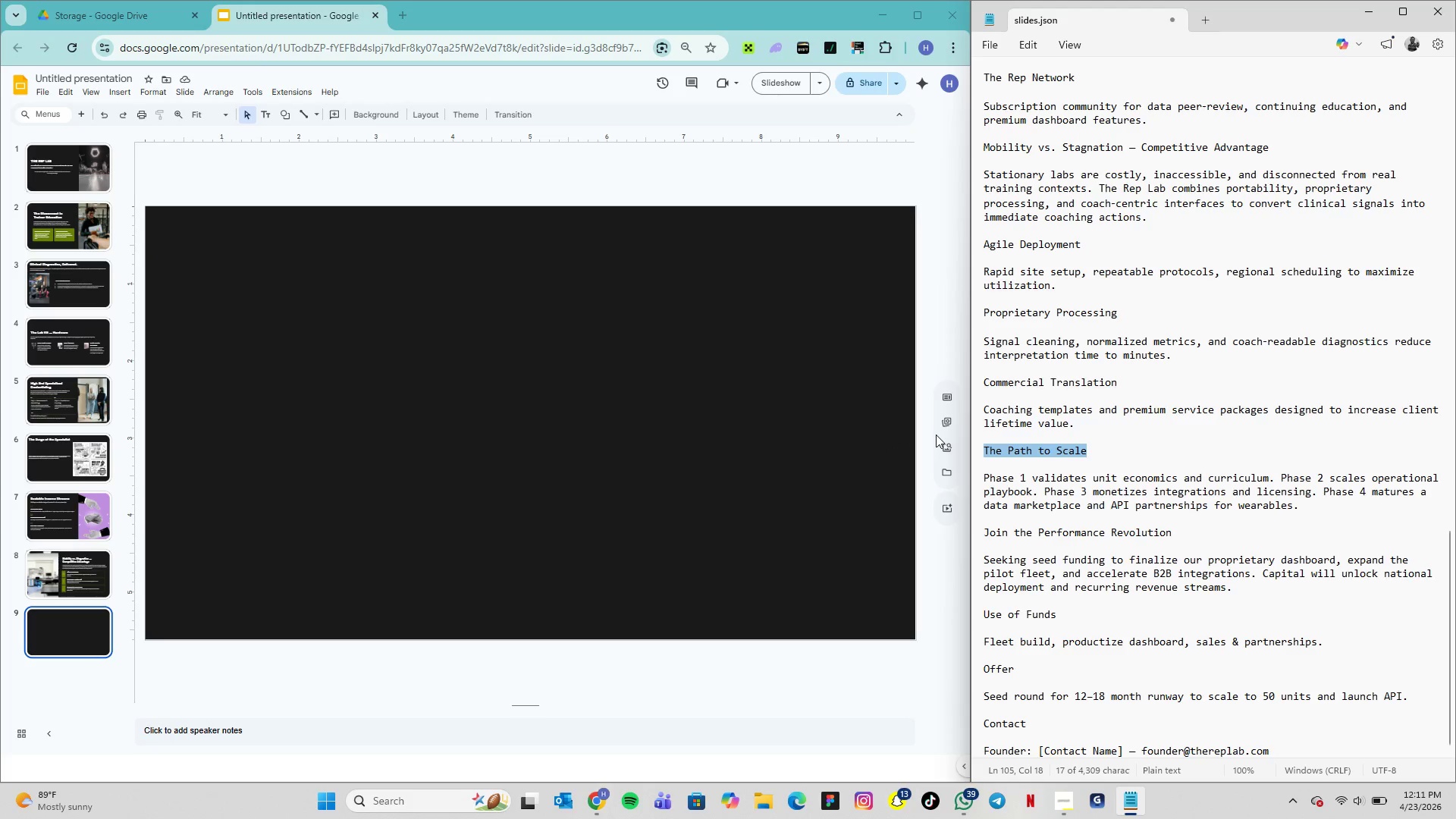 
key(Control+C)
 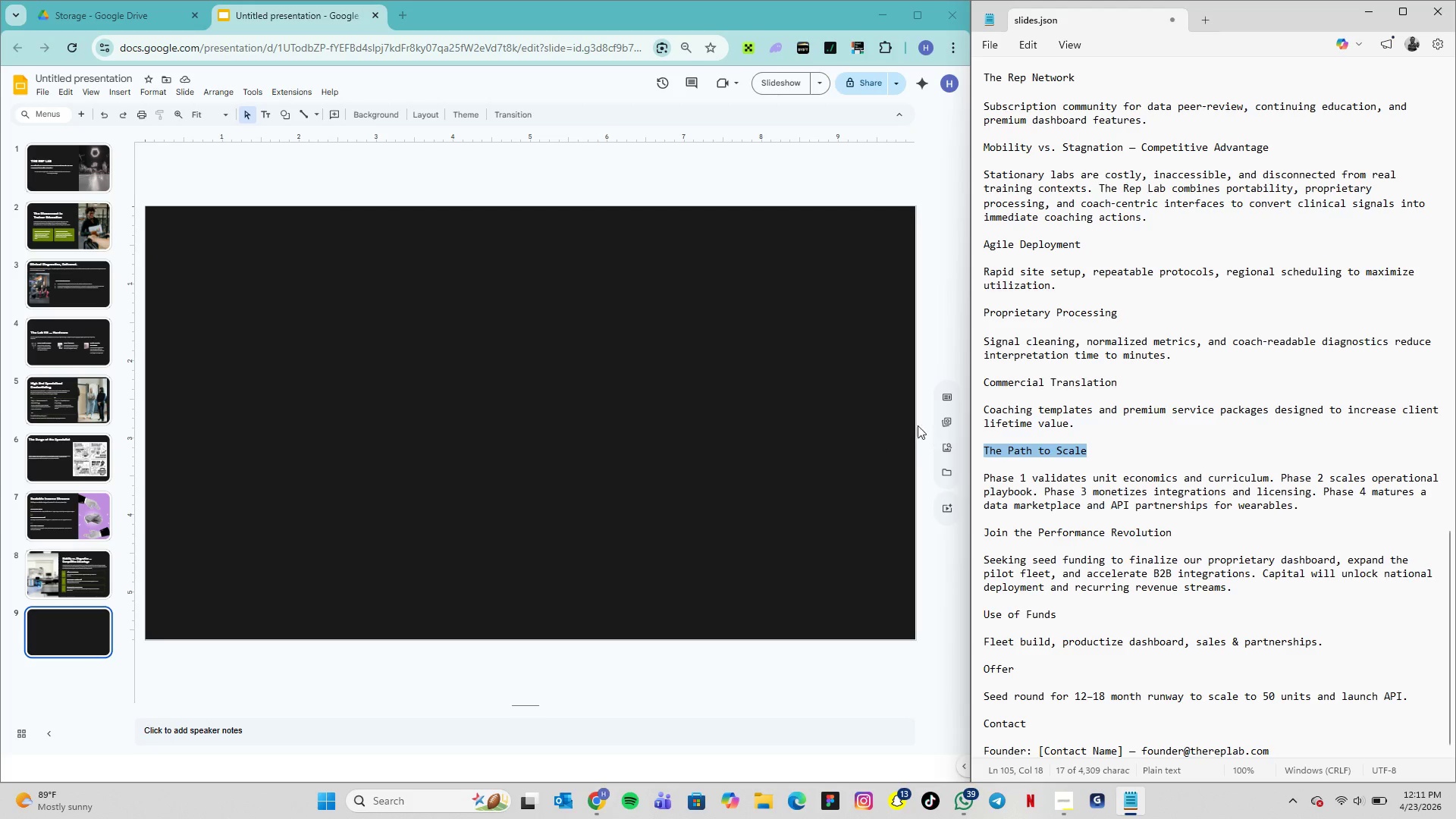 
key(Control+C)
 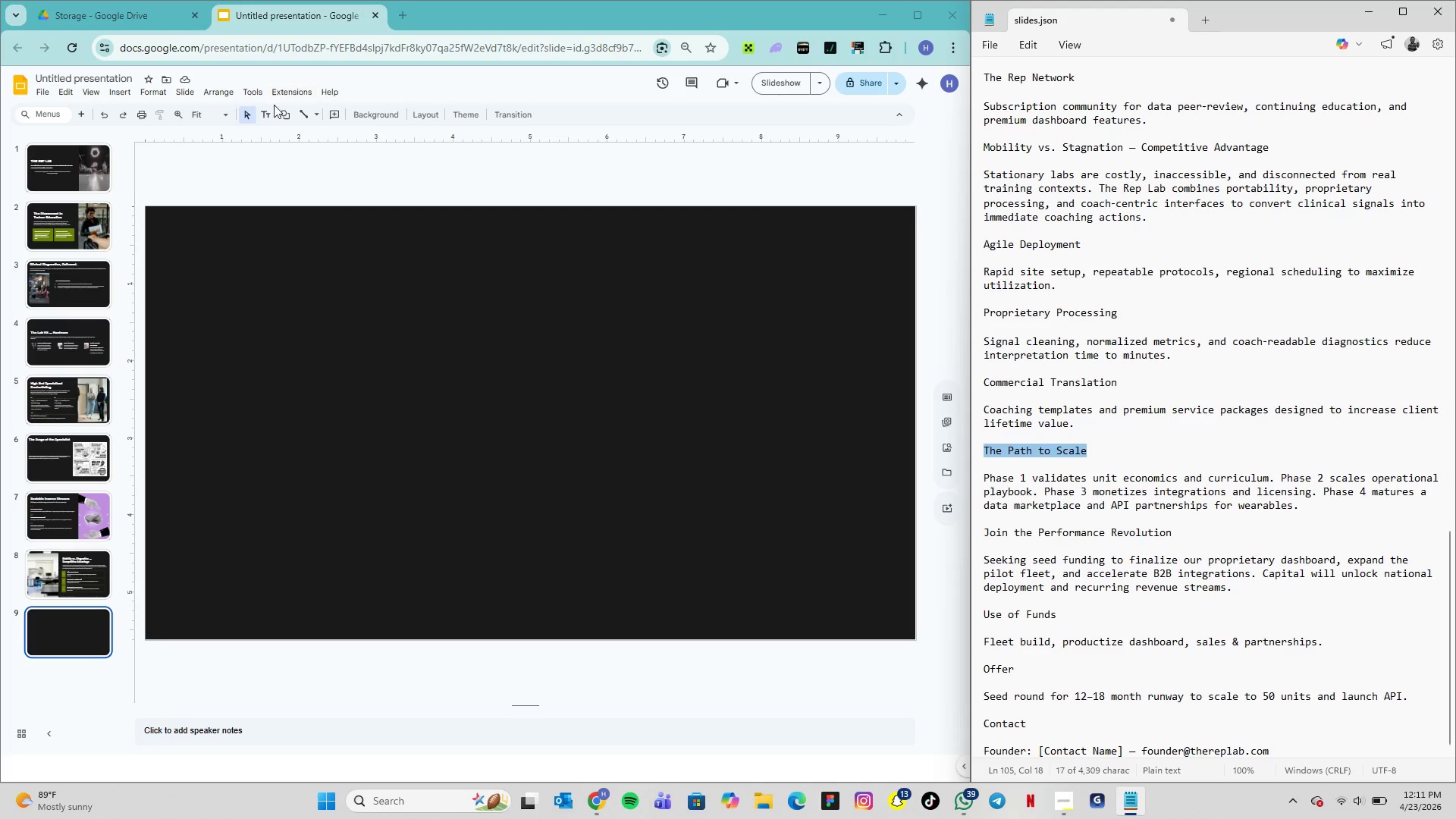 
left_click([270, 115])
 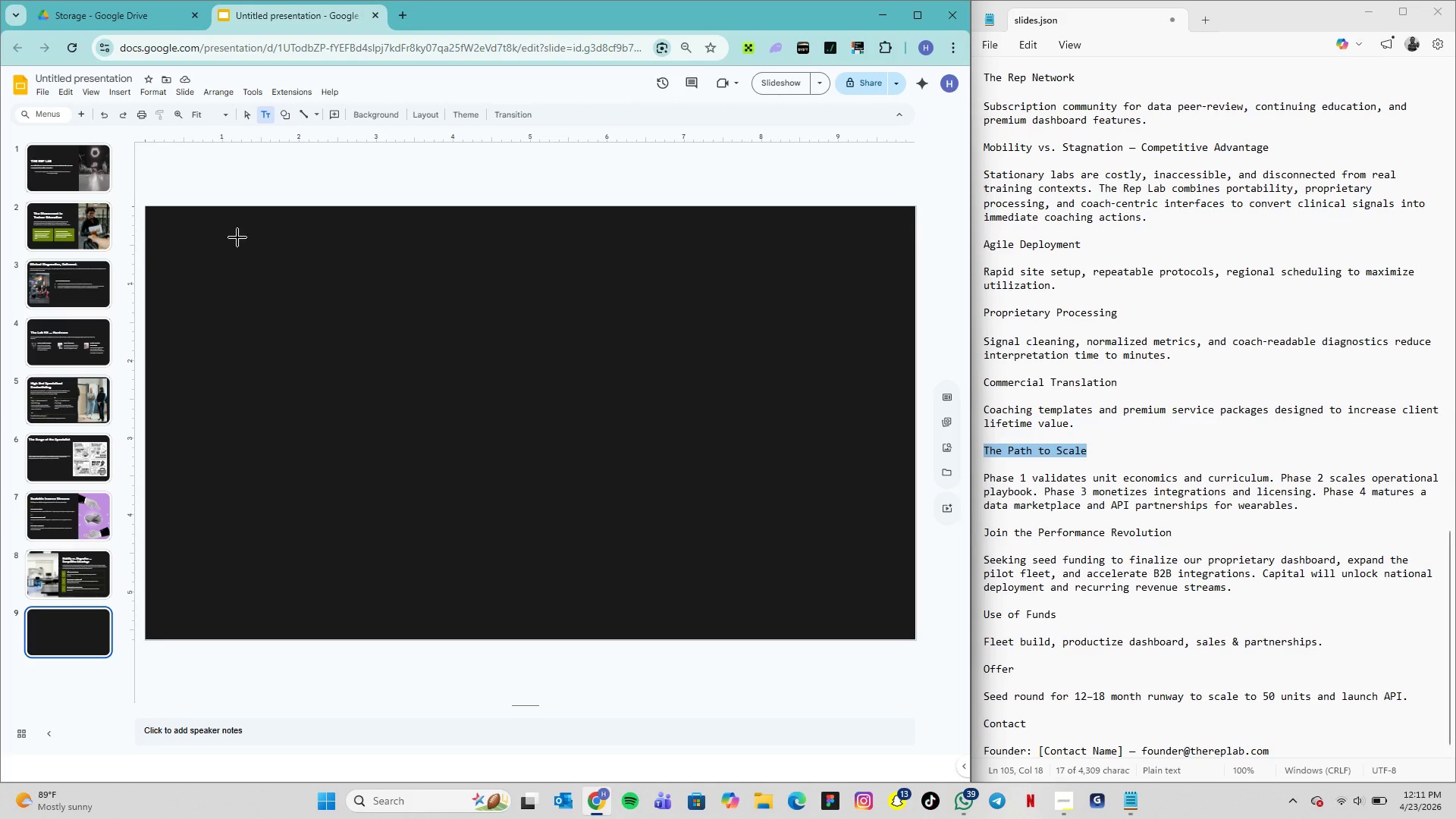 
left_click([236, 238])
 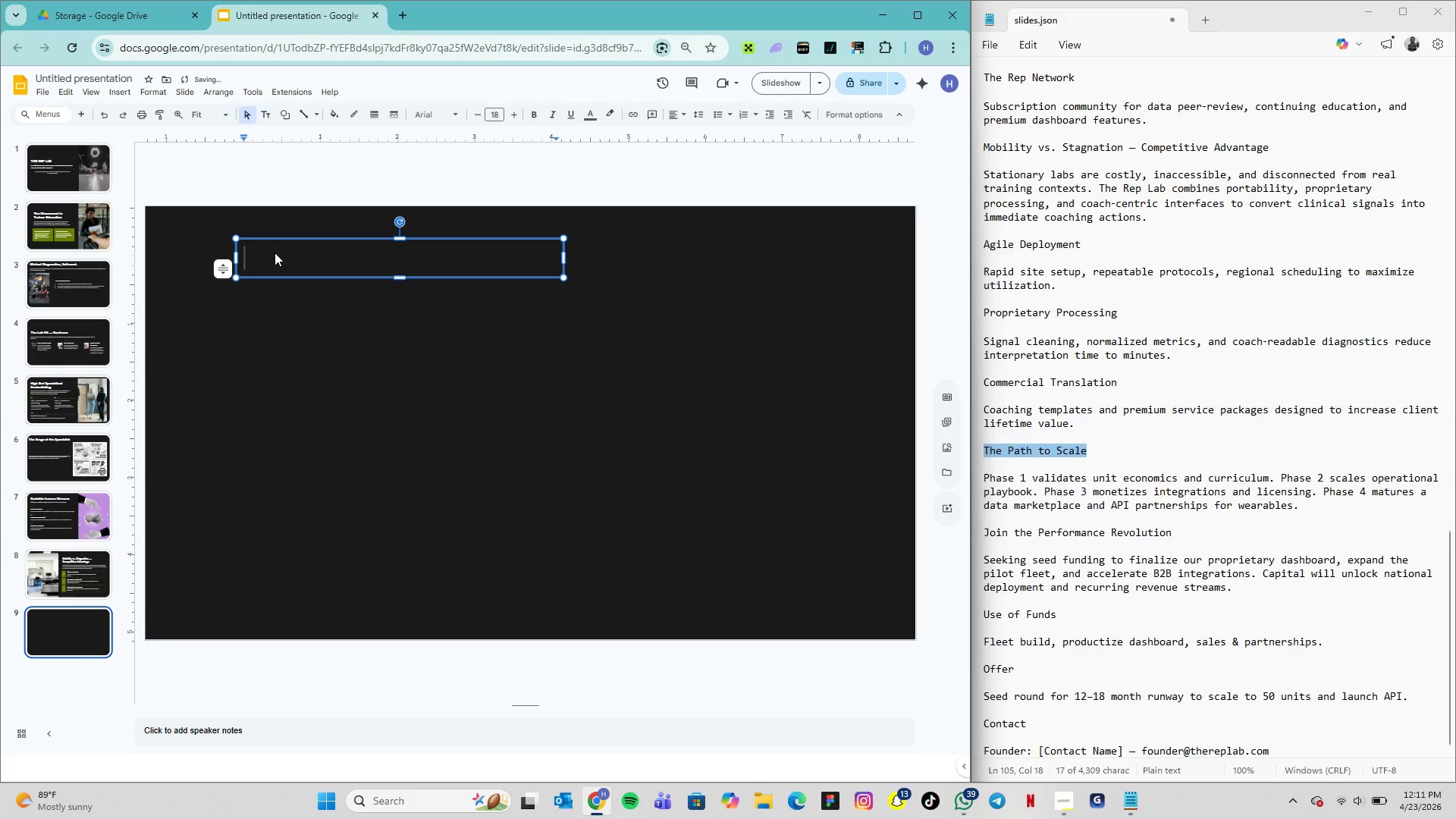 
key(Control+V)
 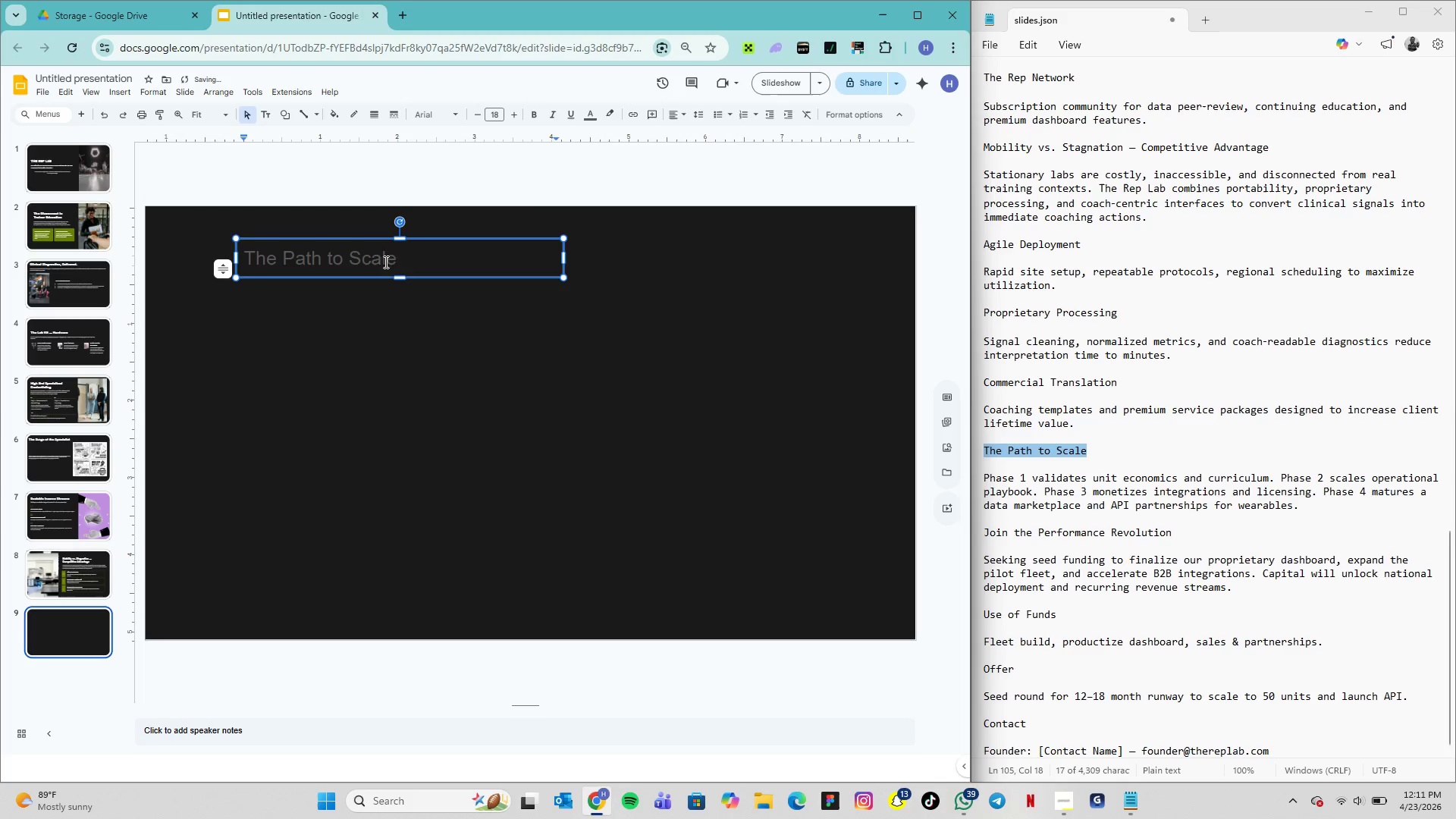 
left_click_drag(start_coordinate=[421, 258], to_coordinate=[235, 265])
 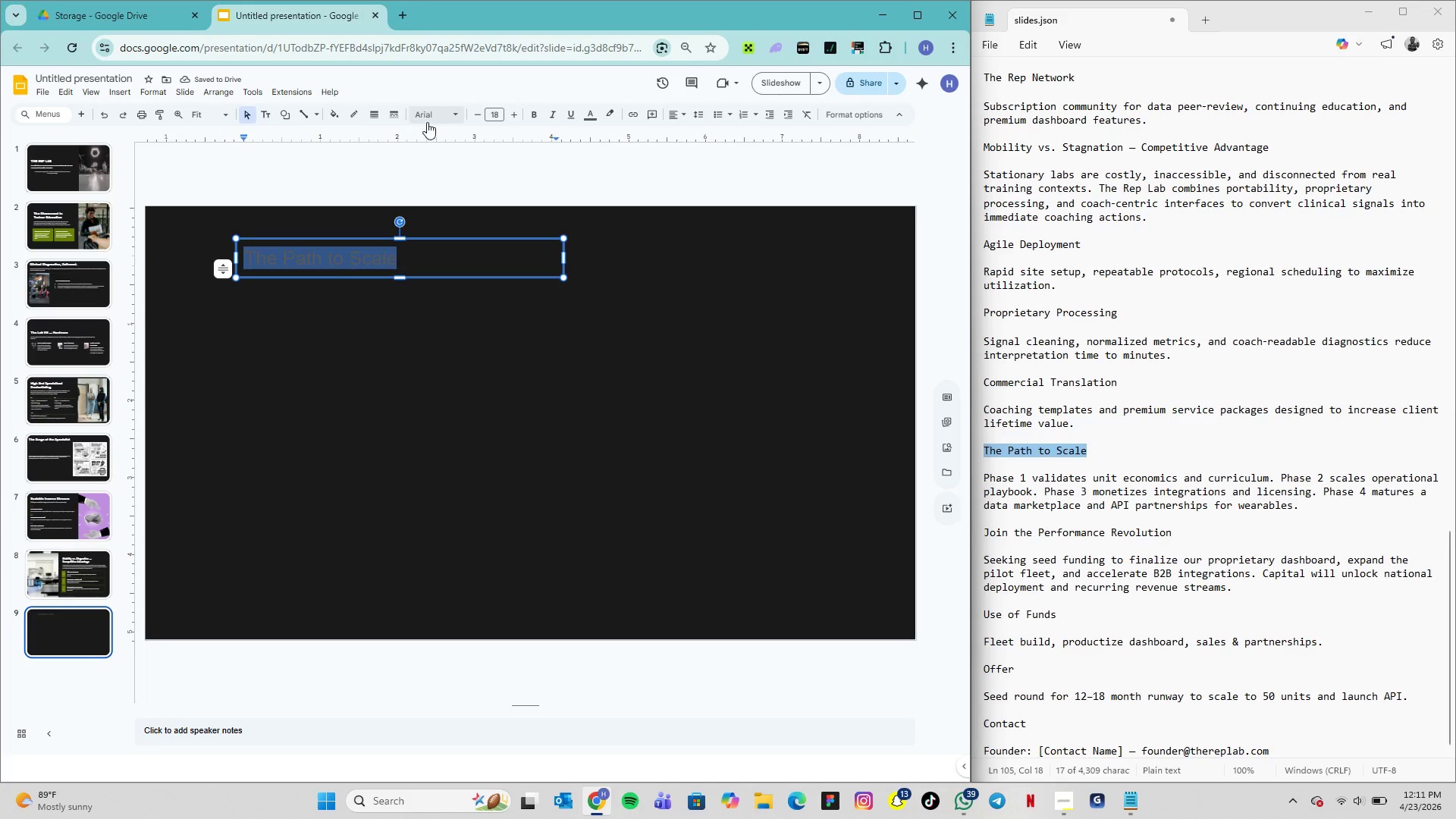 
left_click([428, 122])
 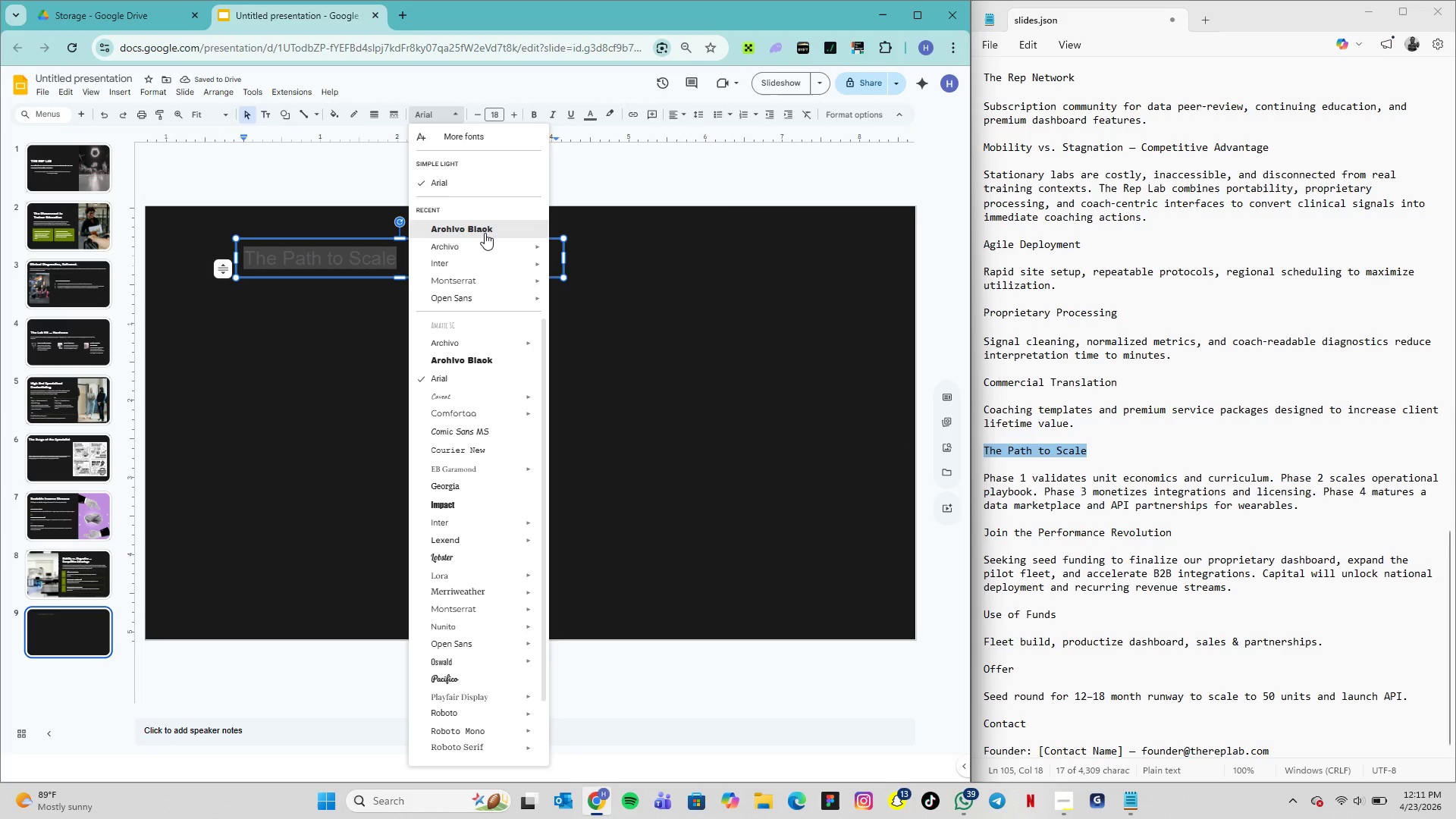 
left_click([485, 233])
 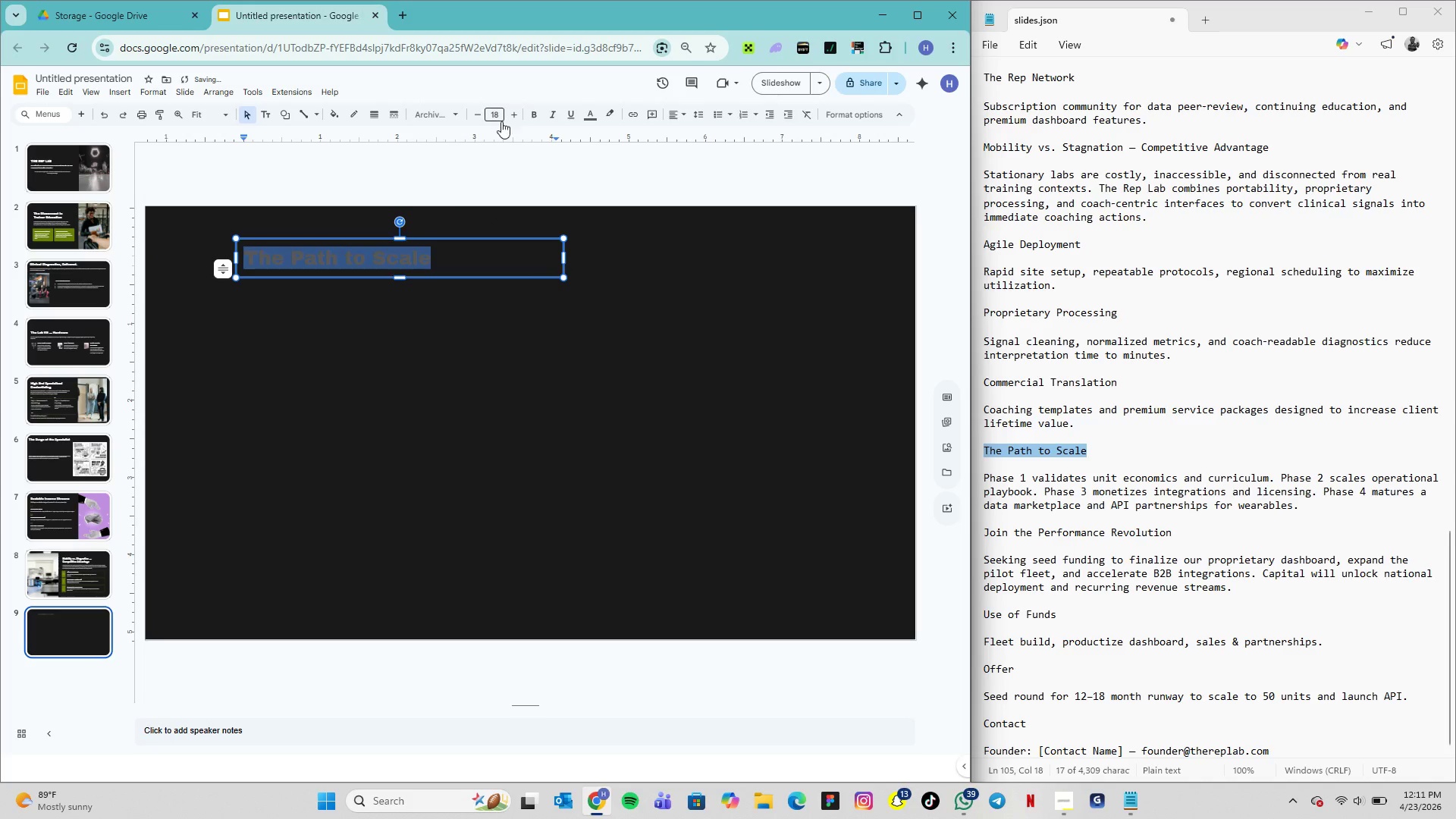 
left_click([502, 117])
 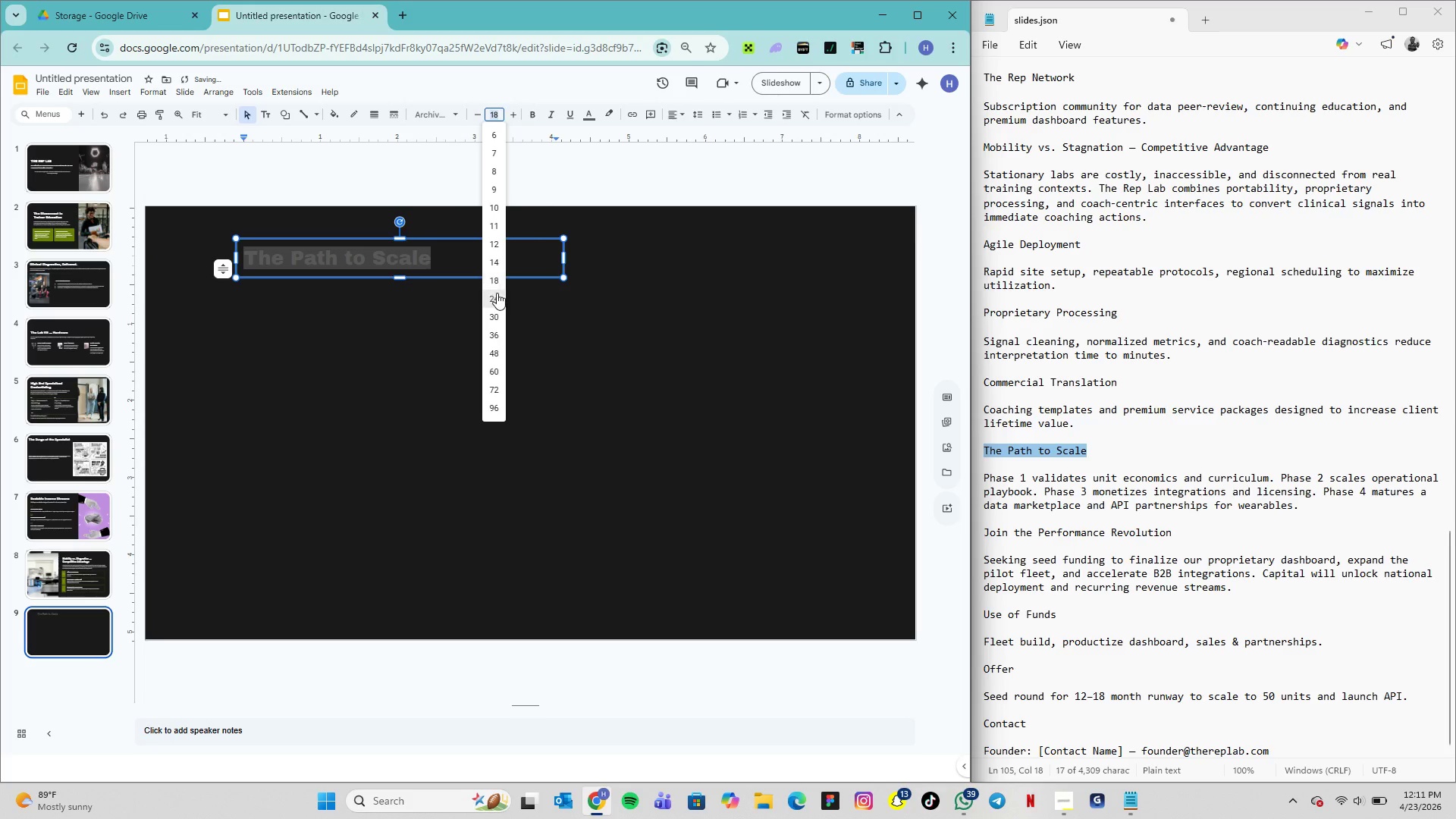 
left_click([497, 293])
 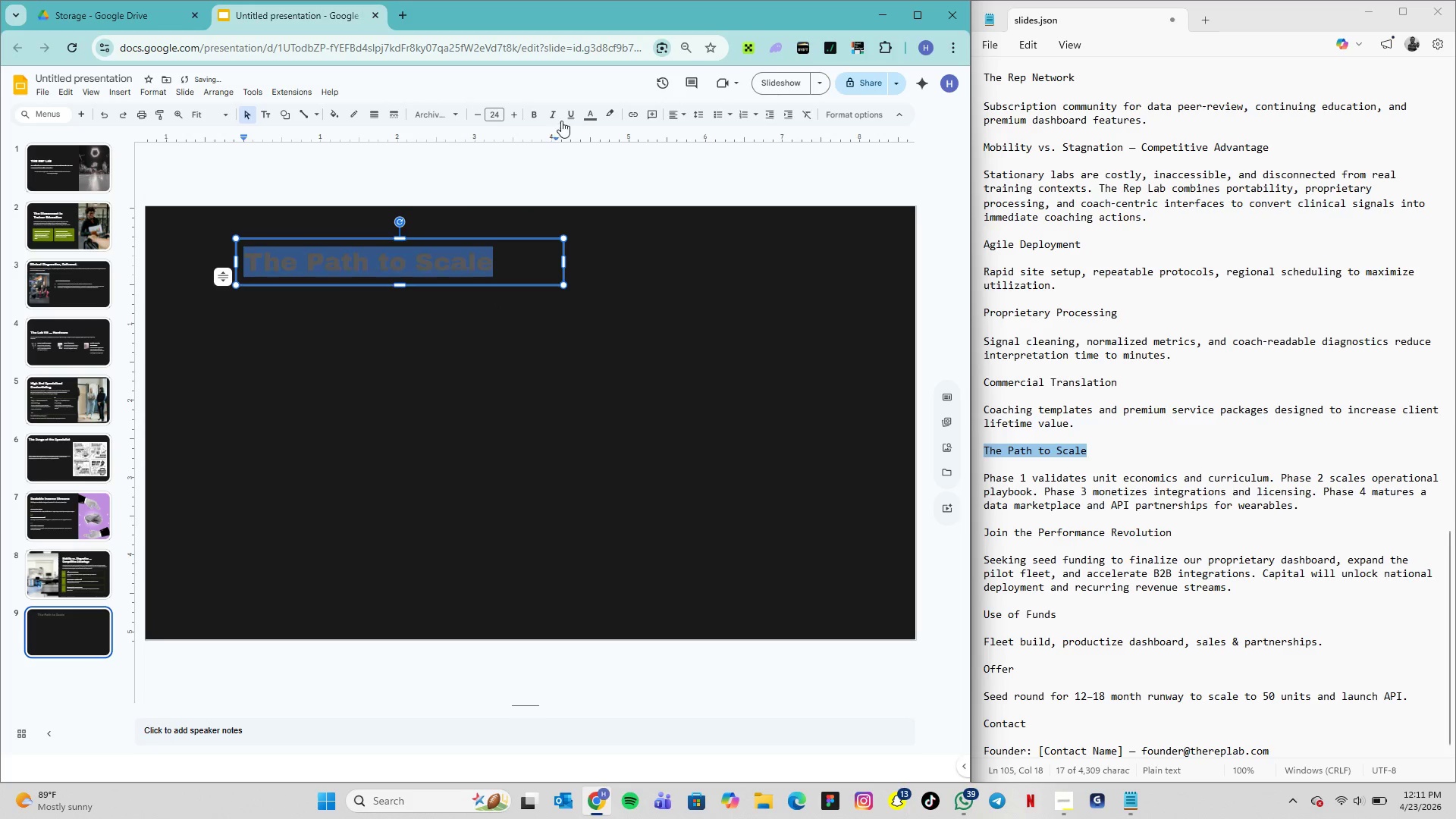 
left_click([585, 113])
 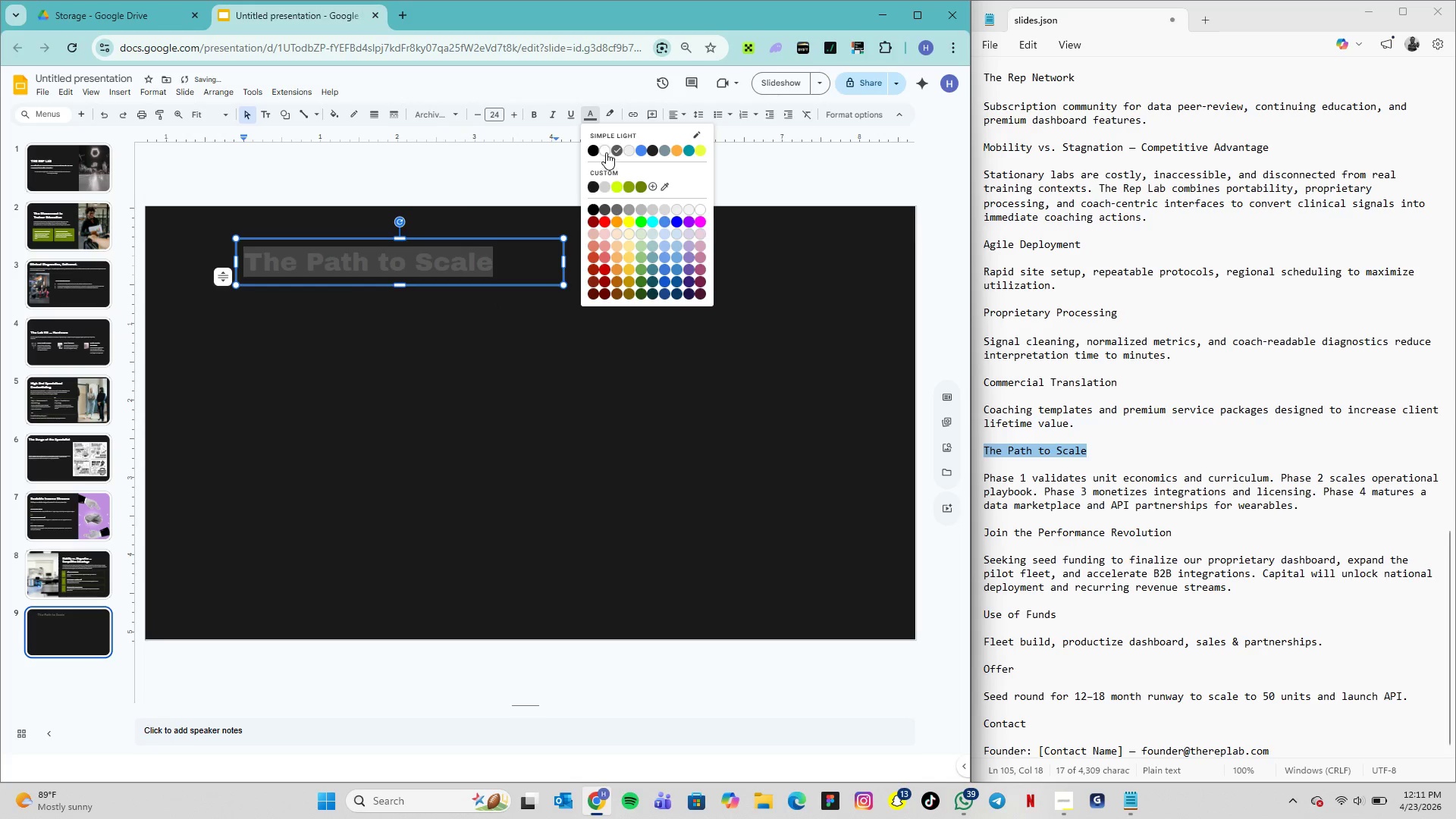 
left_click([606, 152])
 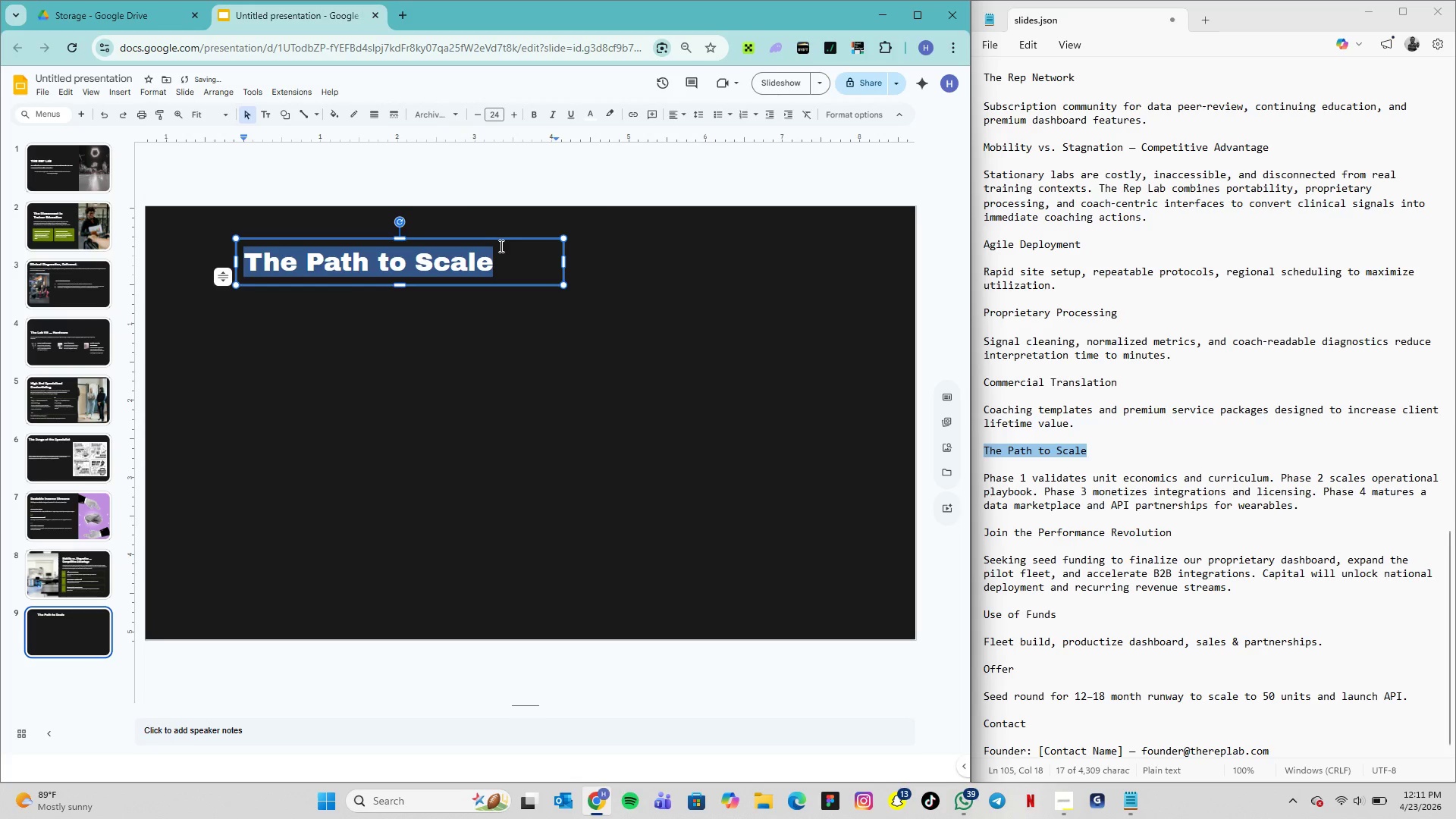 
left_click_drag(start_coordinate=[501, 241], to_coordinate=[460, 235])
 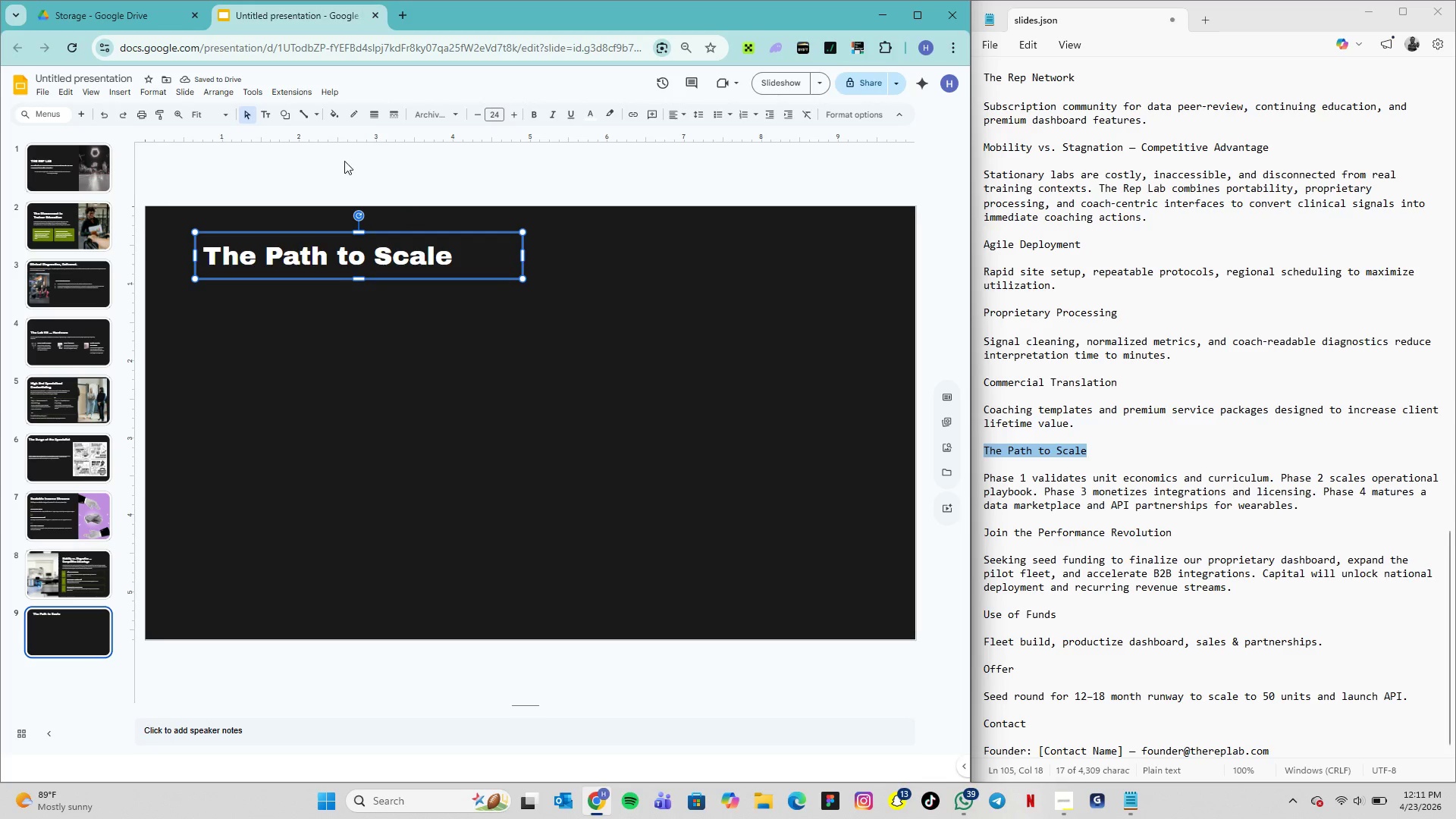 
left_click([316, 109])
 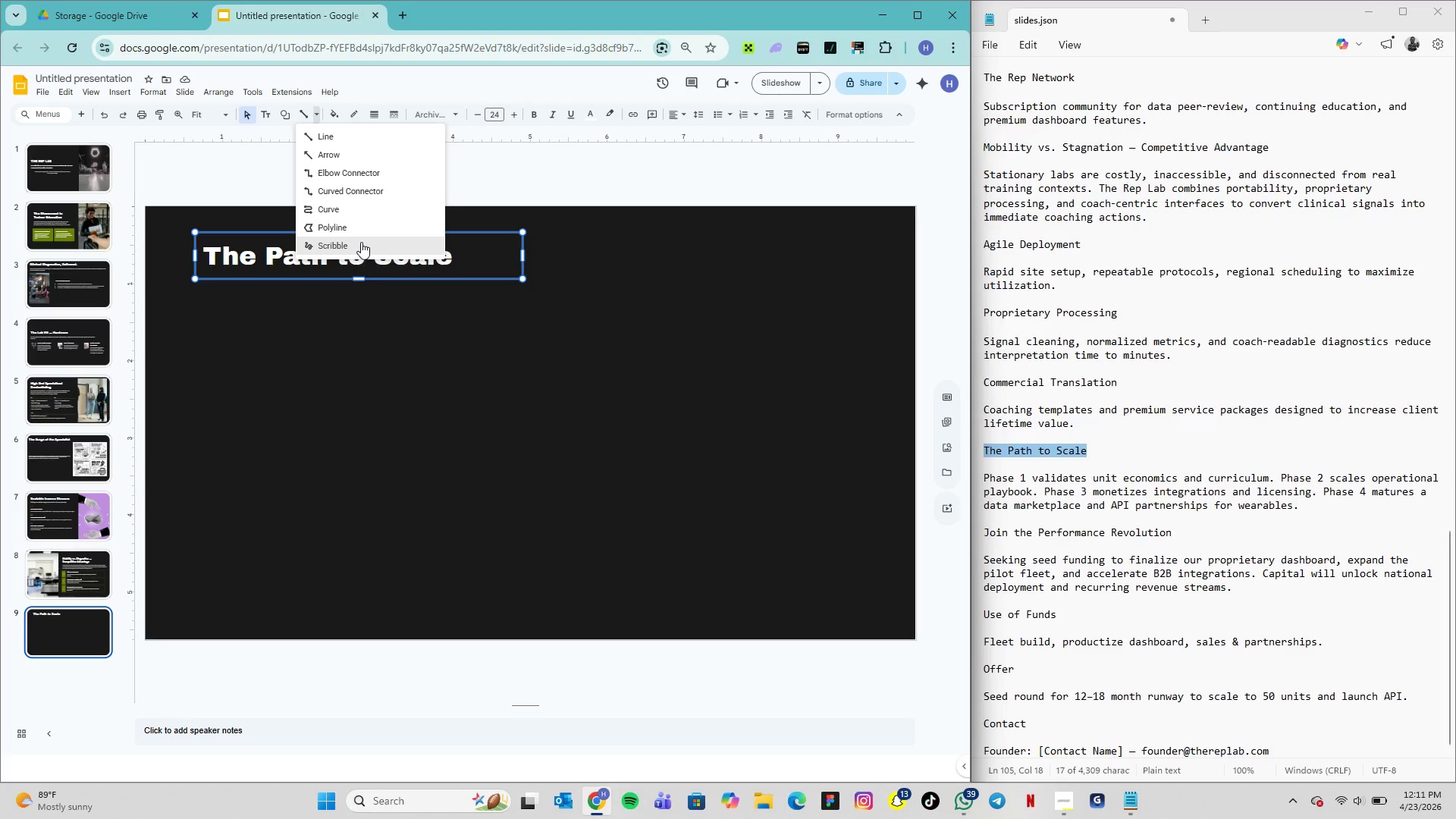 
left_click([361, 242])
 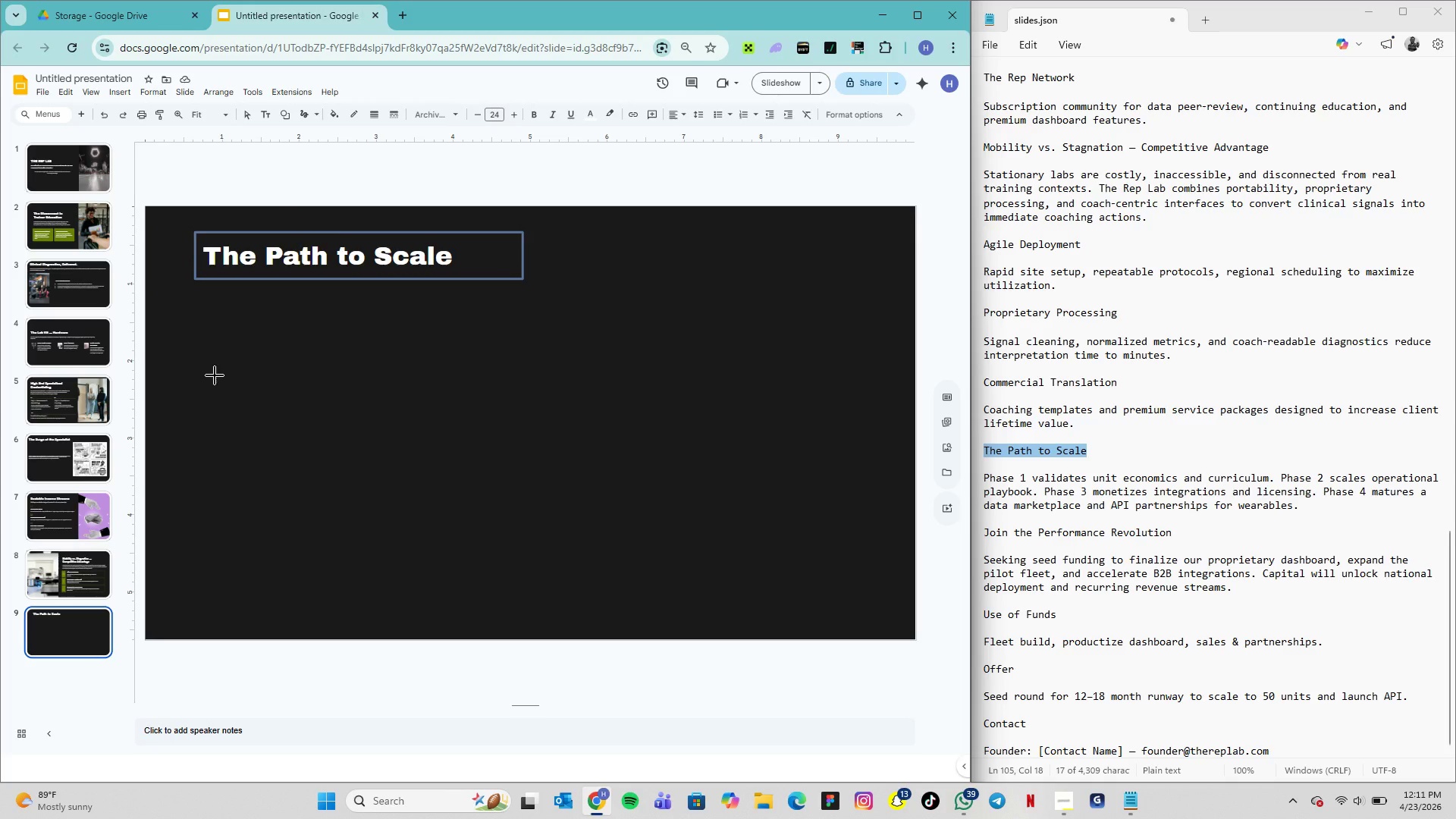 
wait(13.55)
 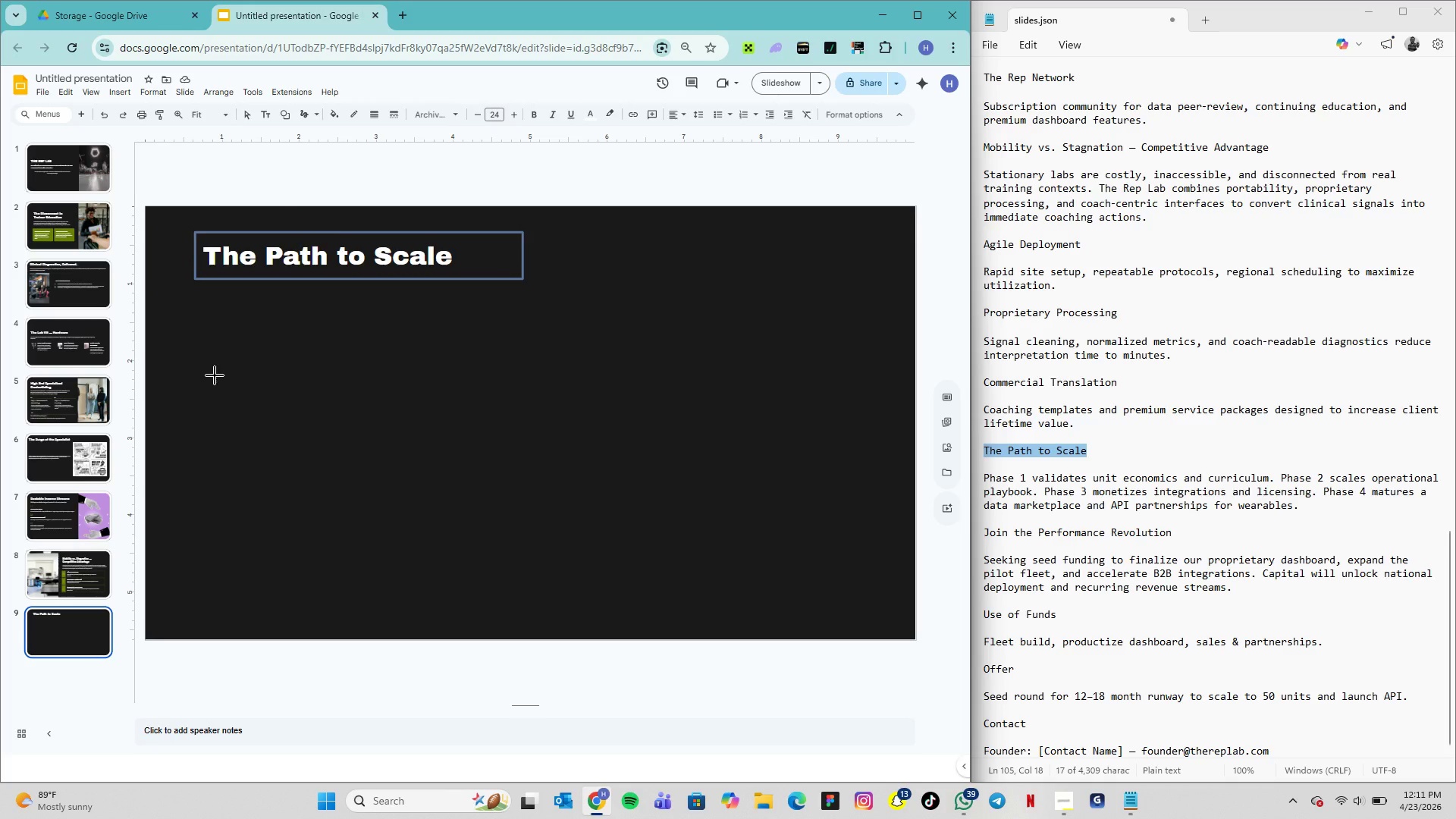 
left_click_drag(start_coordinate=[208, 382], to_coordinate=[730, 365])
 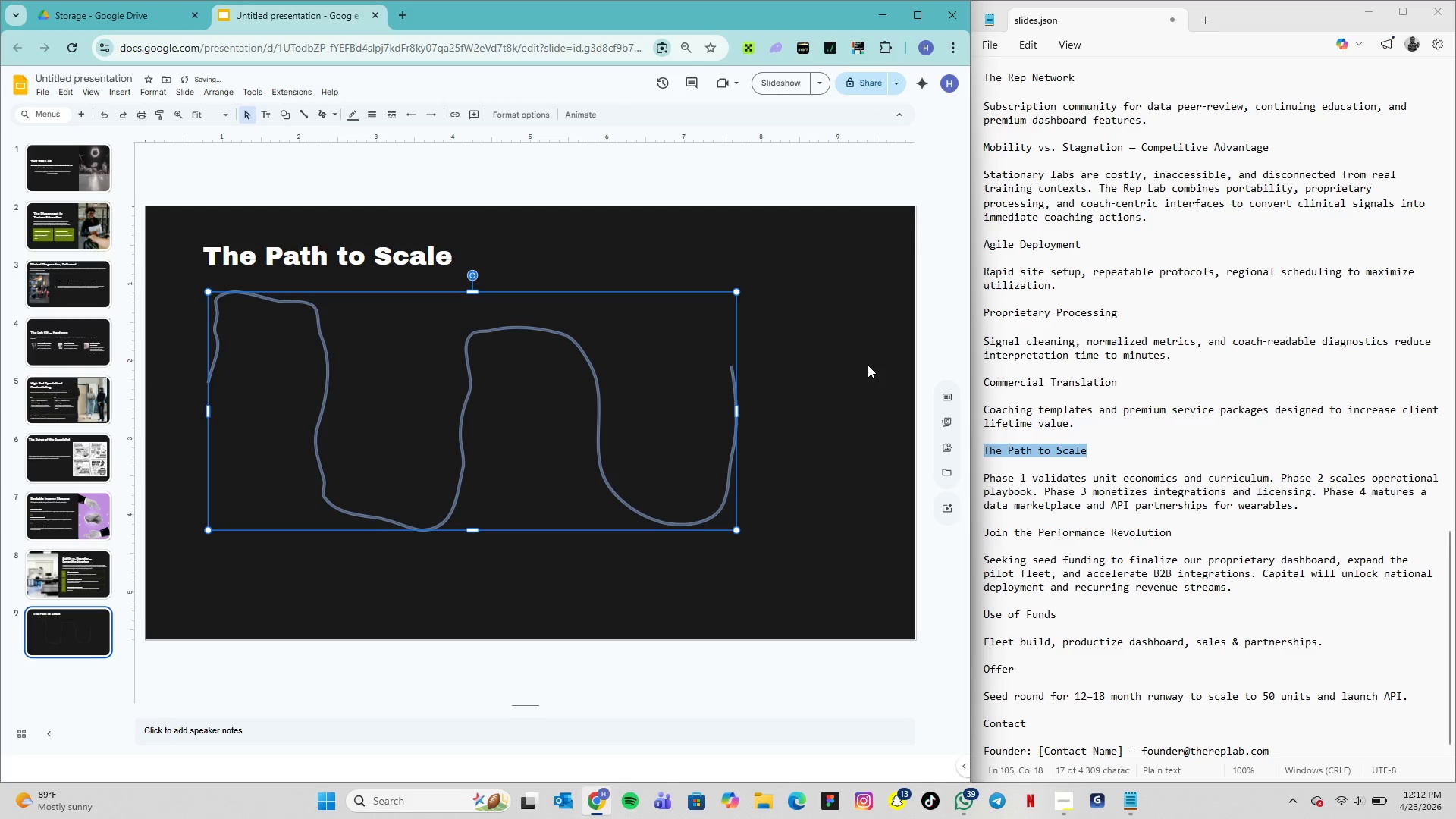 
key(Delete)
 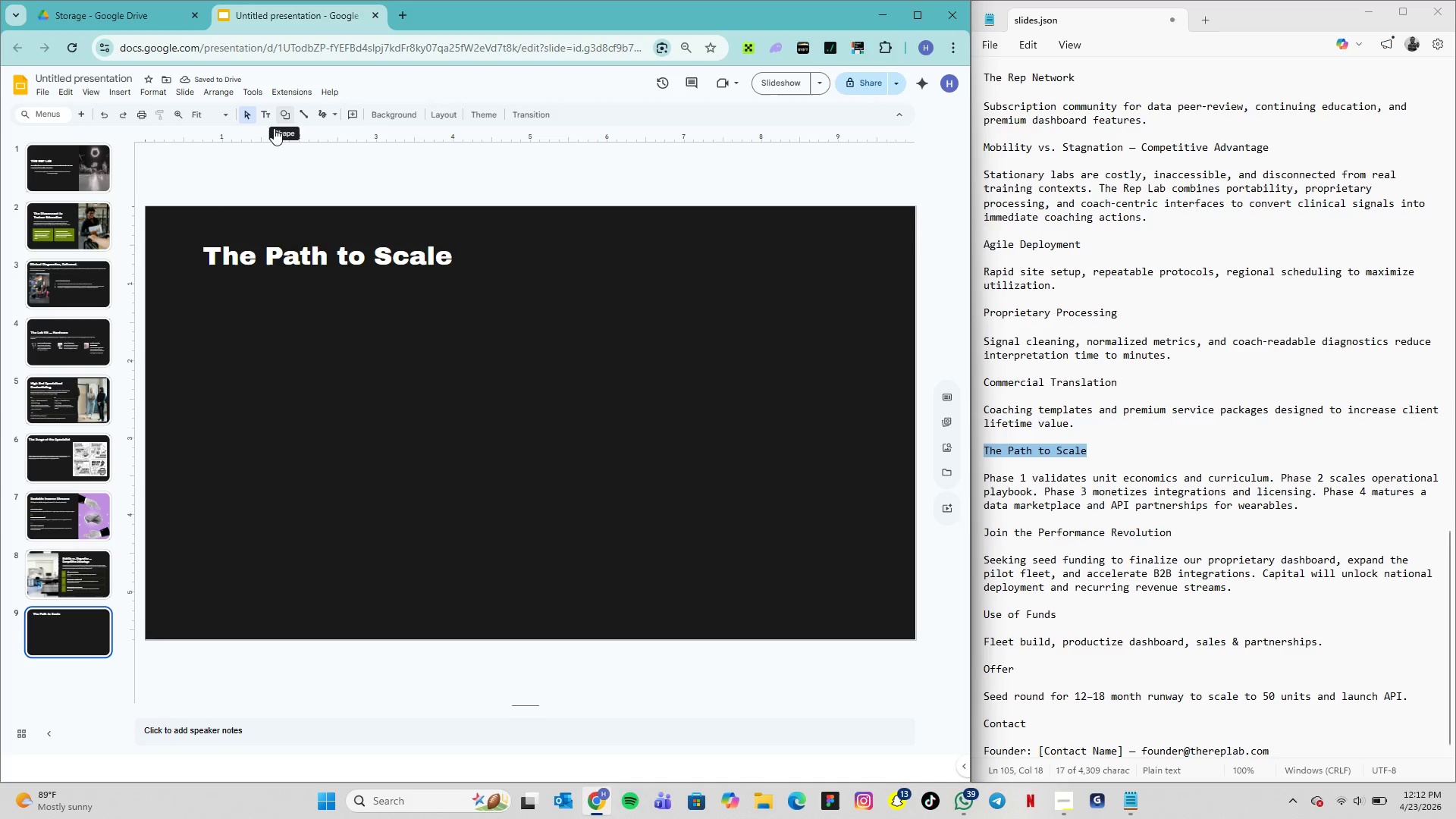 
wait(5.83)
 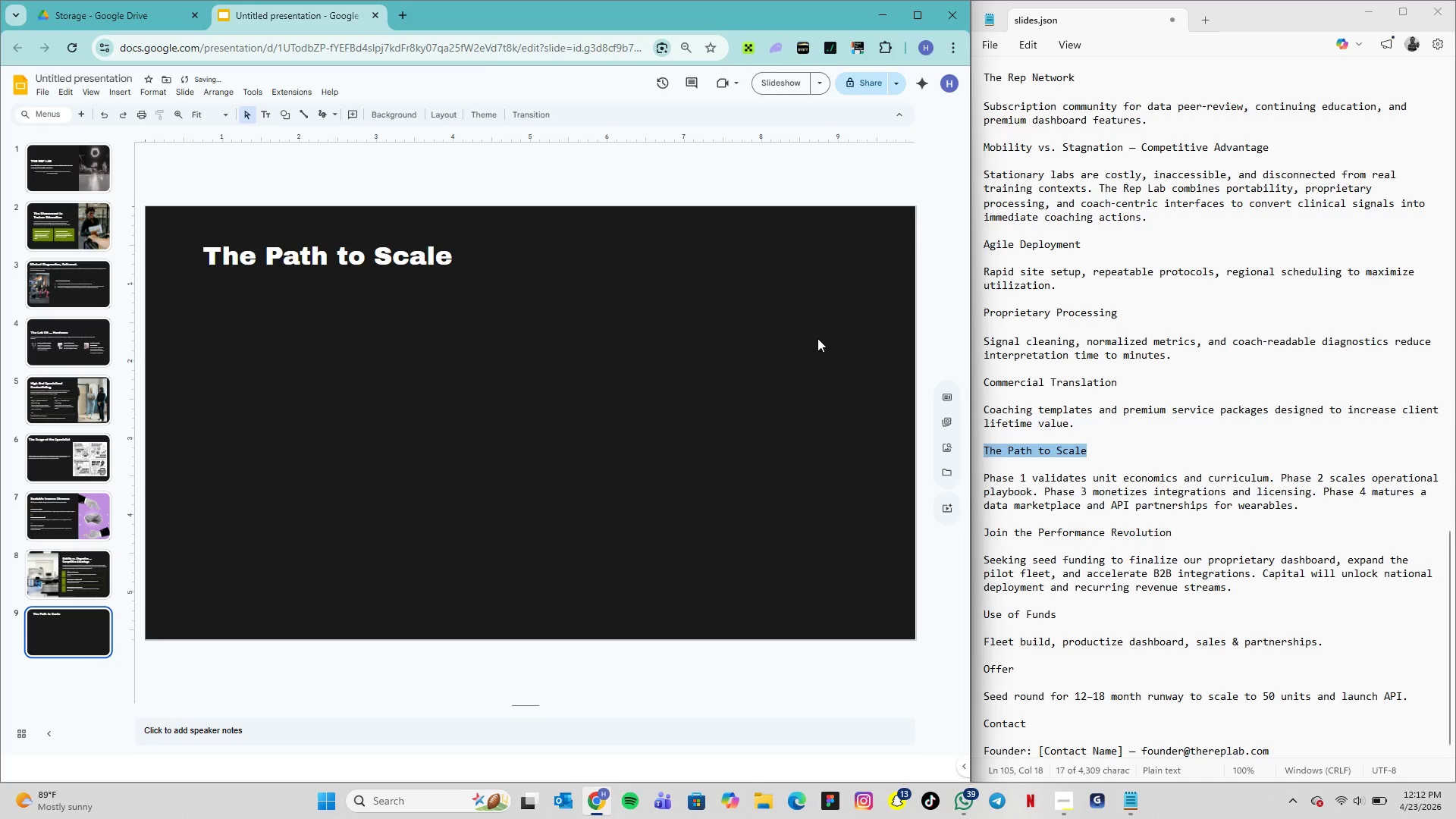 
left_click([284, 422])
 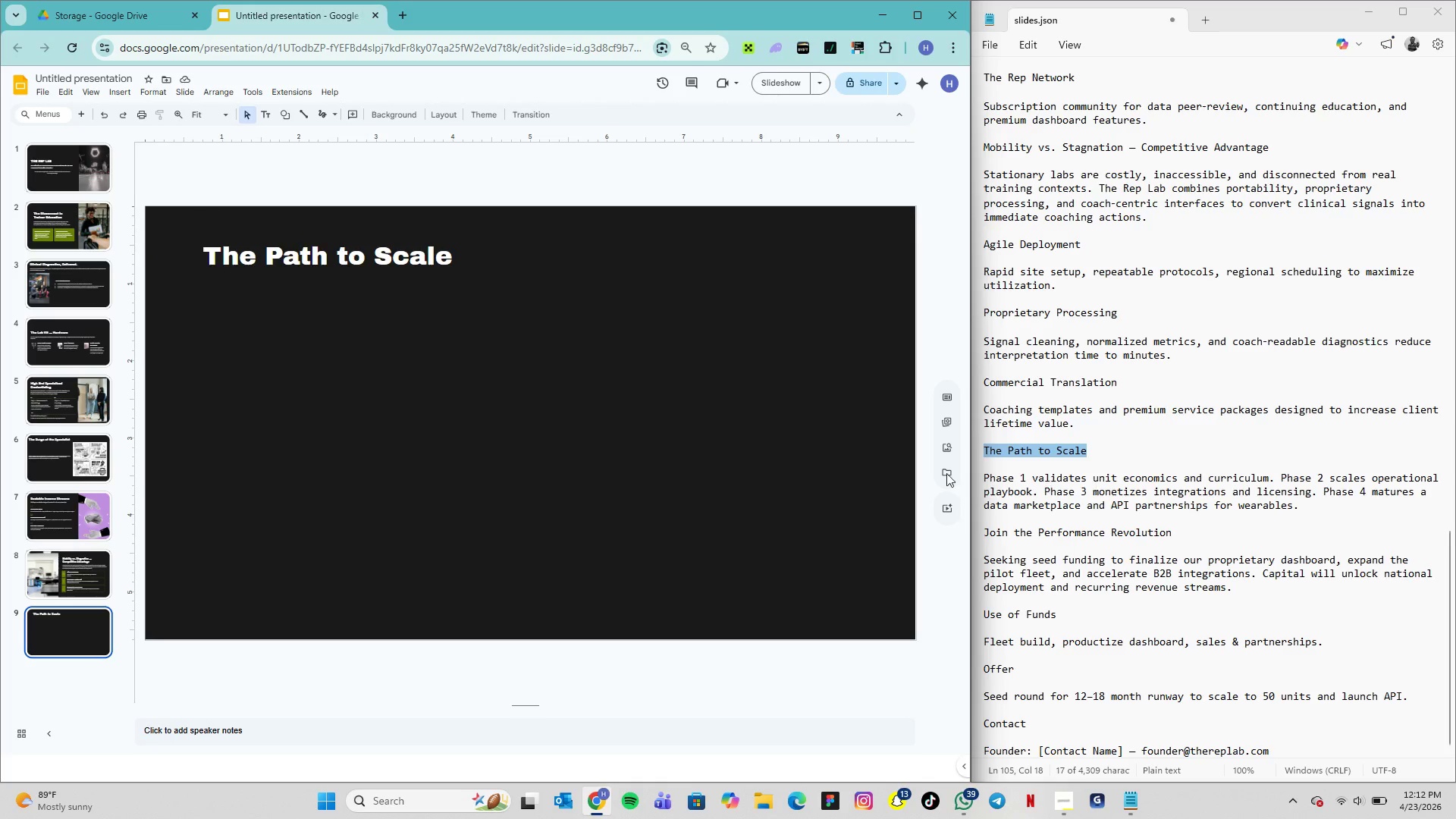 
left_click([268, 308])
 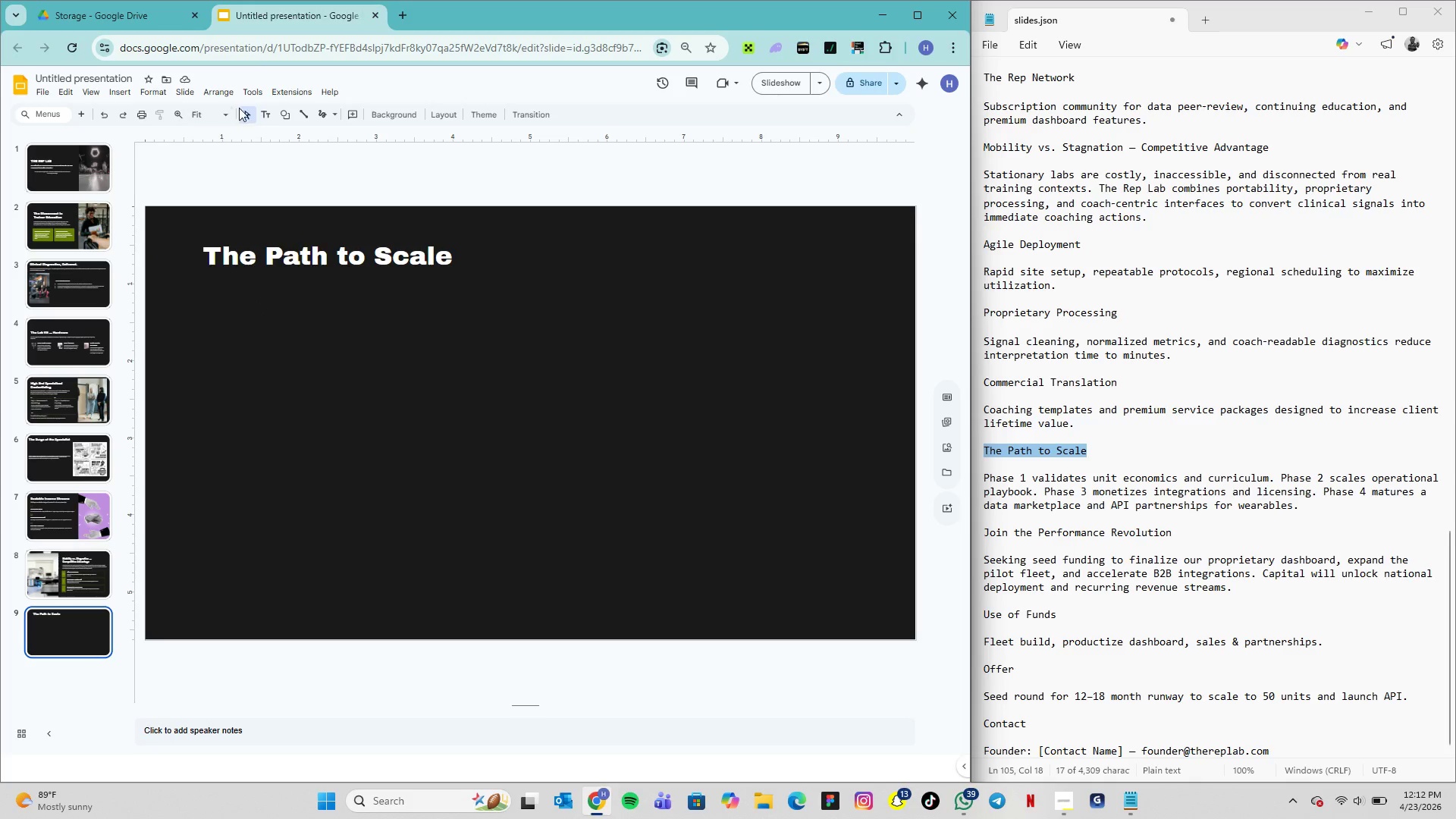 
left_click([265, 112])
 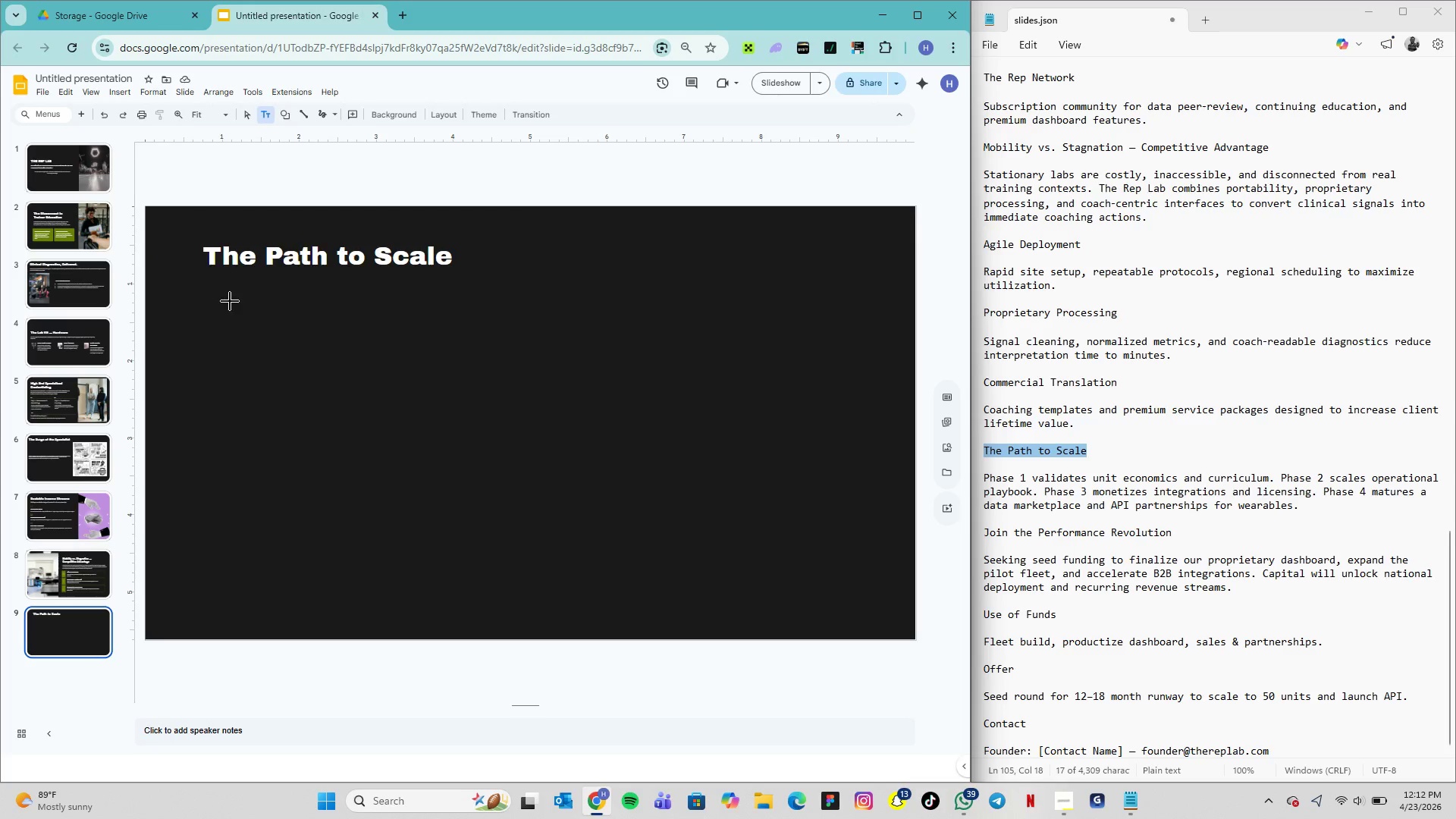 
left_click([227, 301])
 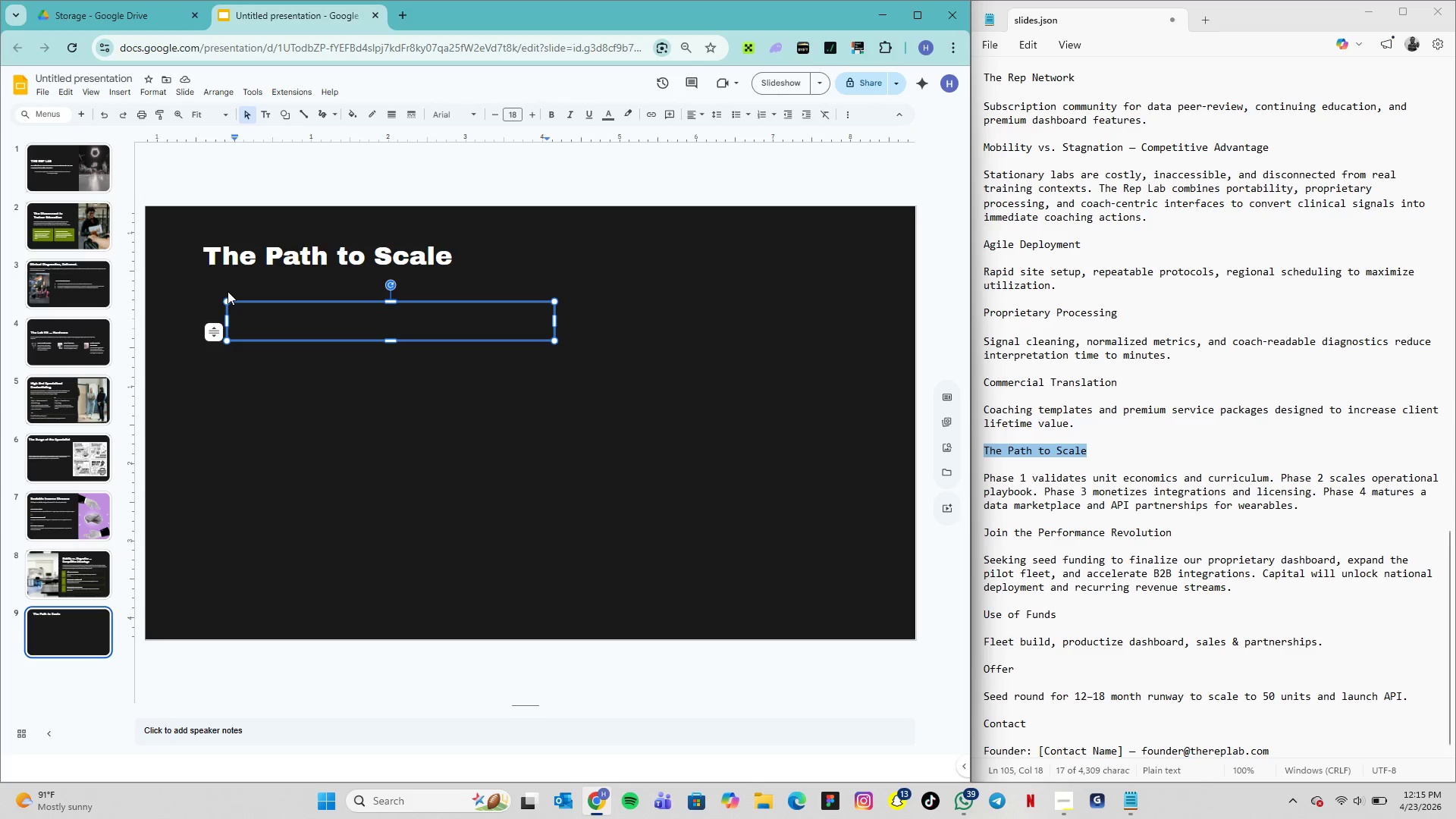 
wait(188.89)
 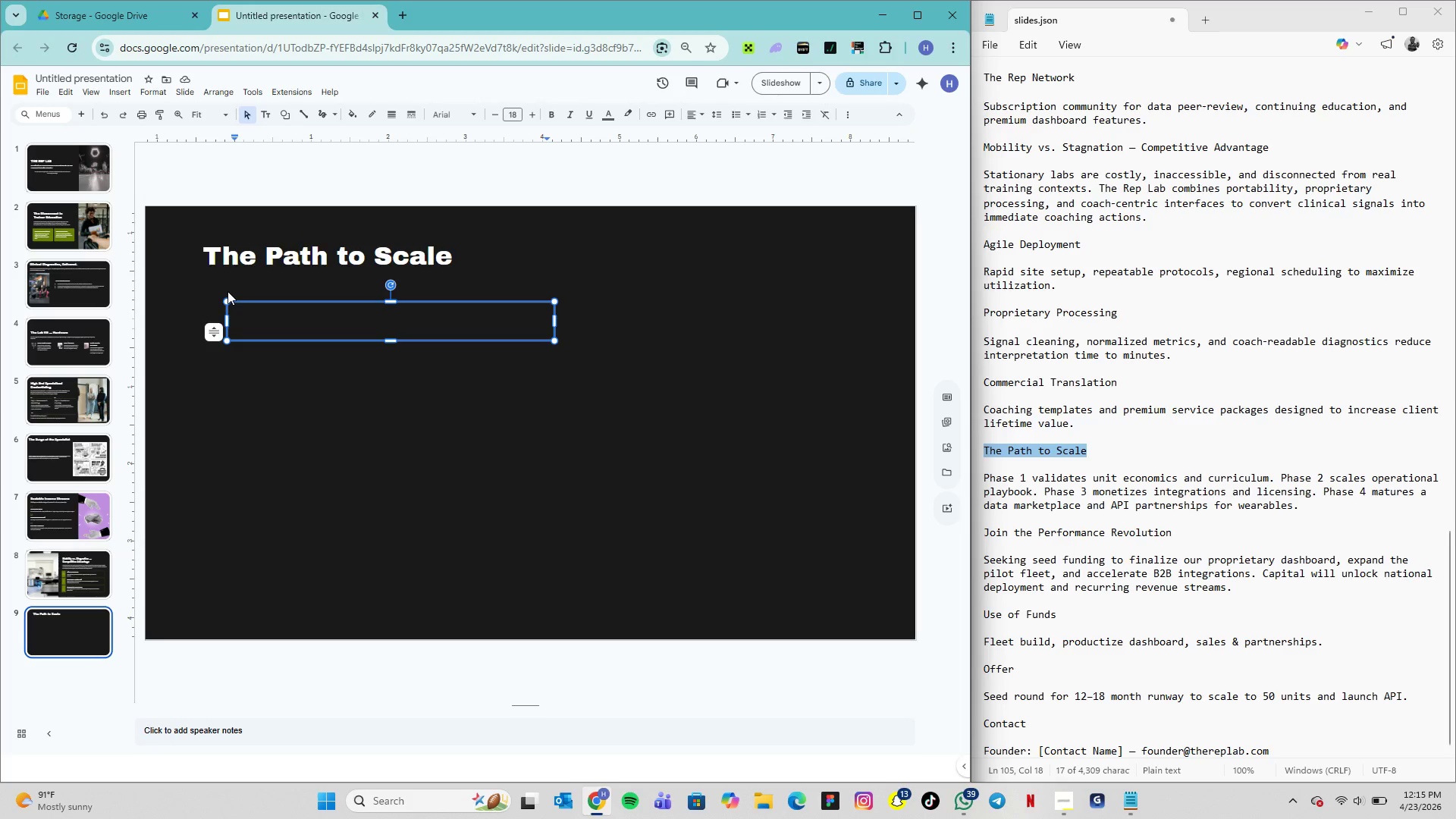 
type(Regional Pilot)
 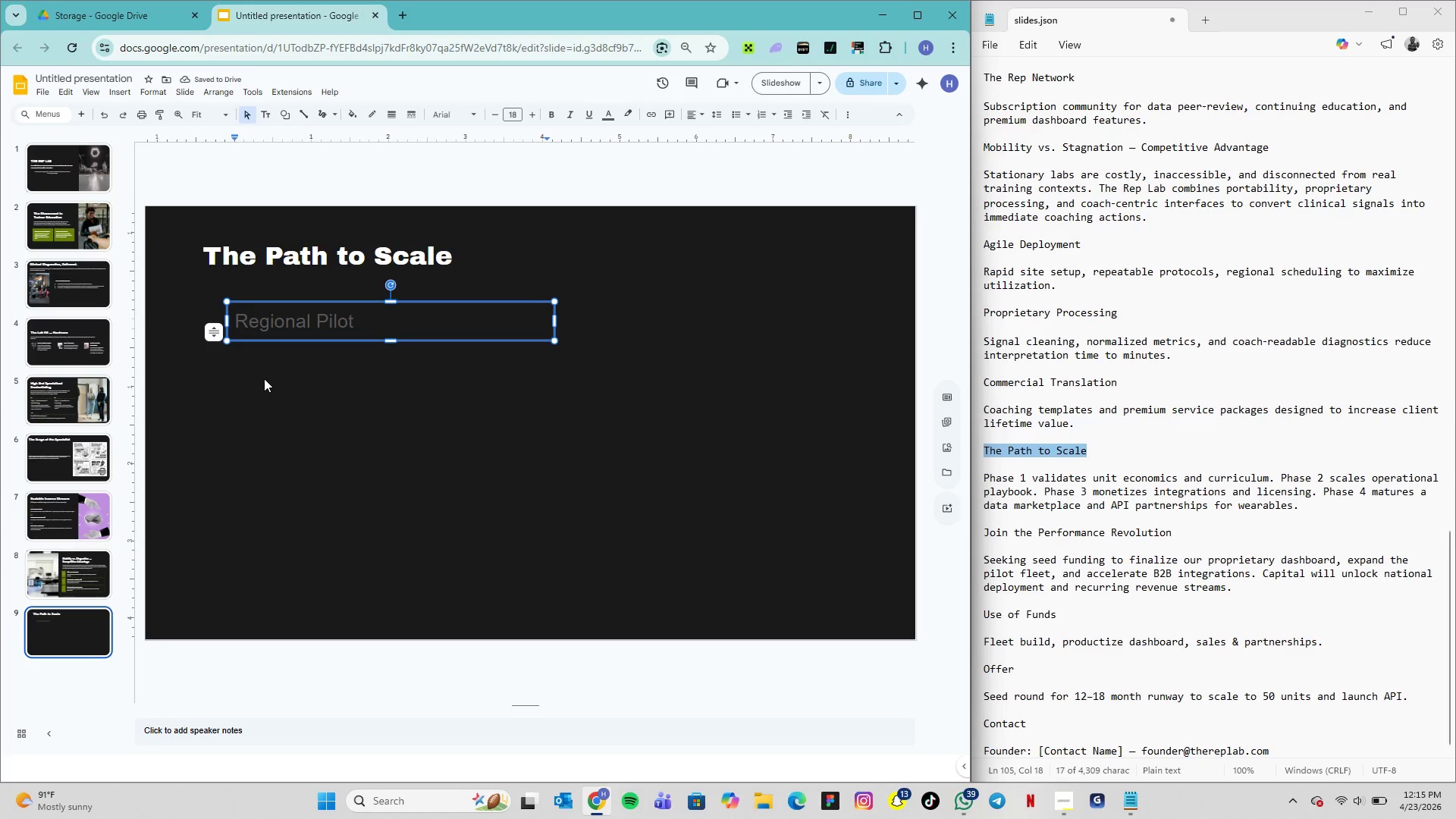 
wait(9.55)
 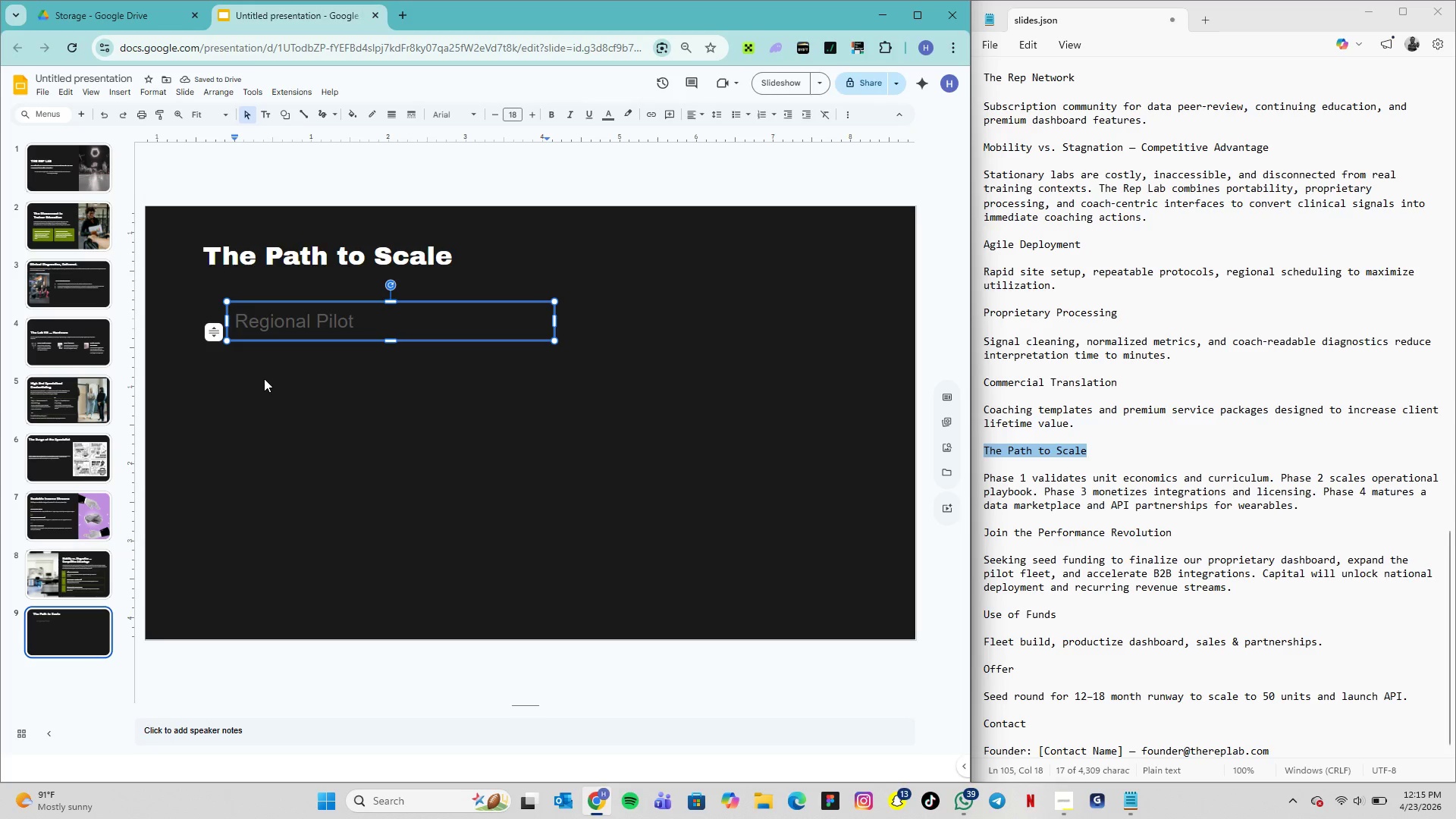 
key(Enter)
 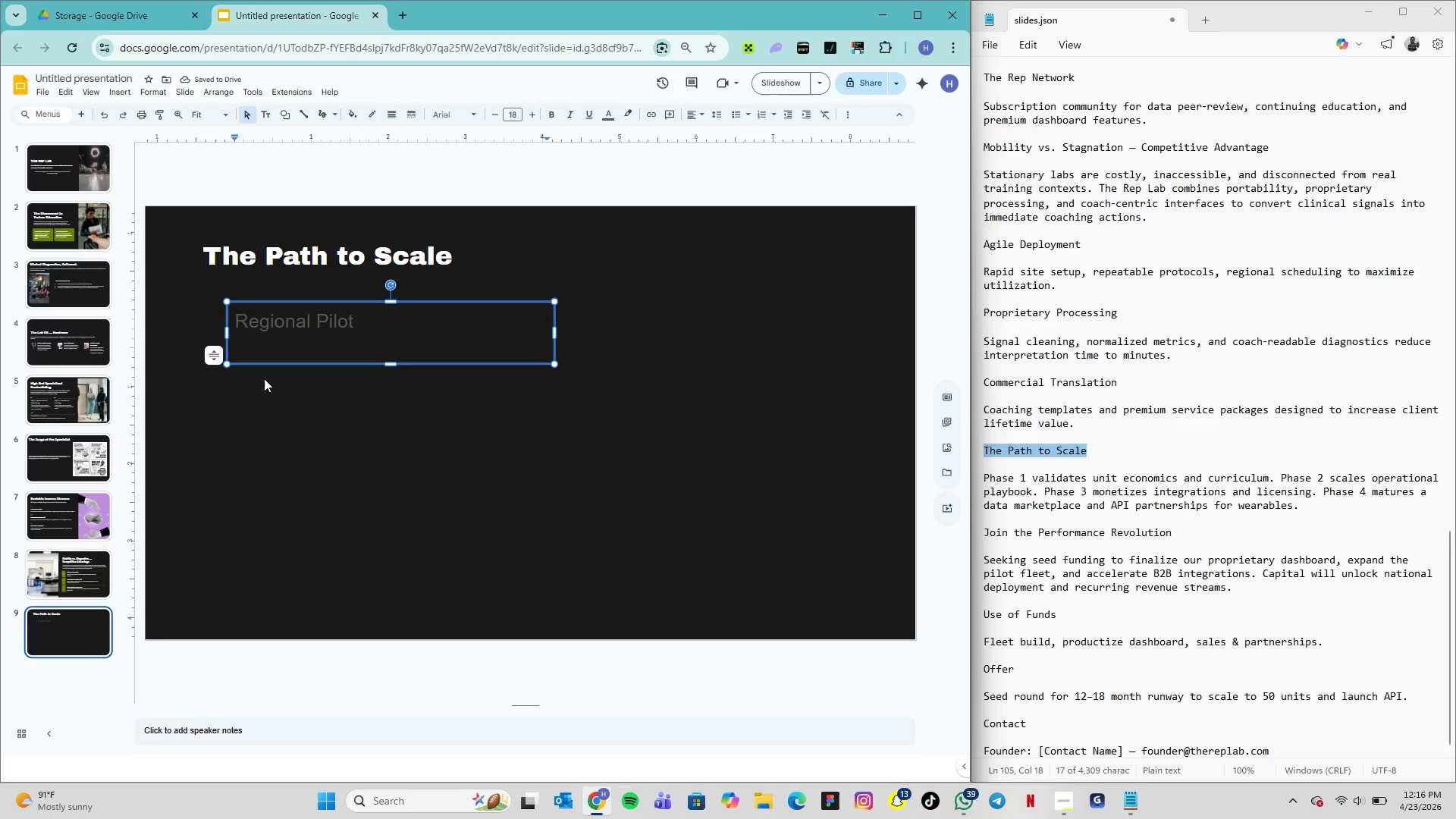 
wait(5.98)
 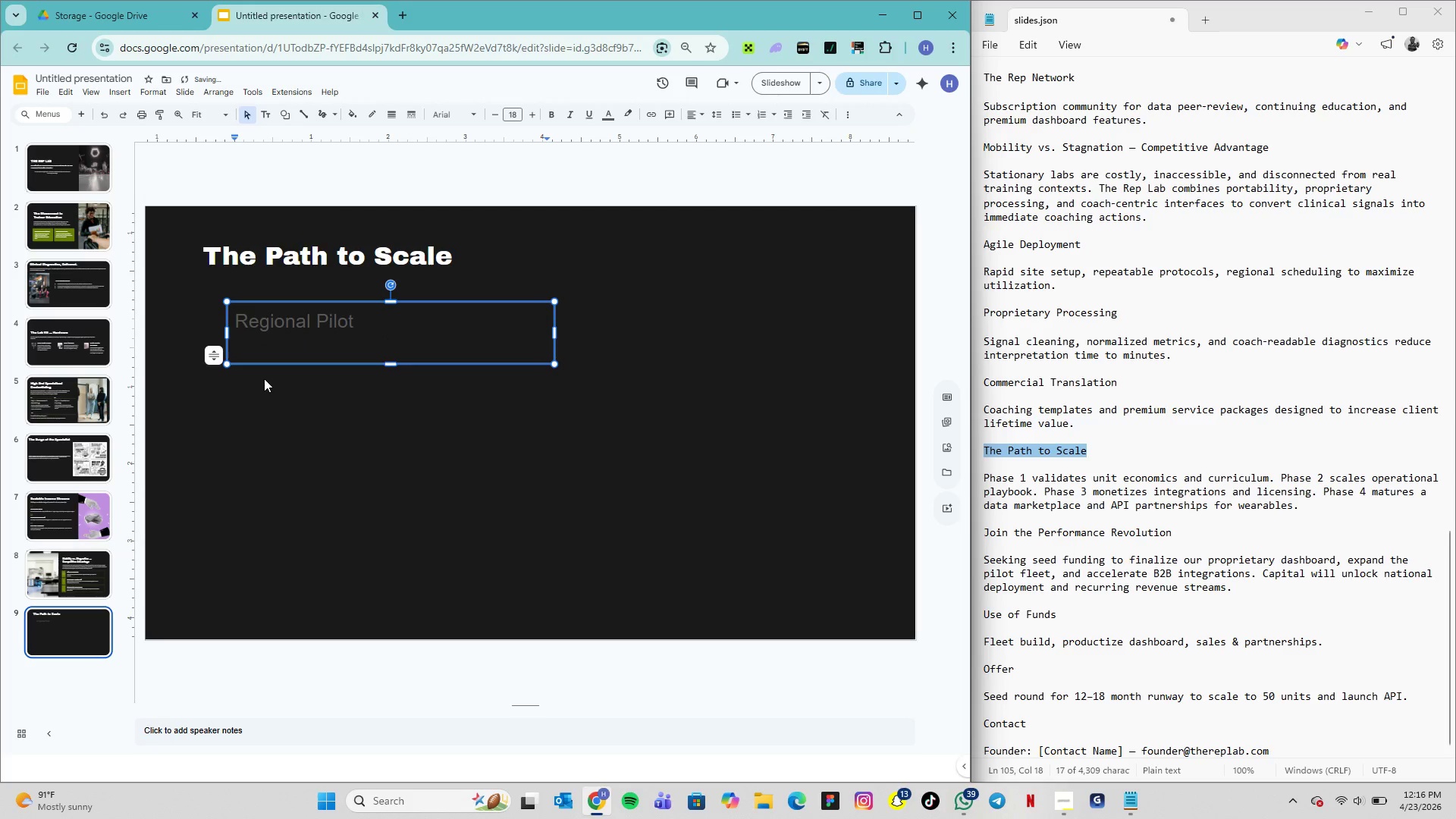 
type(Validate )
 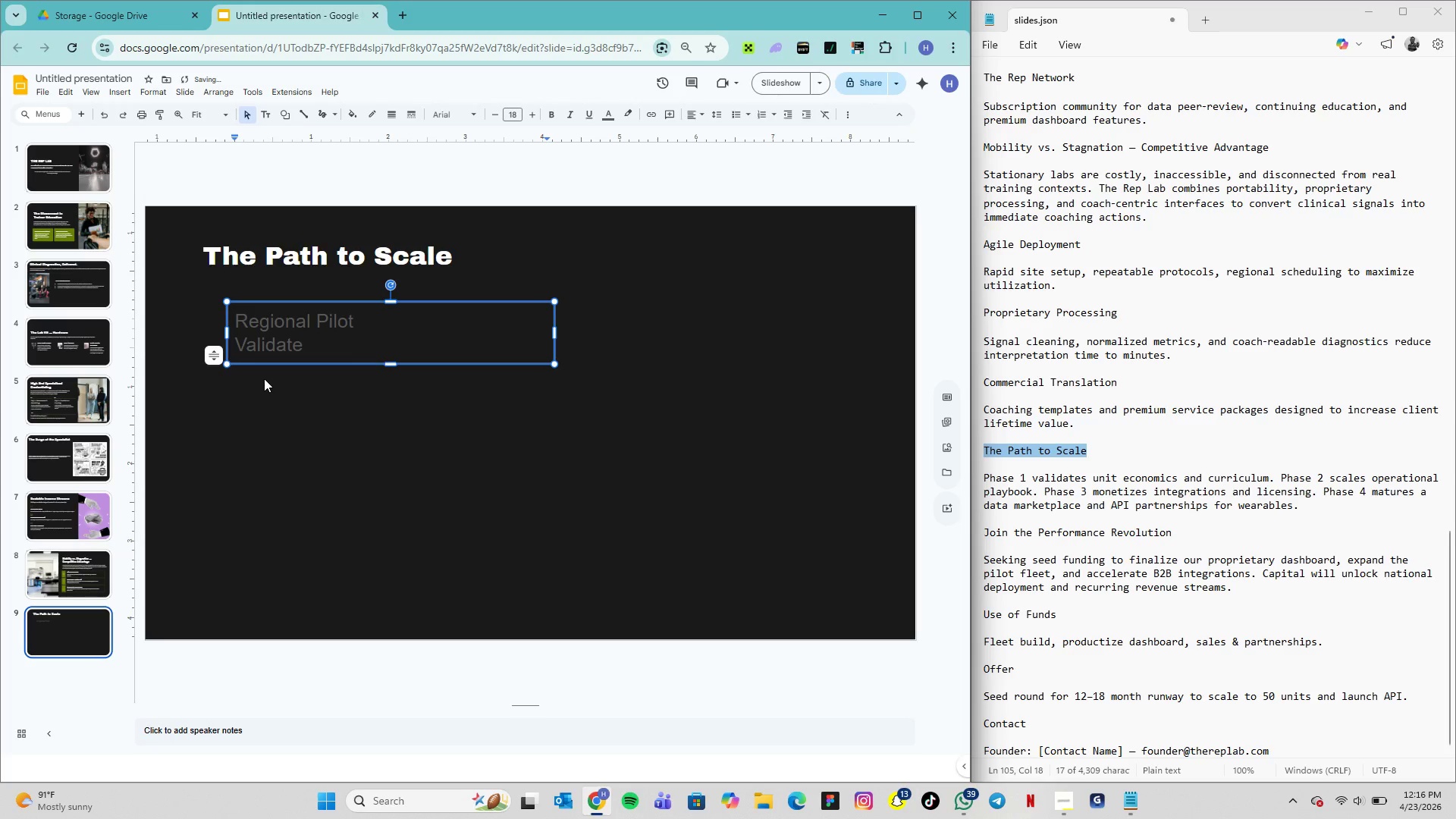 
hold_key(key=ShiftLeft, duration=1.06)
 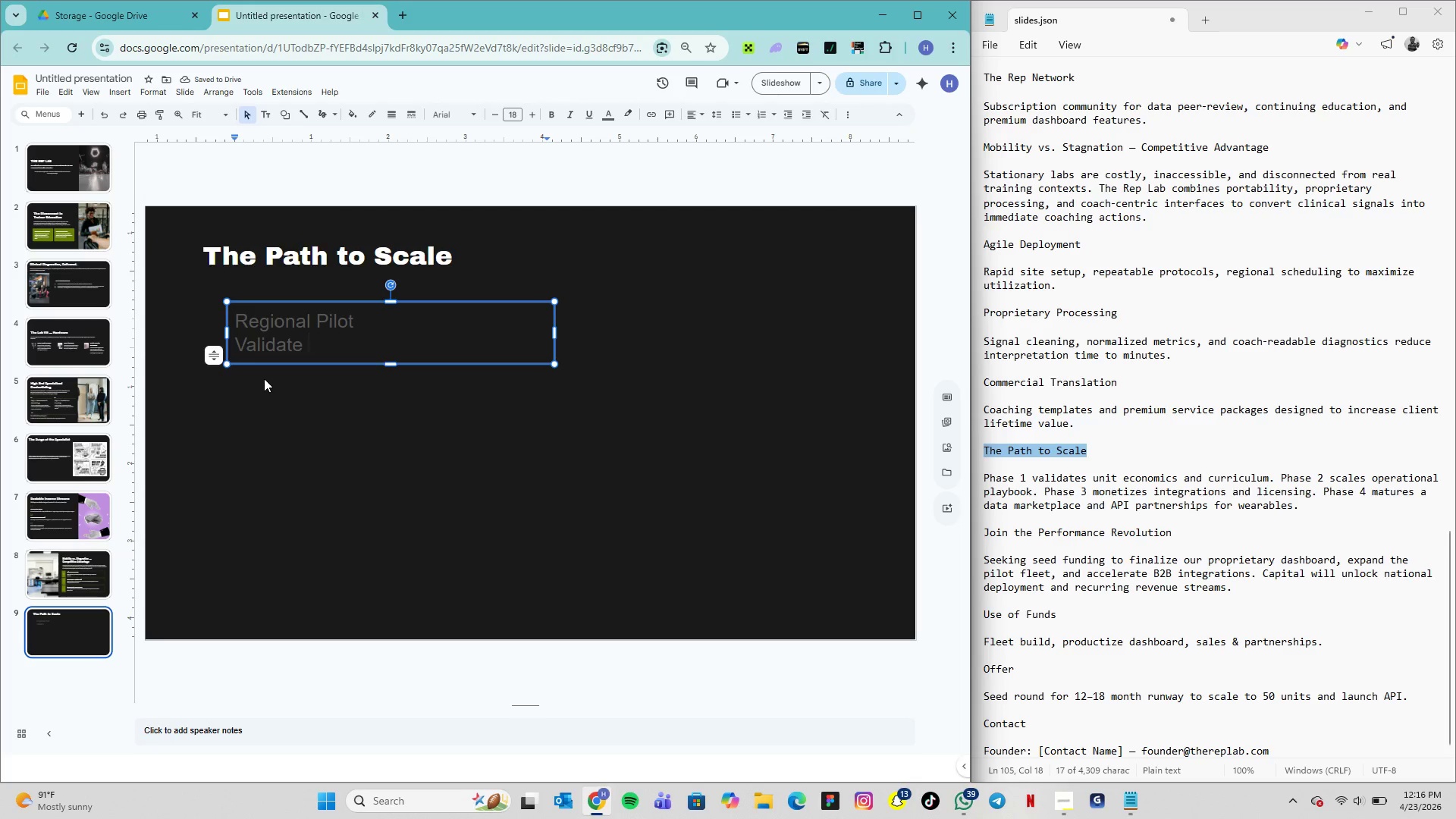 
type(unit economics)
 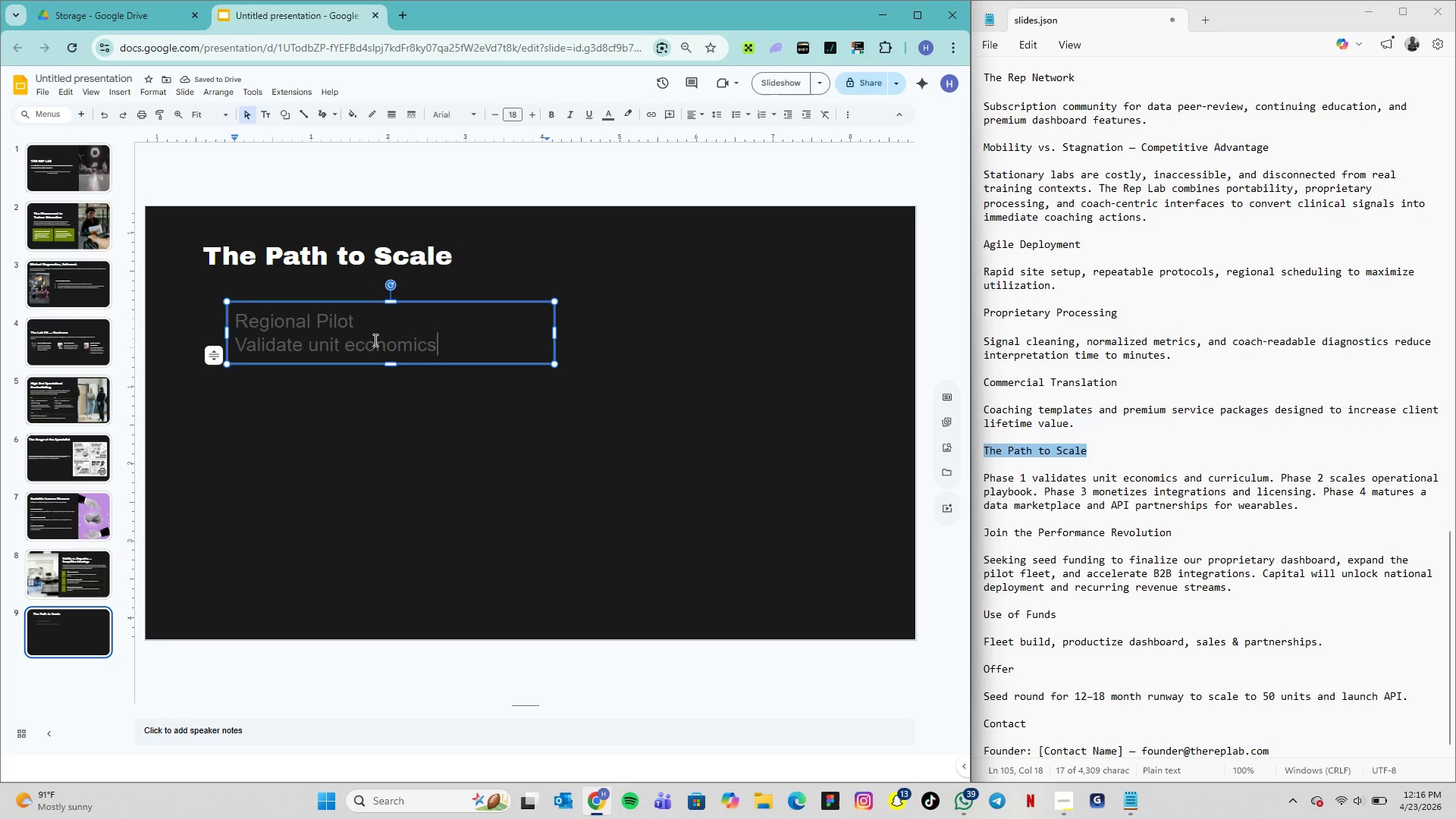 
wait(5.53)
 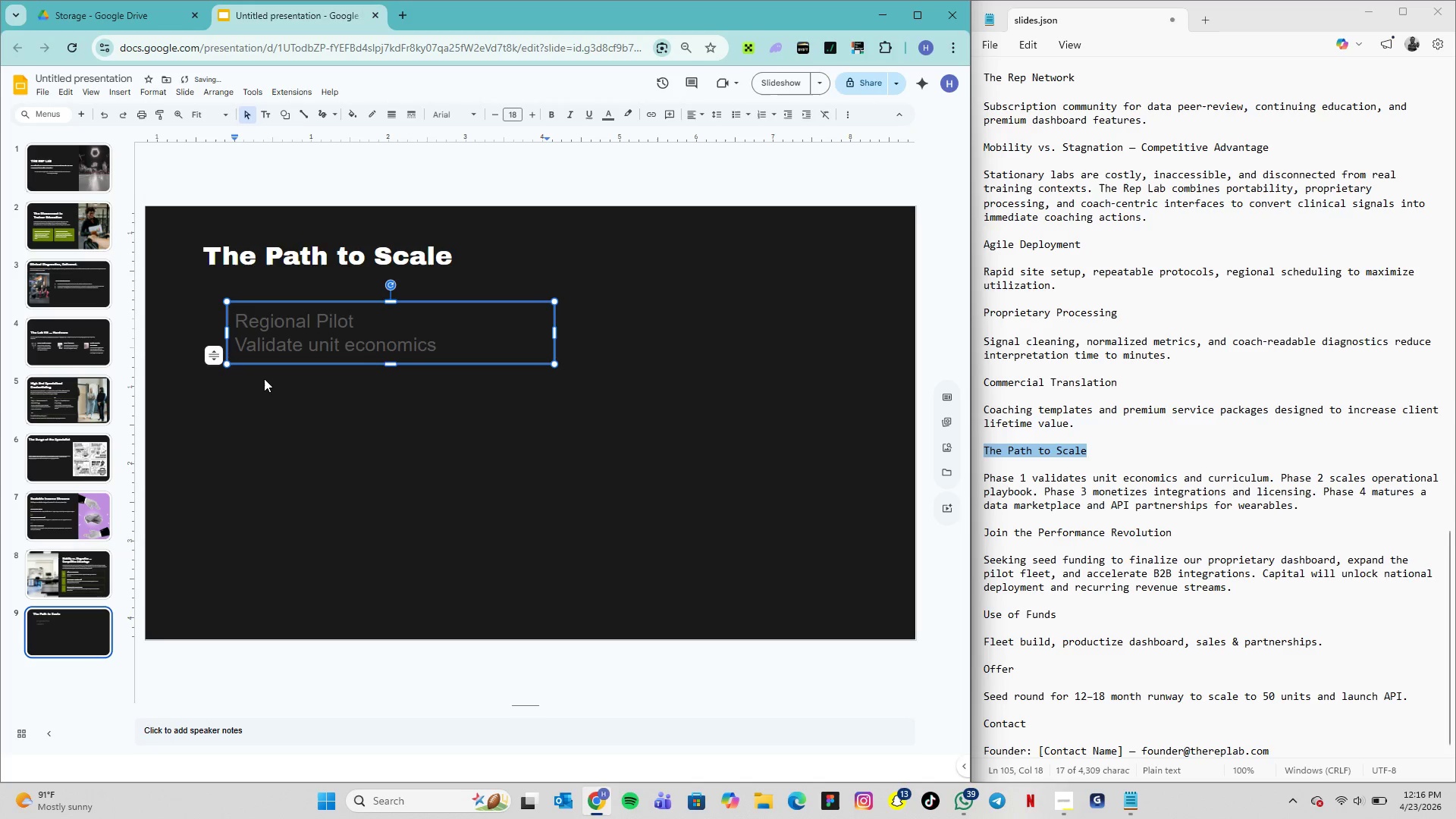 
left_click_drag(start_coordinate=[358, 326], to_coordinate=[240, 321])
 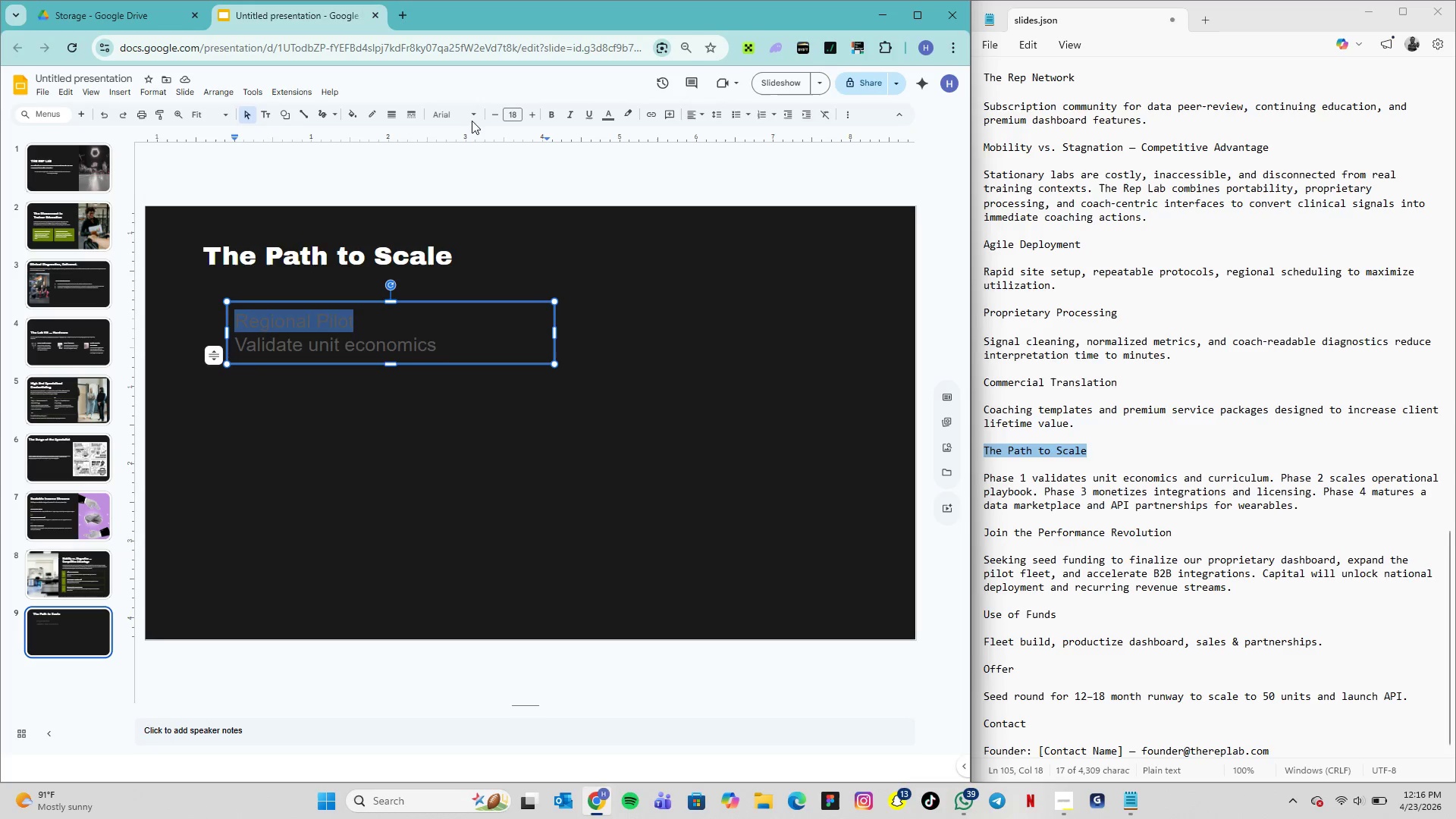 
left_click([473, 110])
 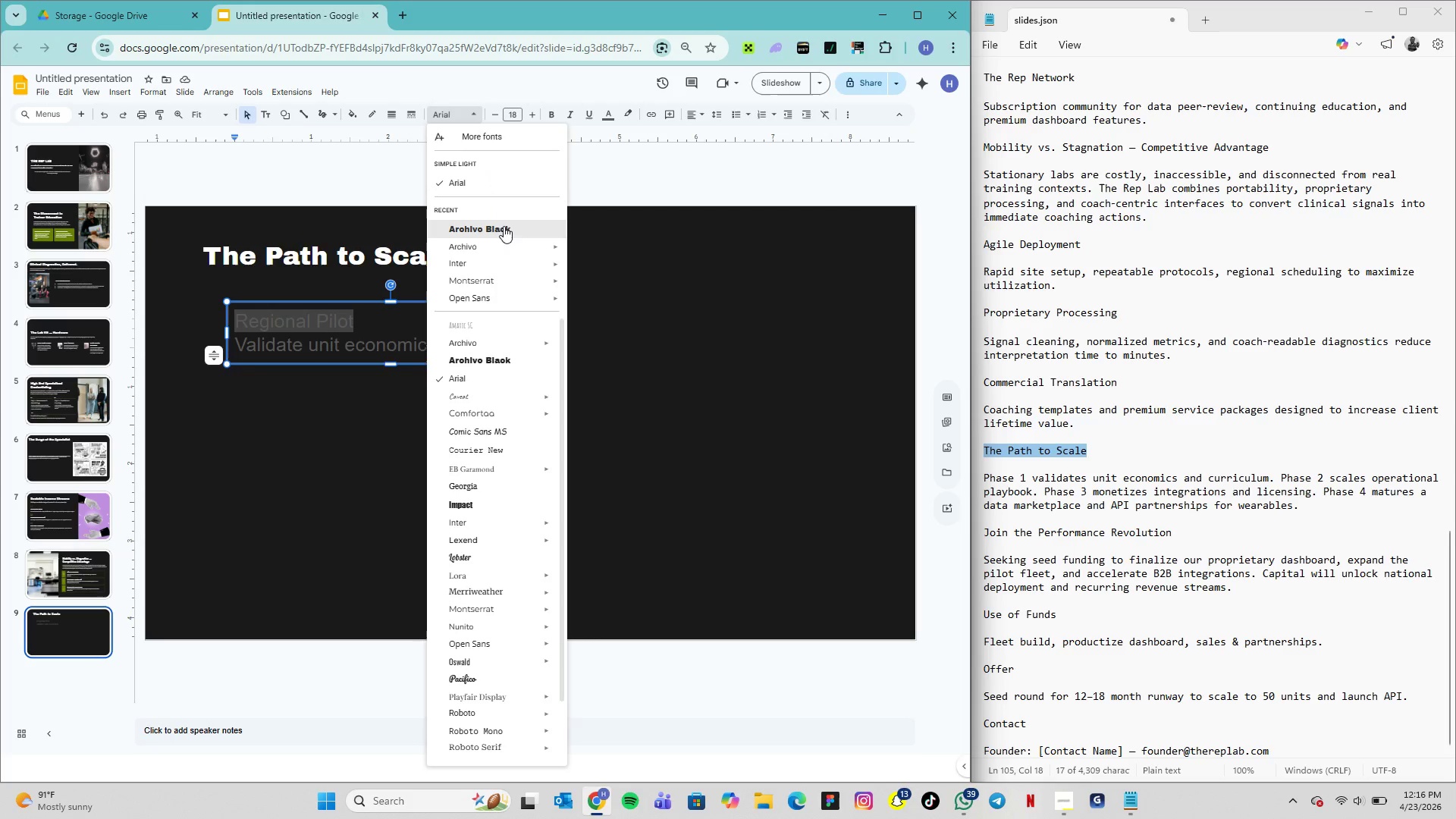 
left_click([508, 231])
 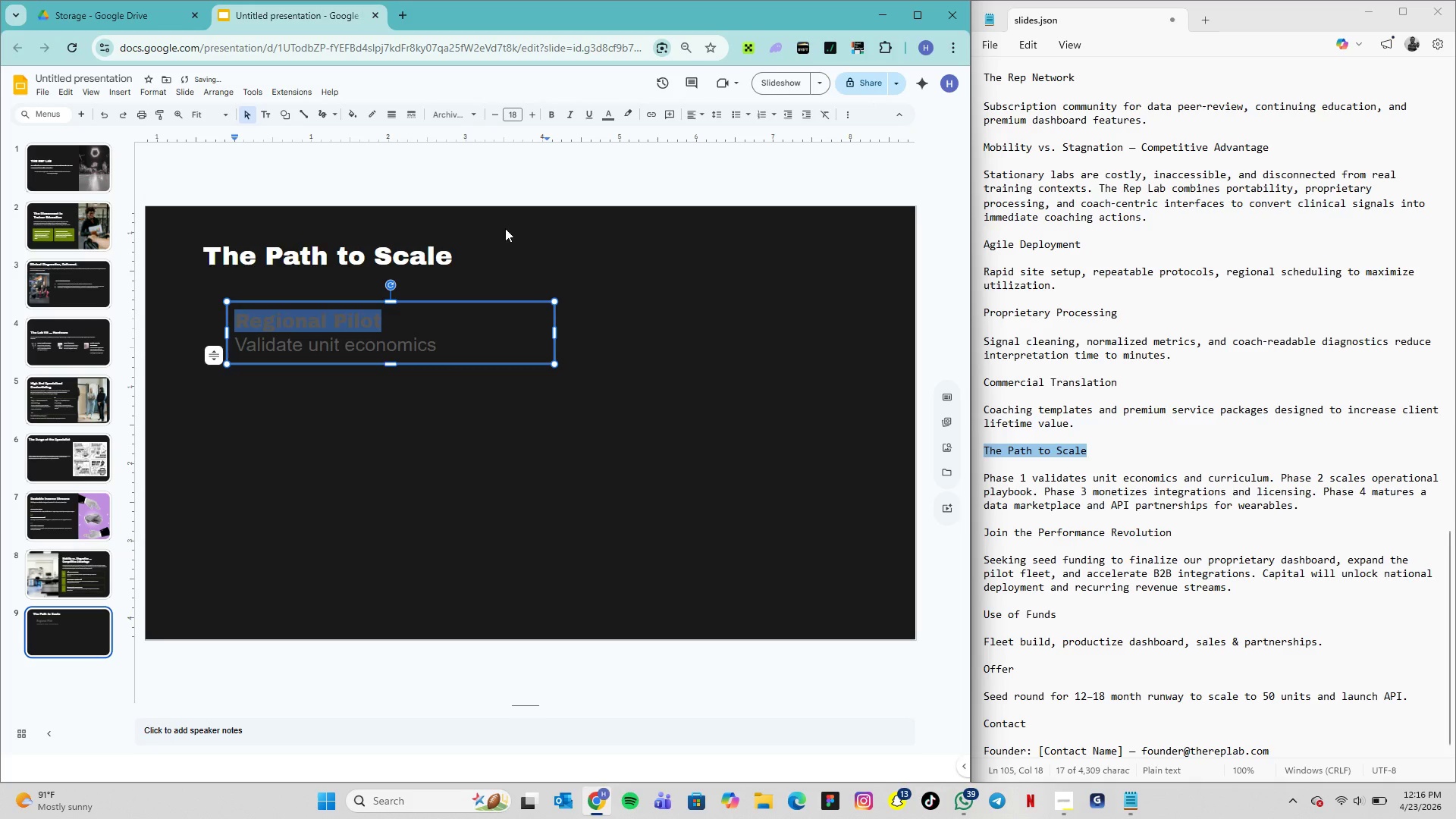 
left_click([510, 118])
 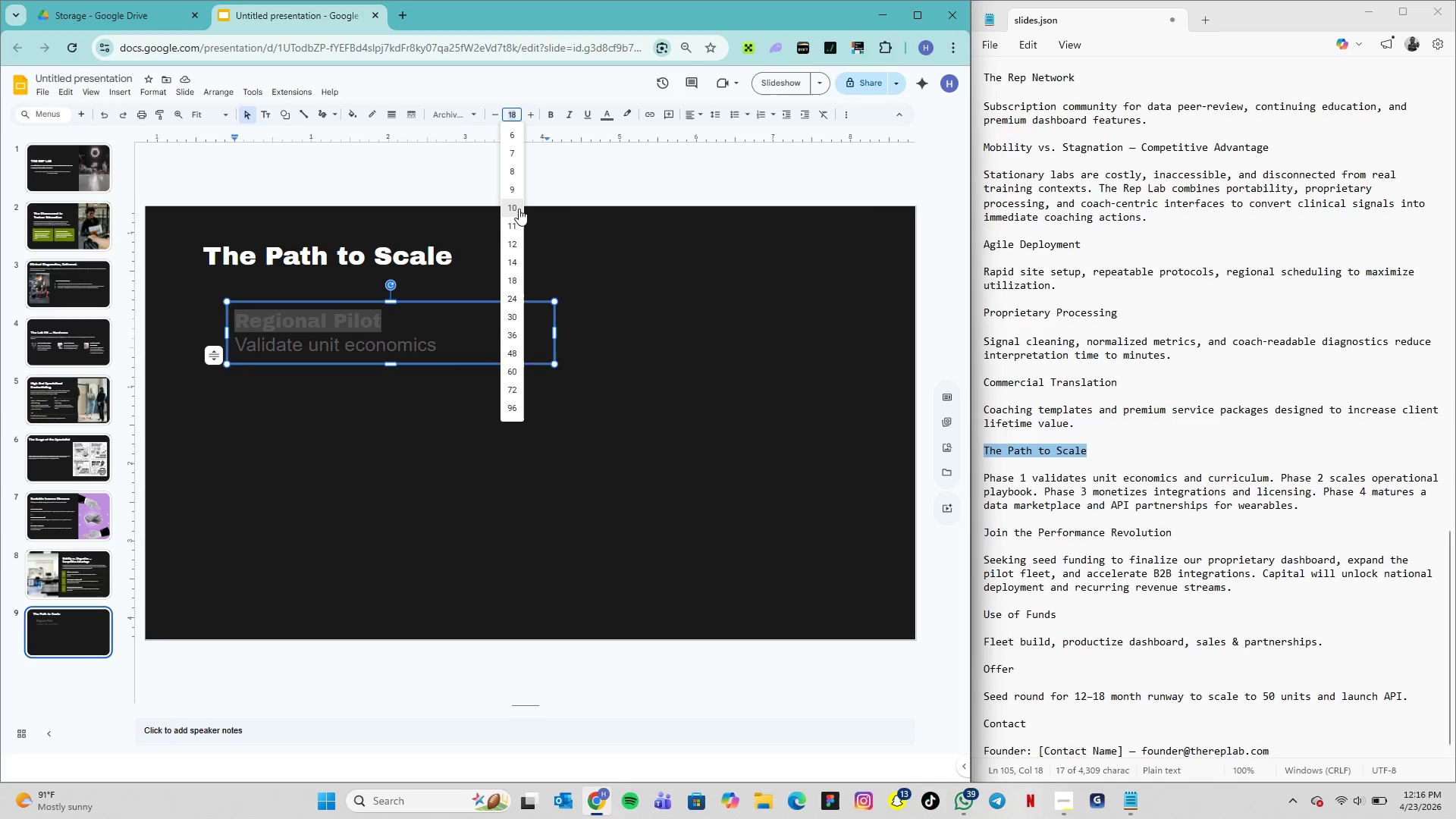 
left_click([519, 209])
 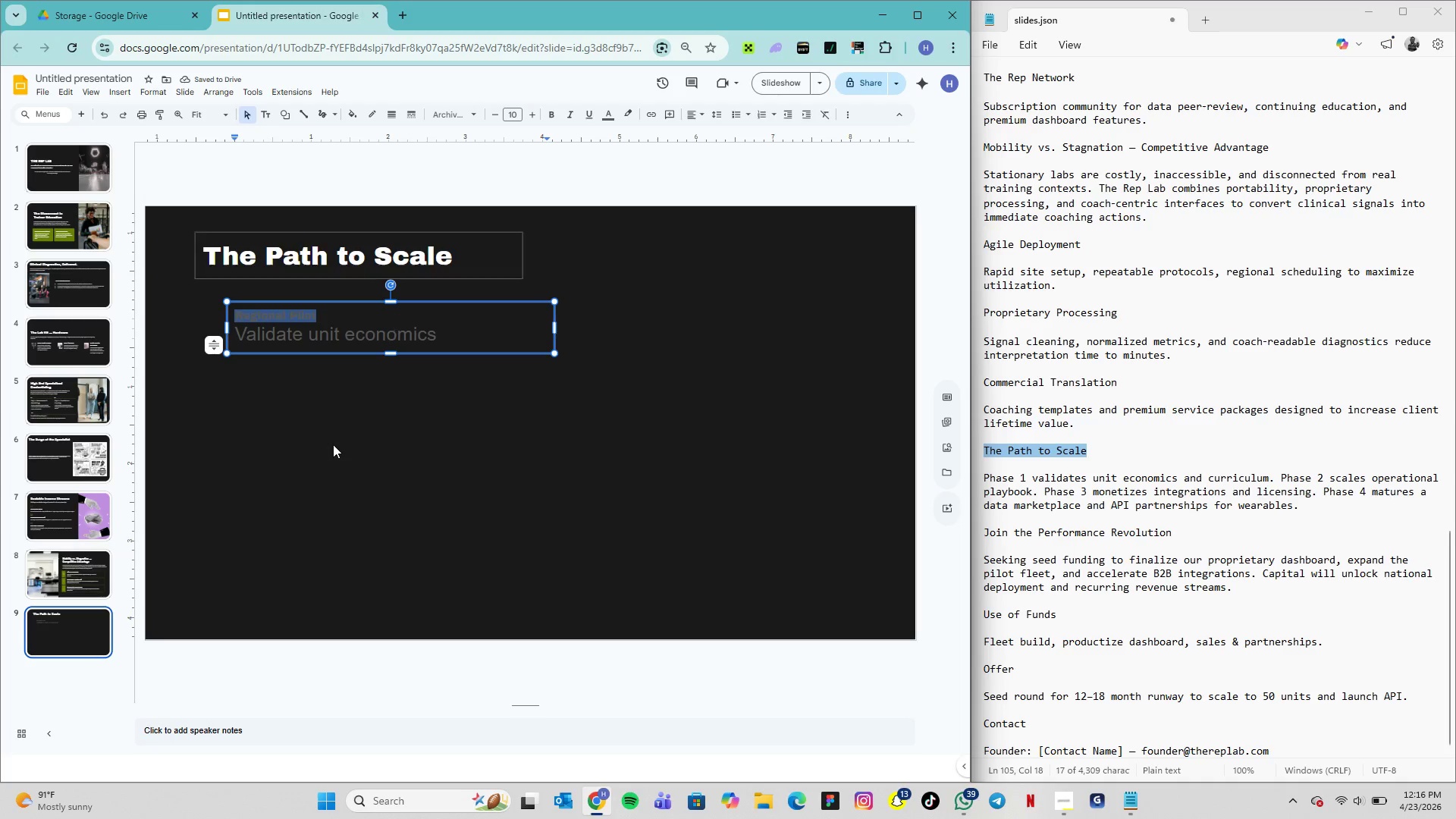 
double_click([336, 338])
 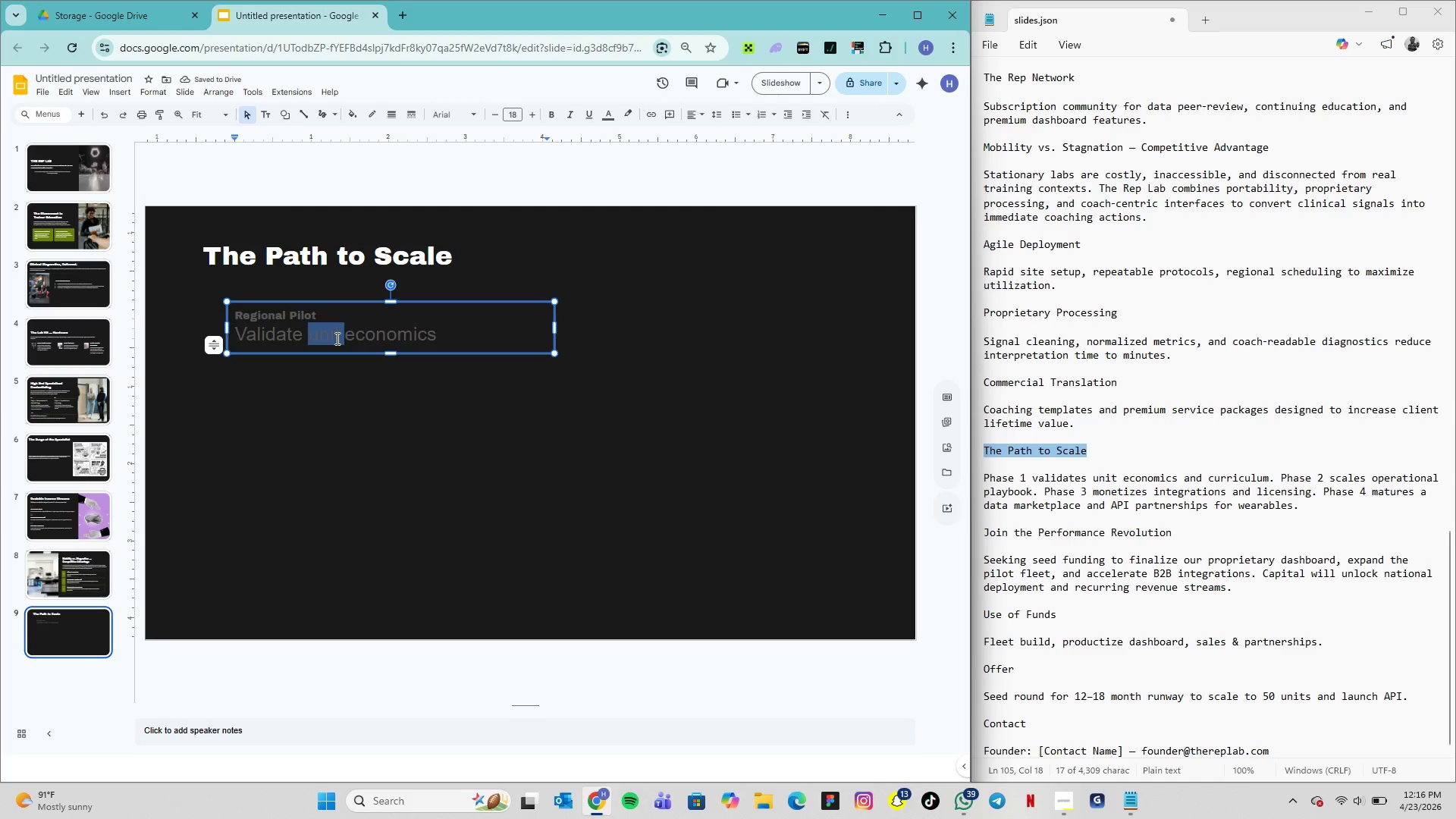 
triple_click([336, 338])
 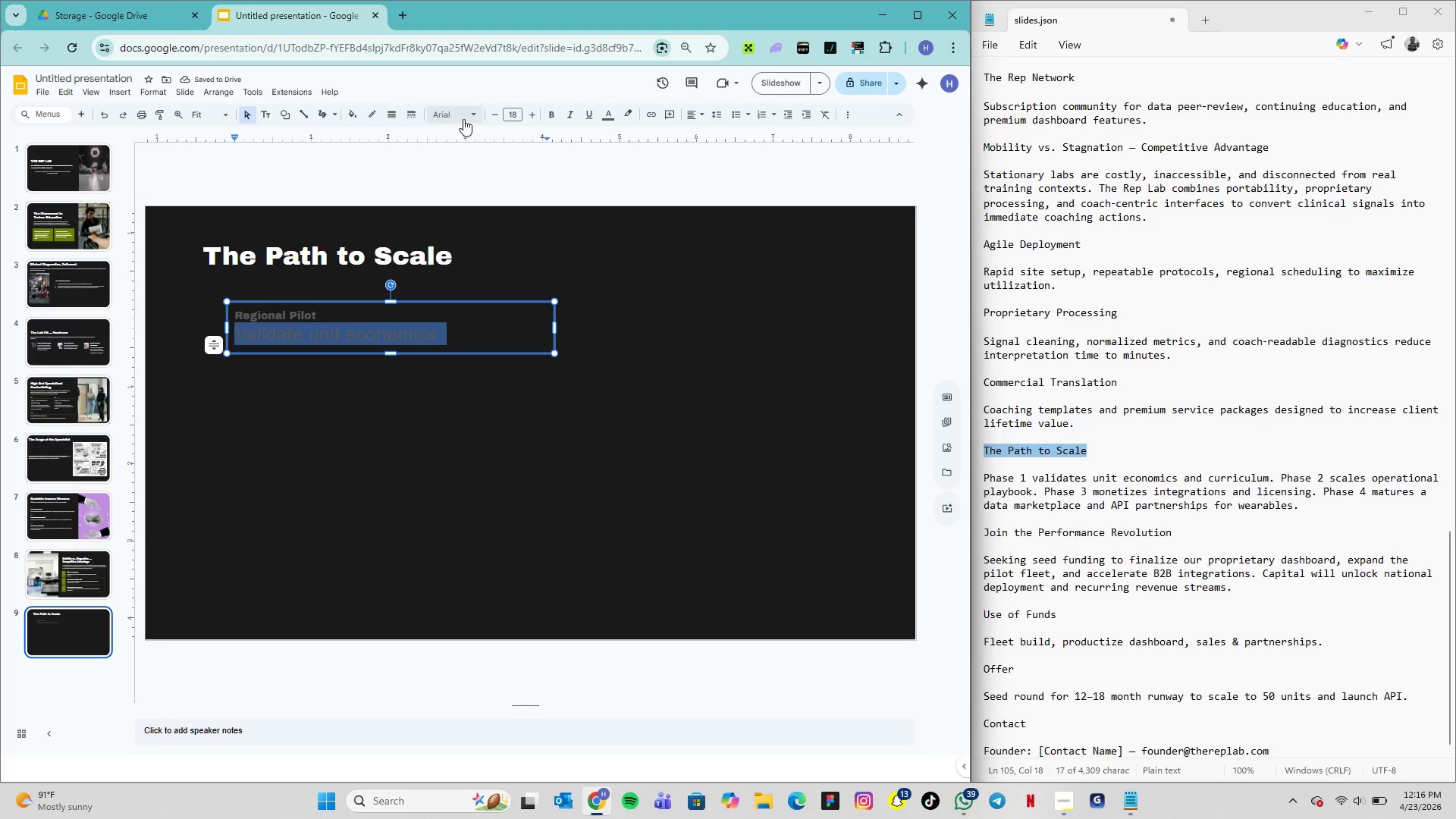 
left_click([470, 118])
 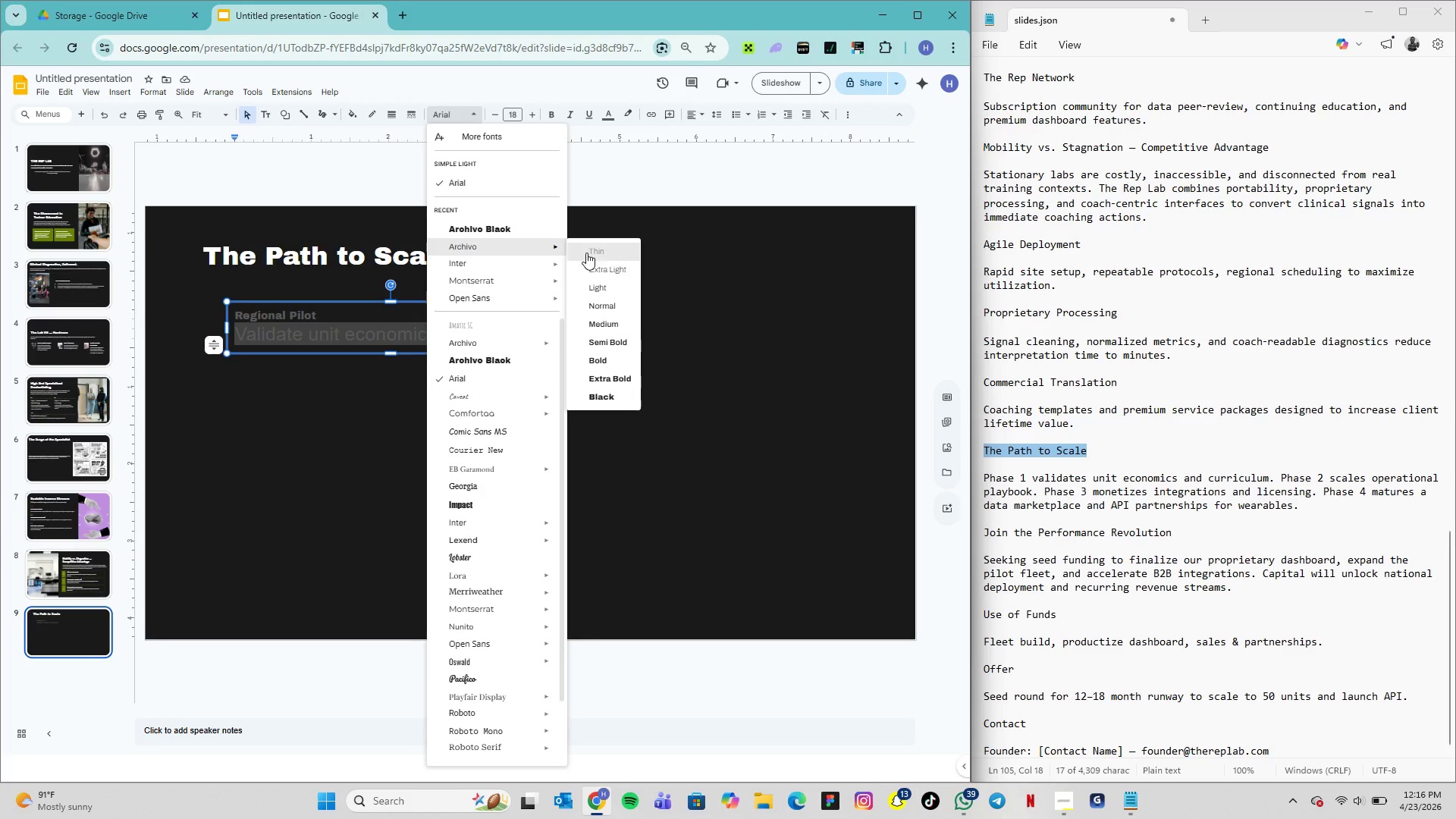 
left_click([609, 300])
 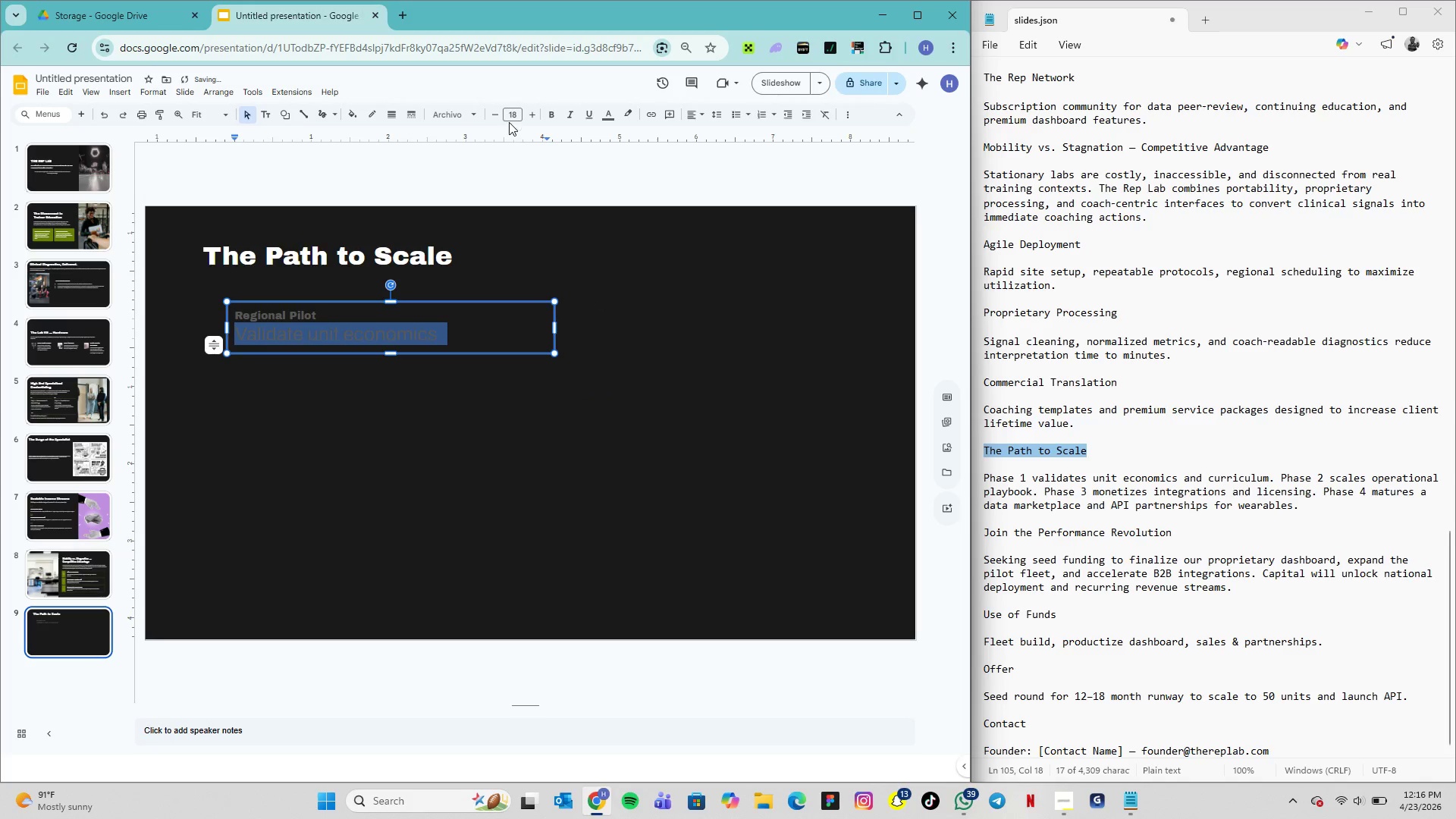 
left_click([509, 116])
 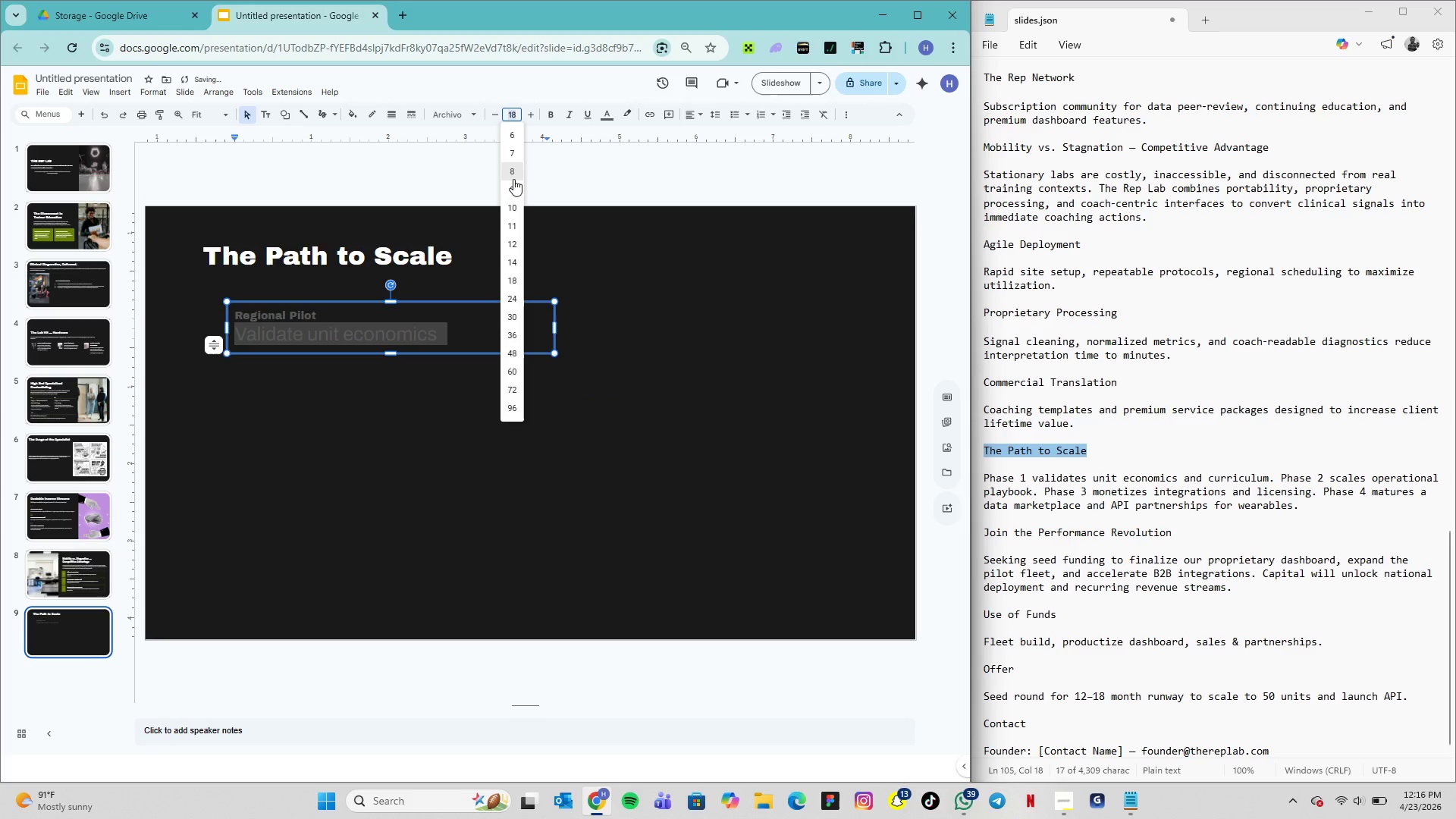 
left_click([513, 179])
 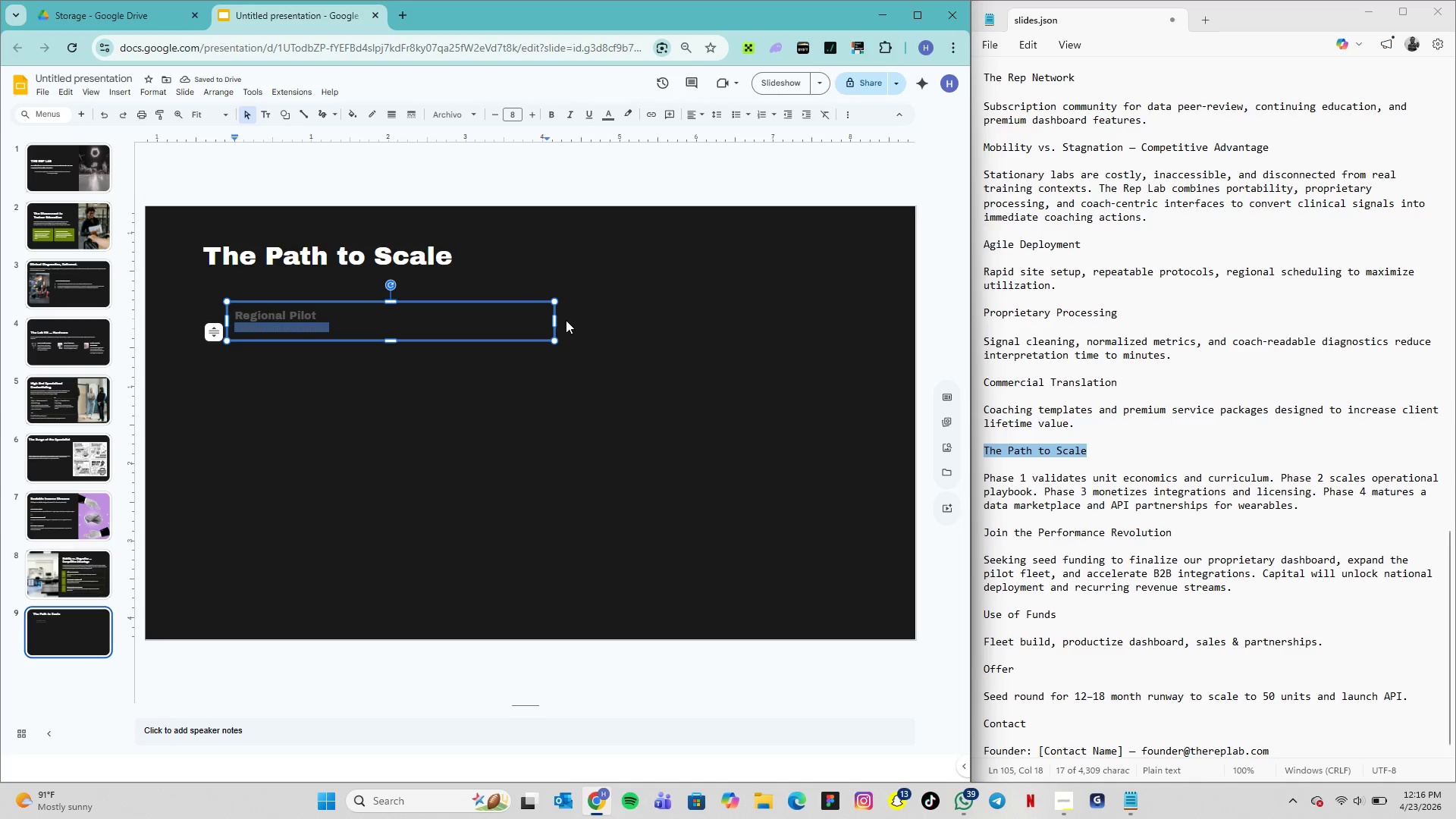 
left_click_drag(start_coordinate=[557, 319], to_coordinate=[325, 318])
 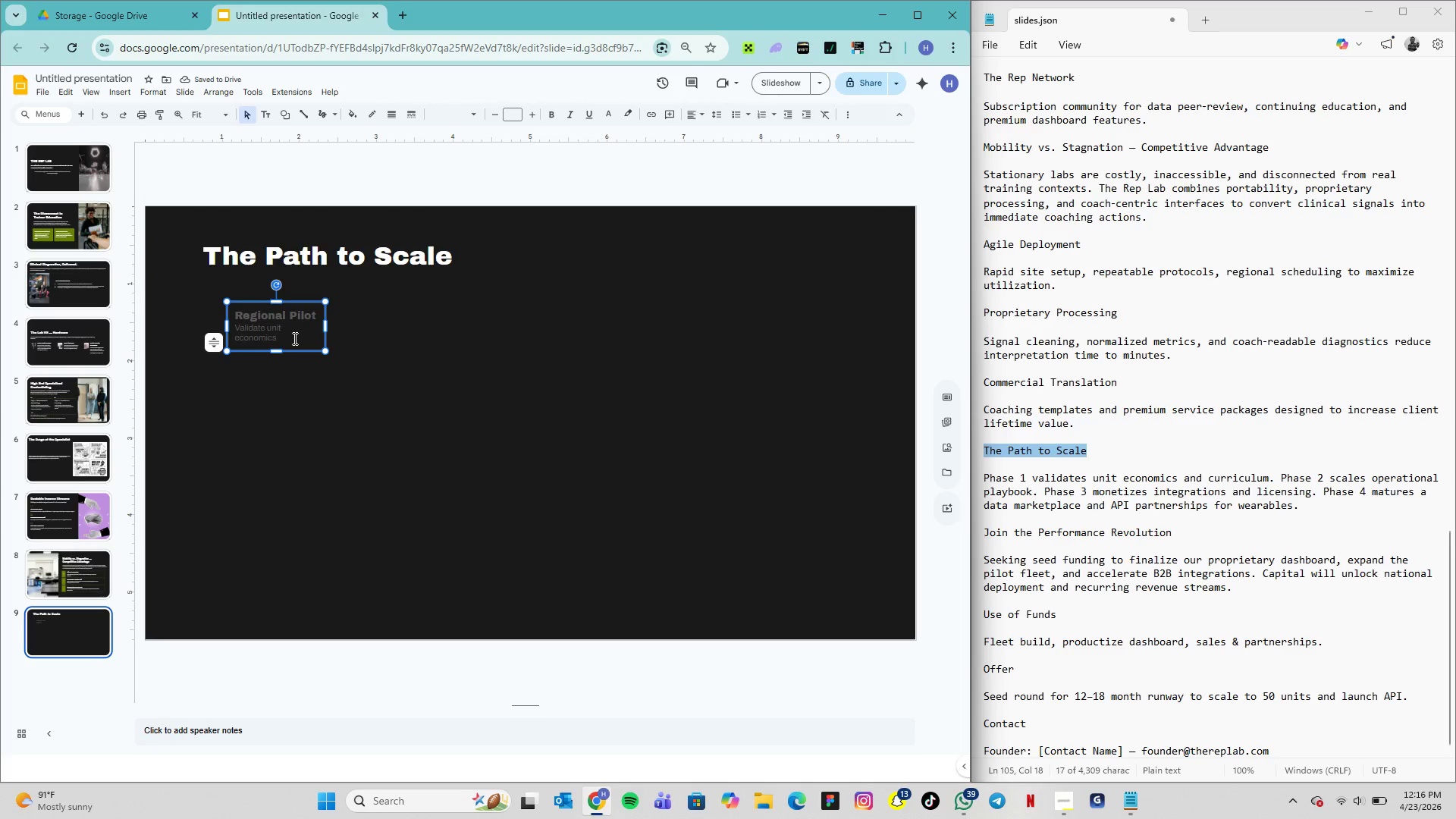 
wait(5.09)
 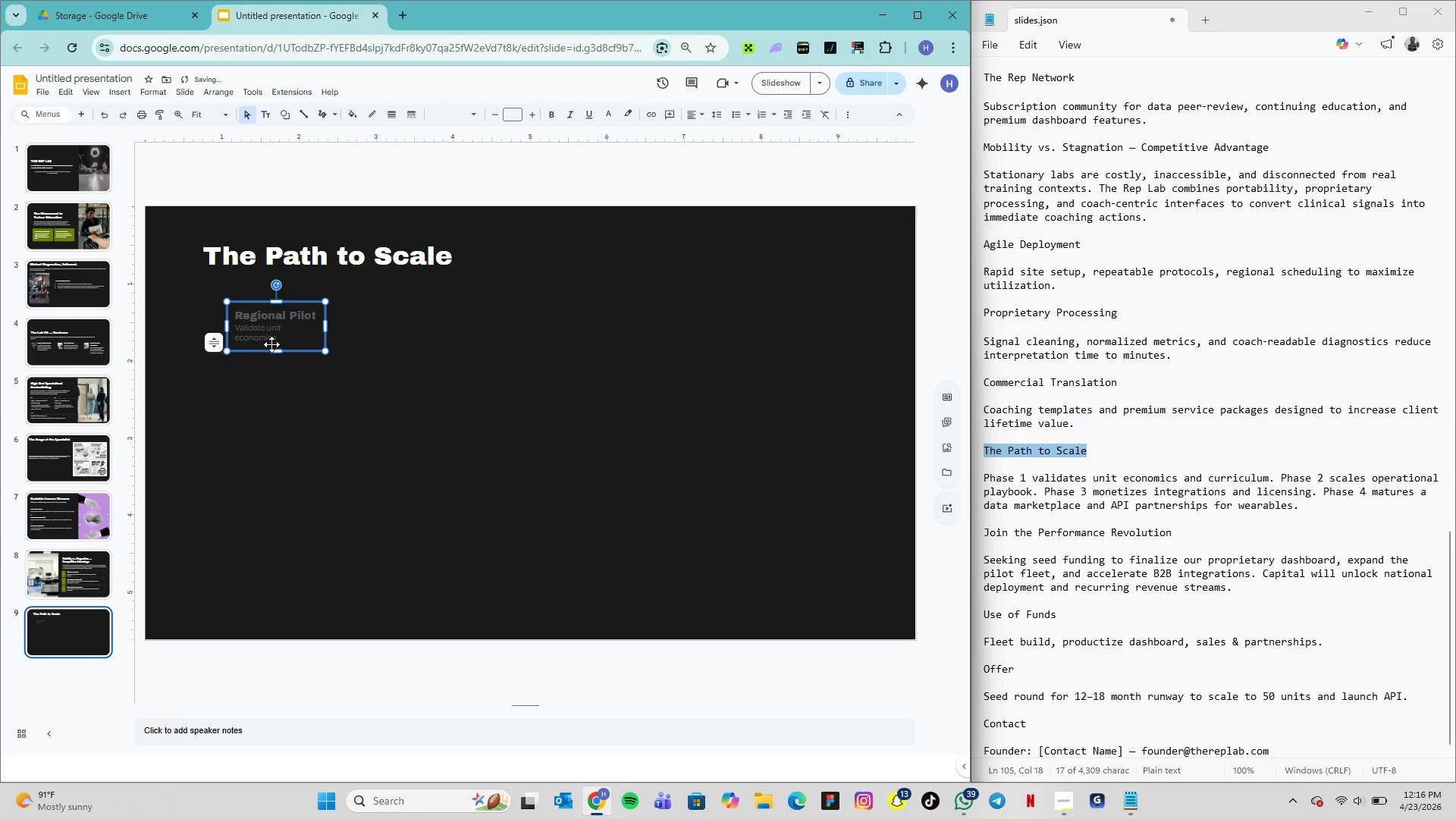 
left_click_drag(start_coordinate=[325, 326], to_coordinate=[316, 326])
 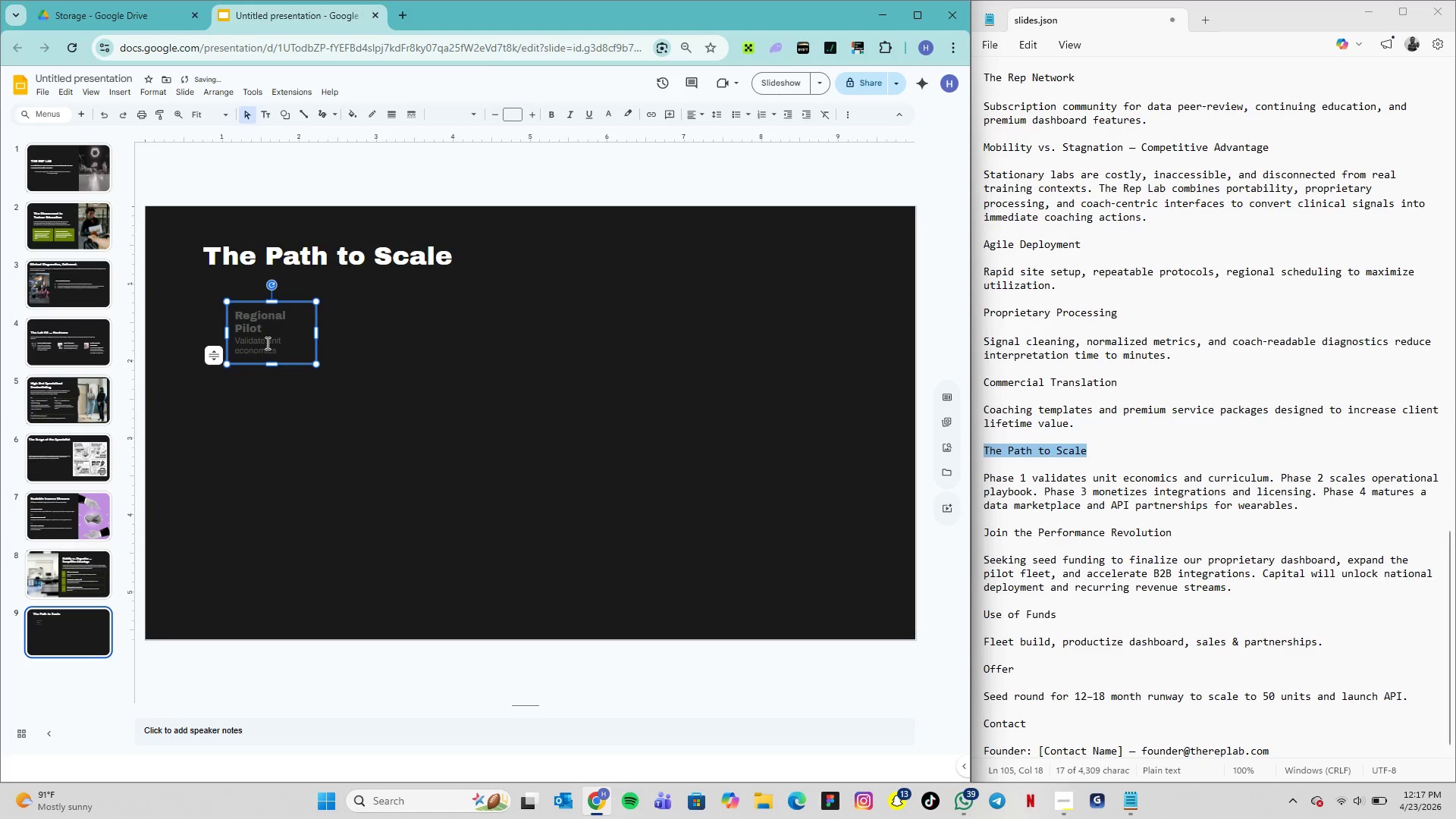 
double_click([265, 343])
 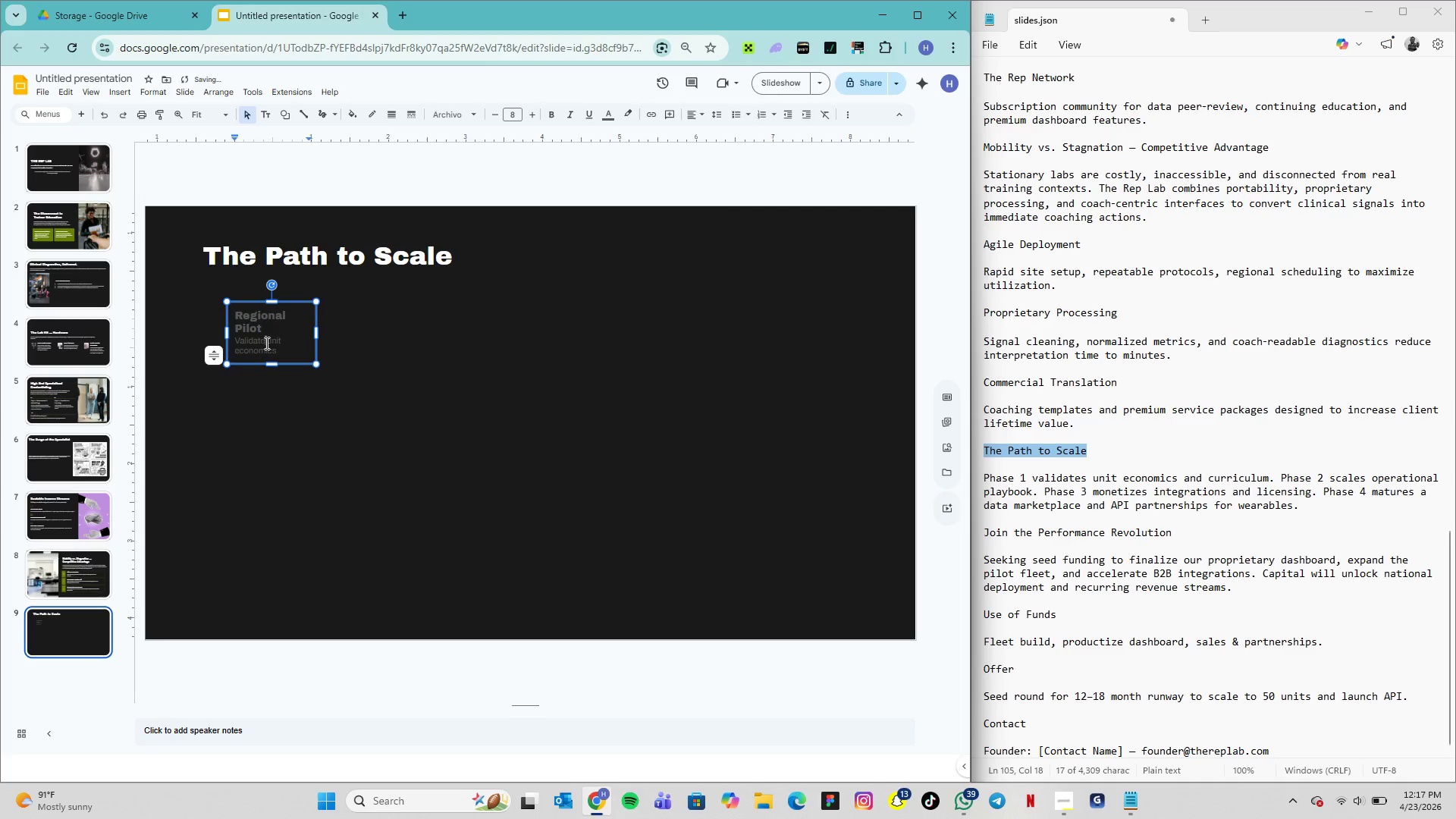 
triple_click([265, 343])
 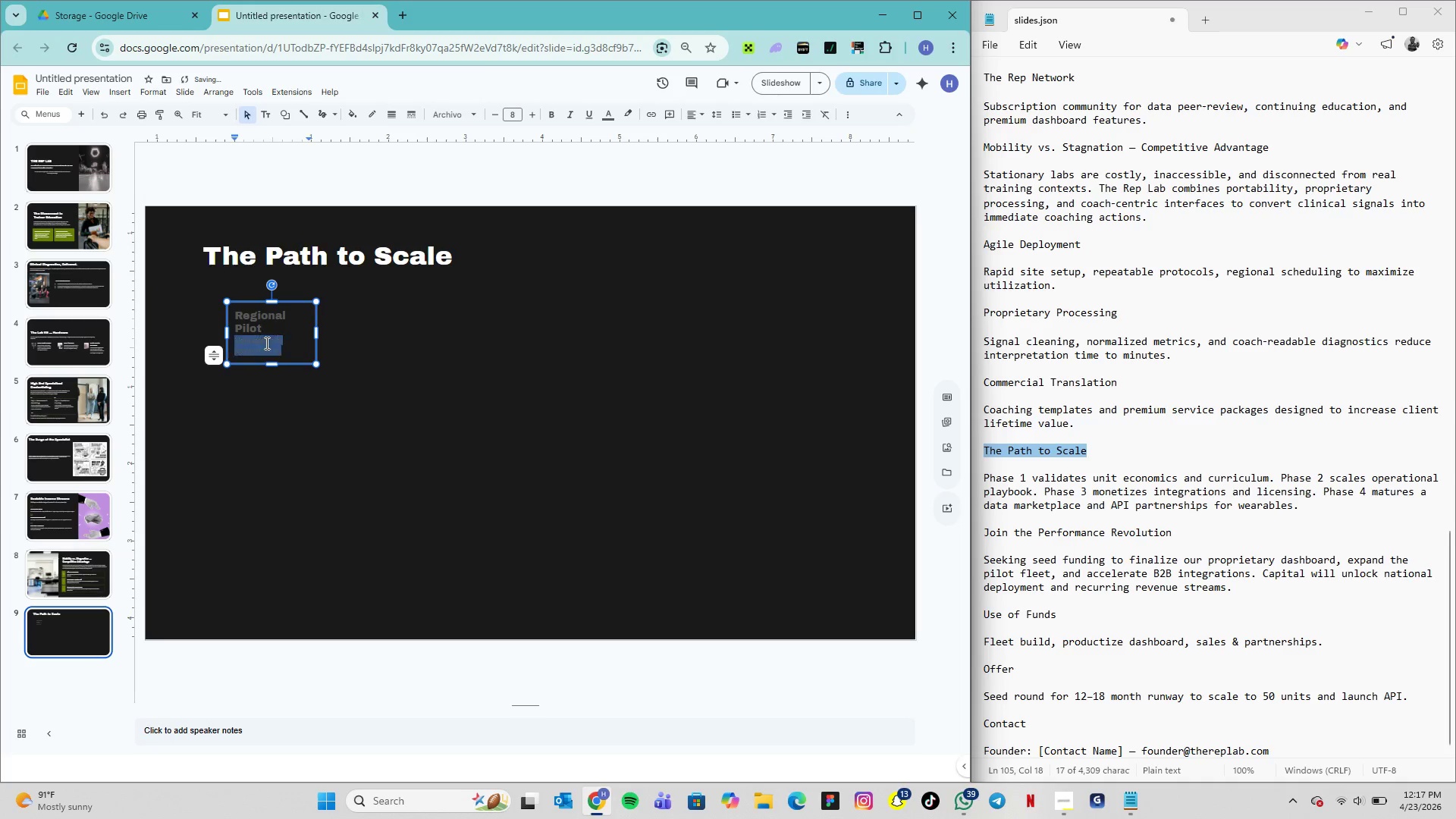 
triple_click([265, 343])
 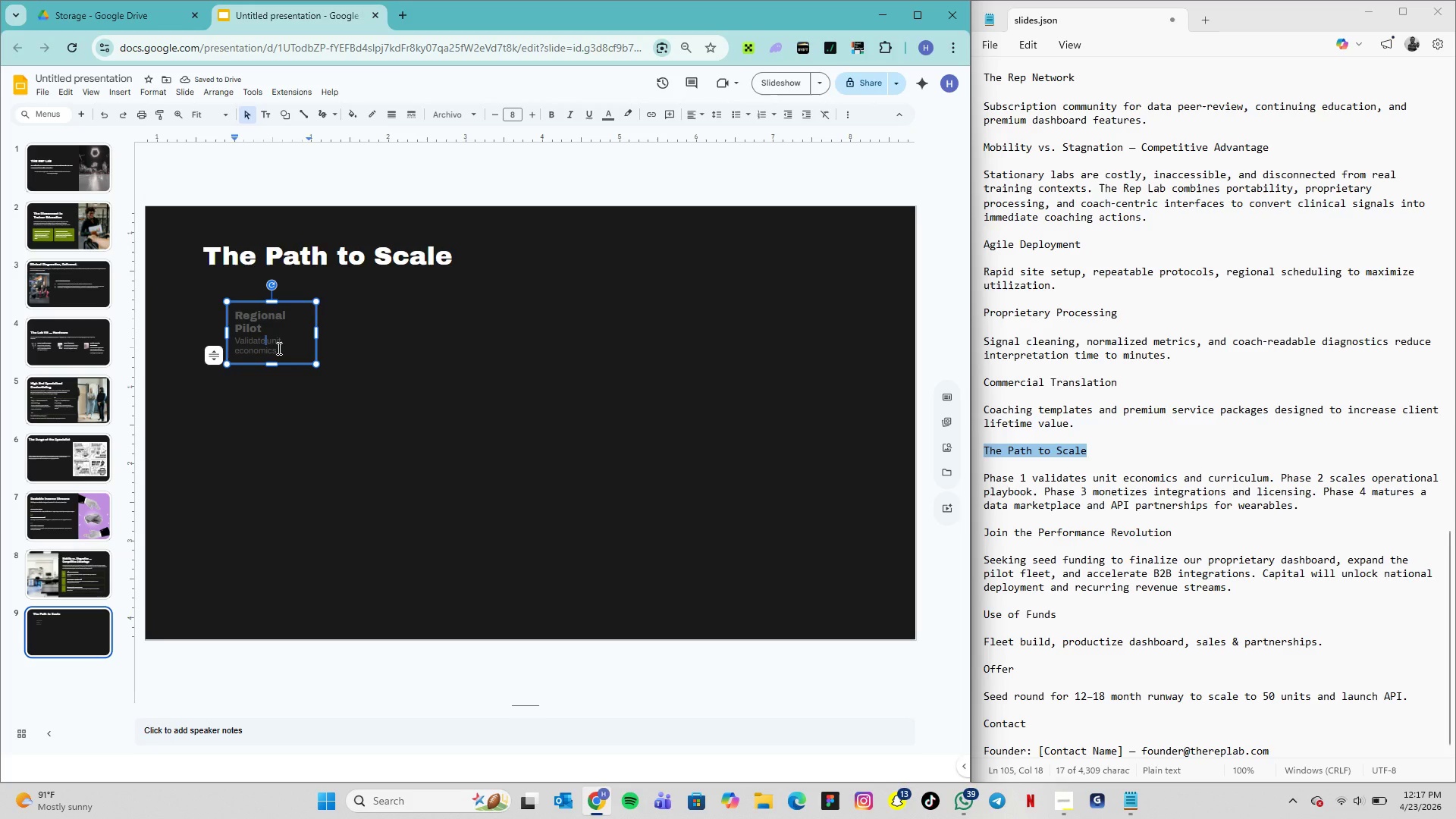 
left_click_drag(start_coordinate=[278, 348], to_coordinate=[237, 314])
 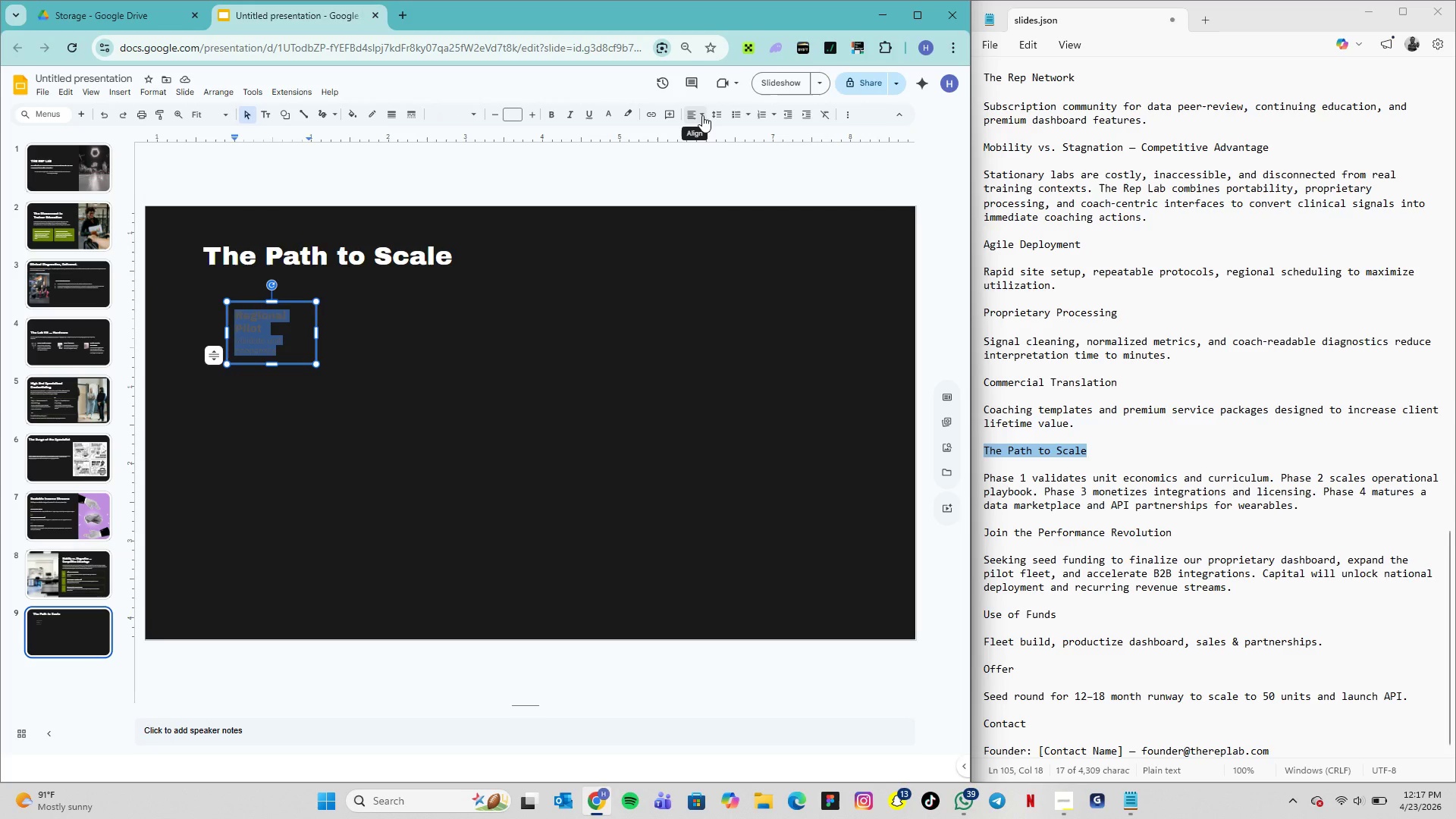 
left_click([699, 117])
 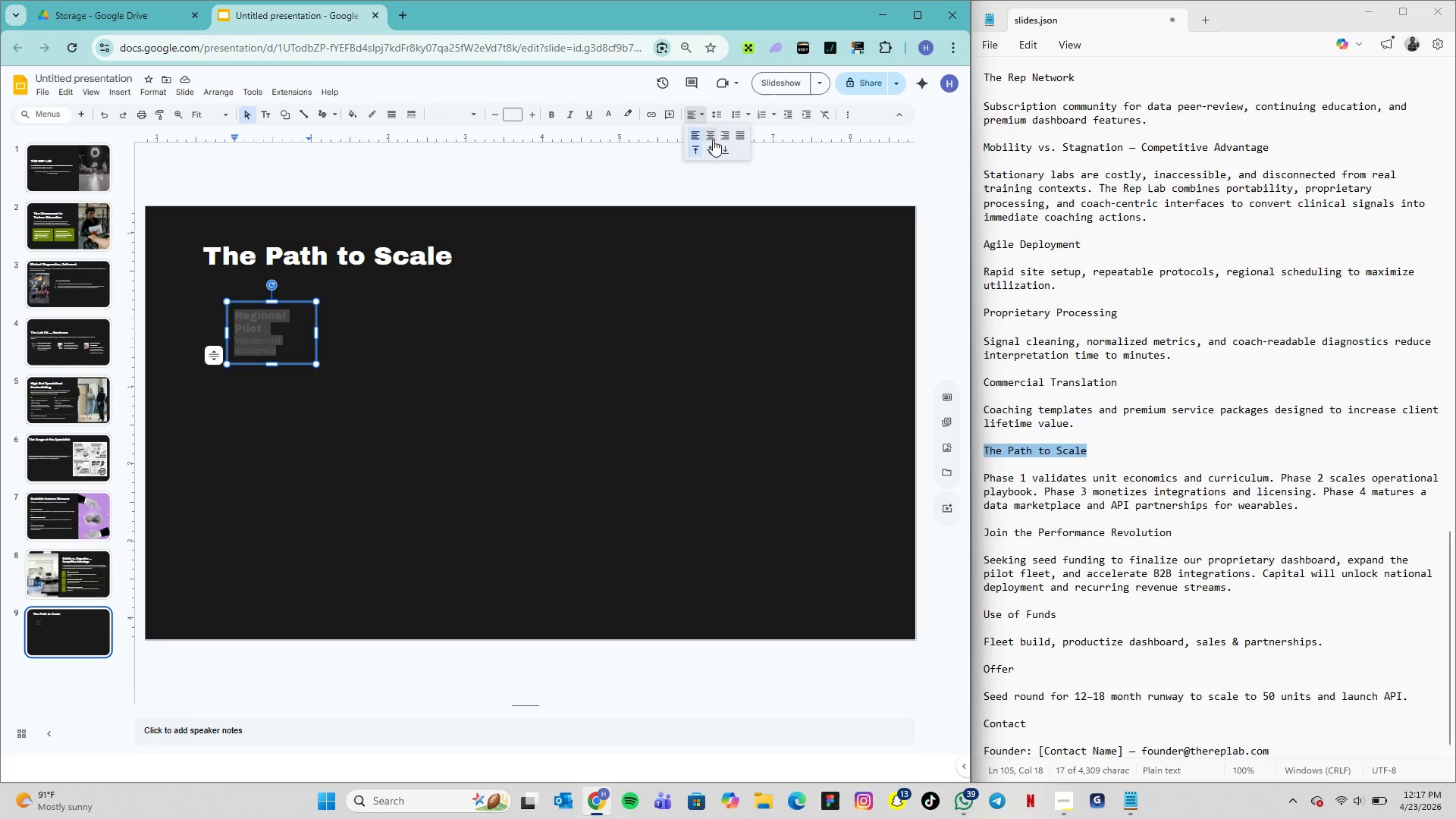 
left_click([713, 140])
 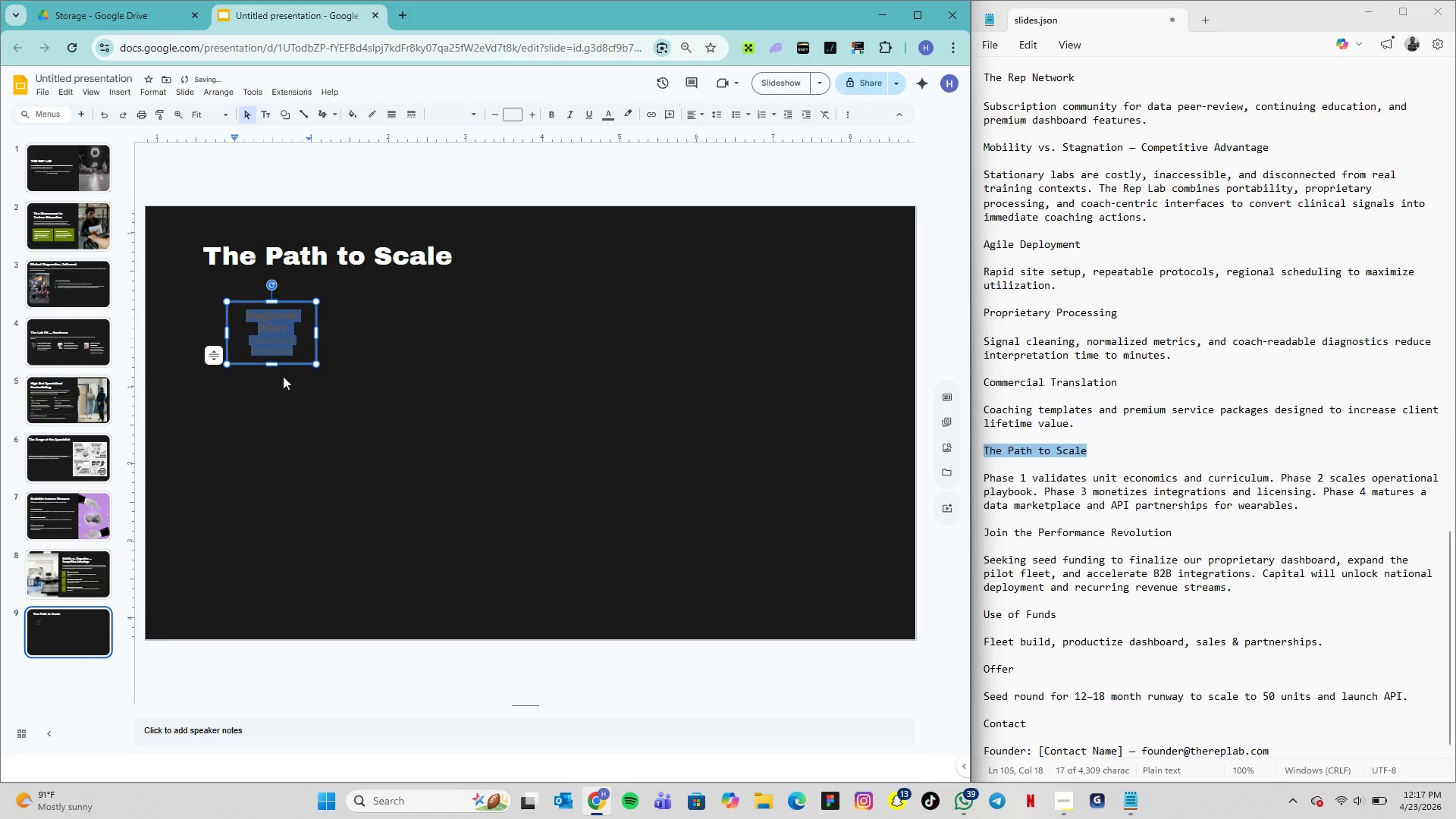 
left_click([325, 361])
 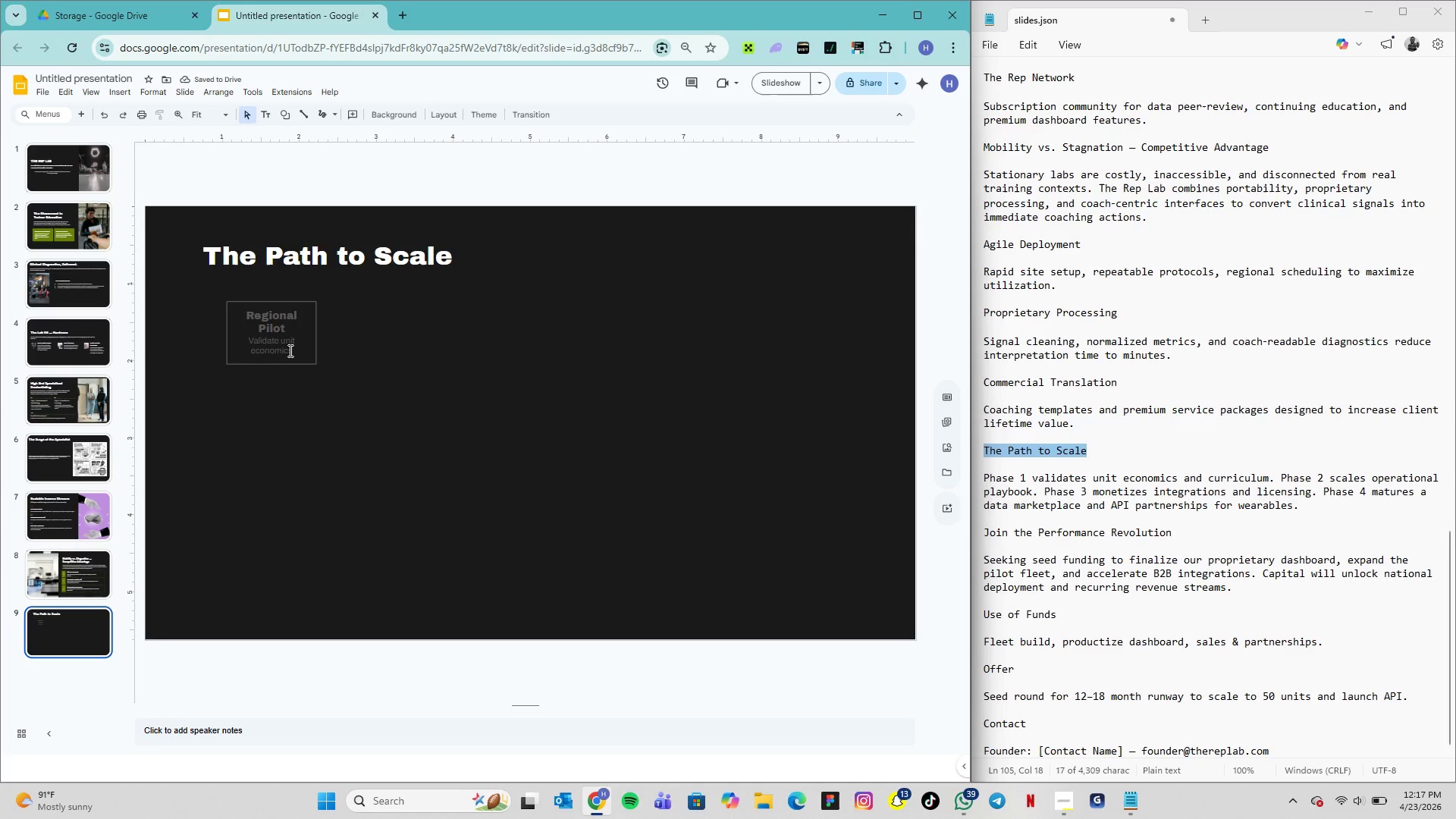 
left_click_drag(start_coordinate=[297, 349], to_coordinate=[249, 340])
 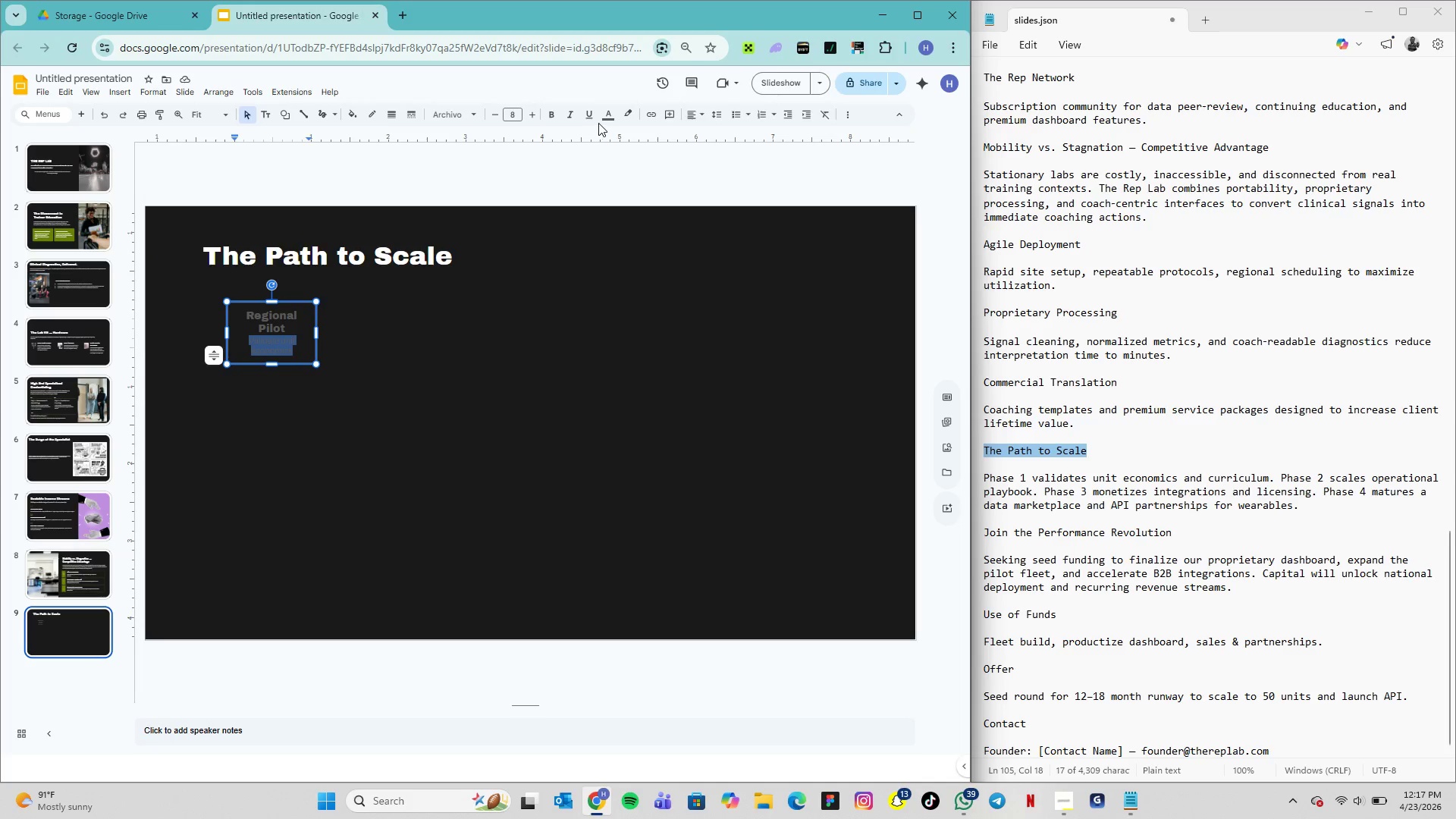 
left_click([606, 119])
 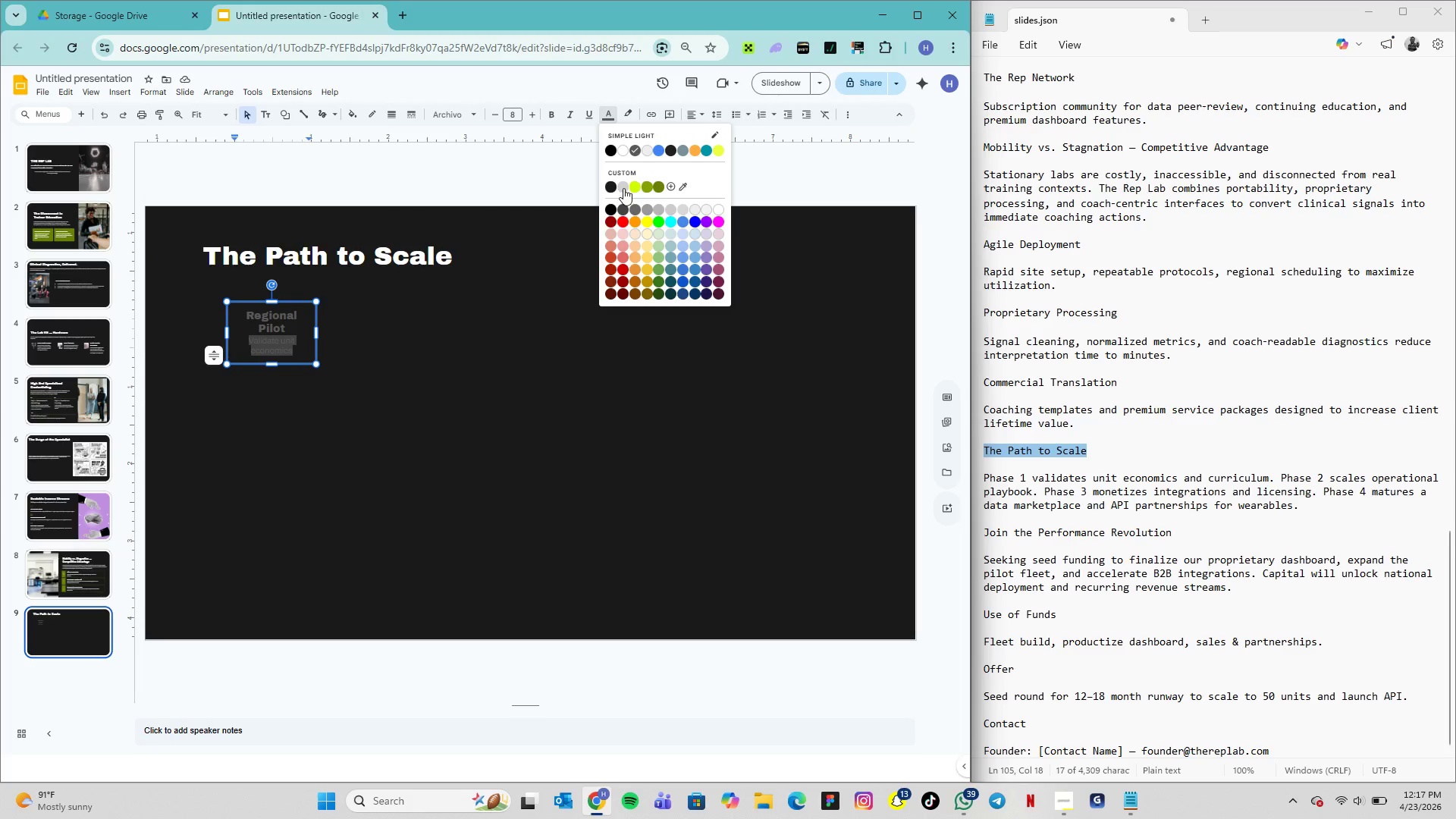 
left_click([625, 188])
 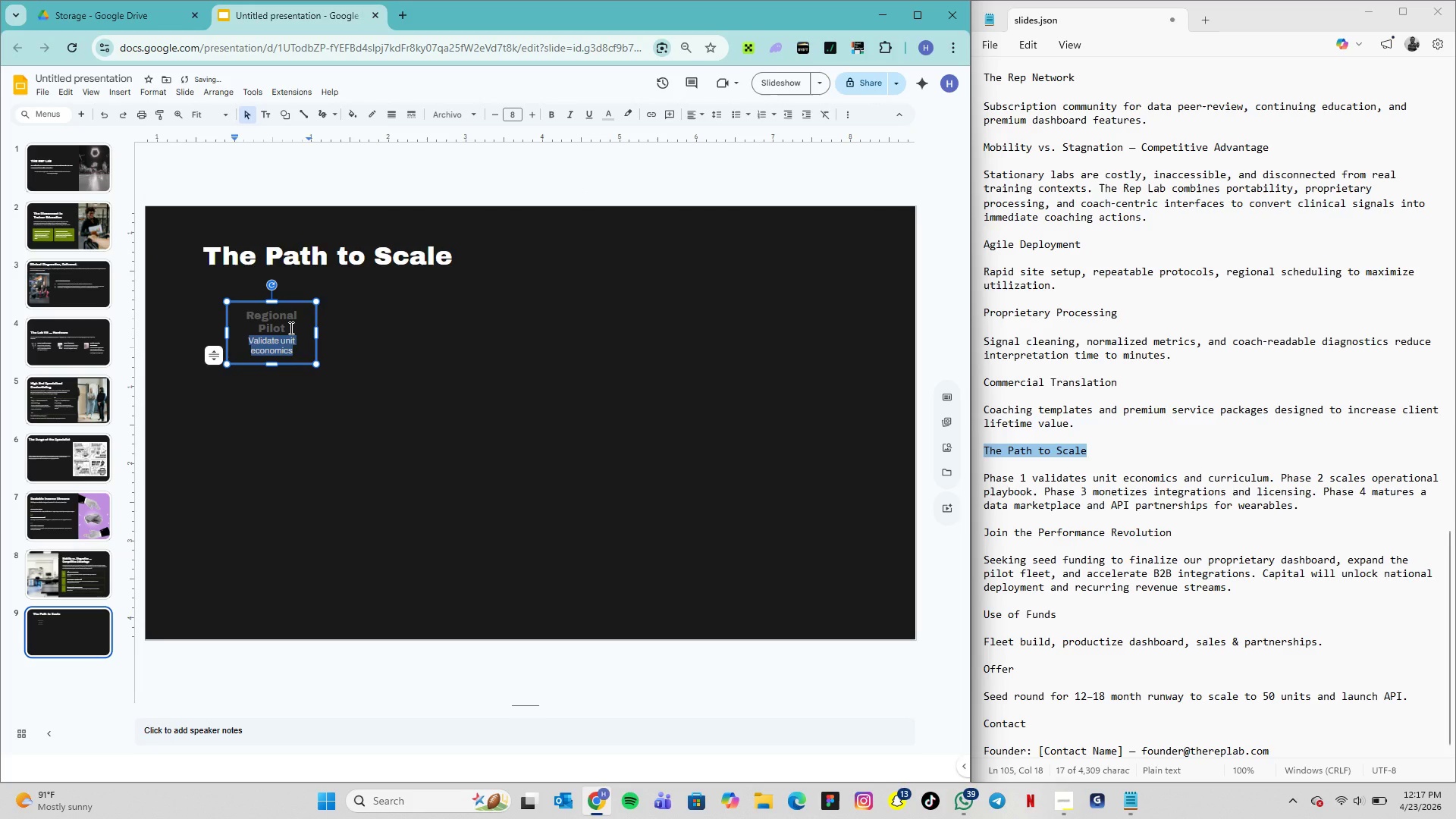 
left_click_drag(start_coordinate=[290, 328], to_coordinate=[246, 317])
 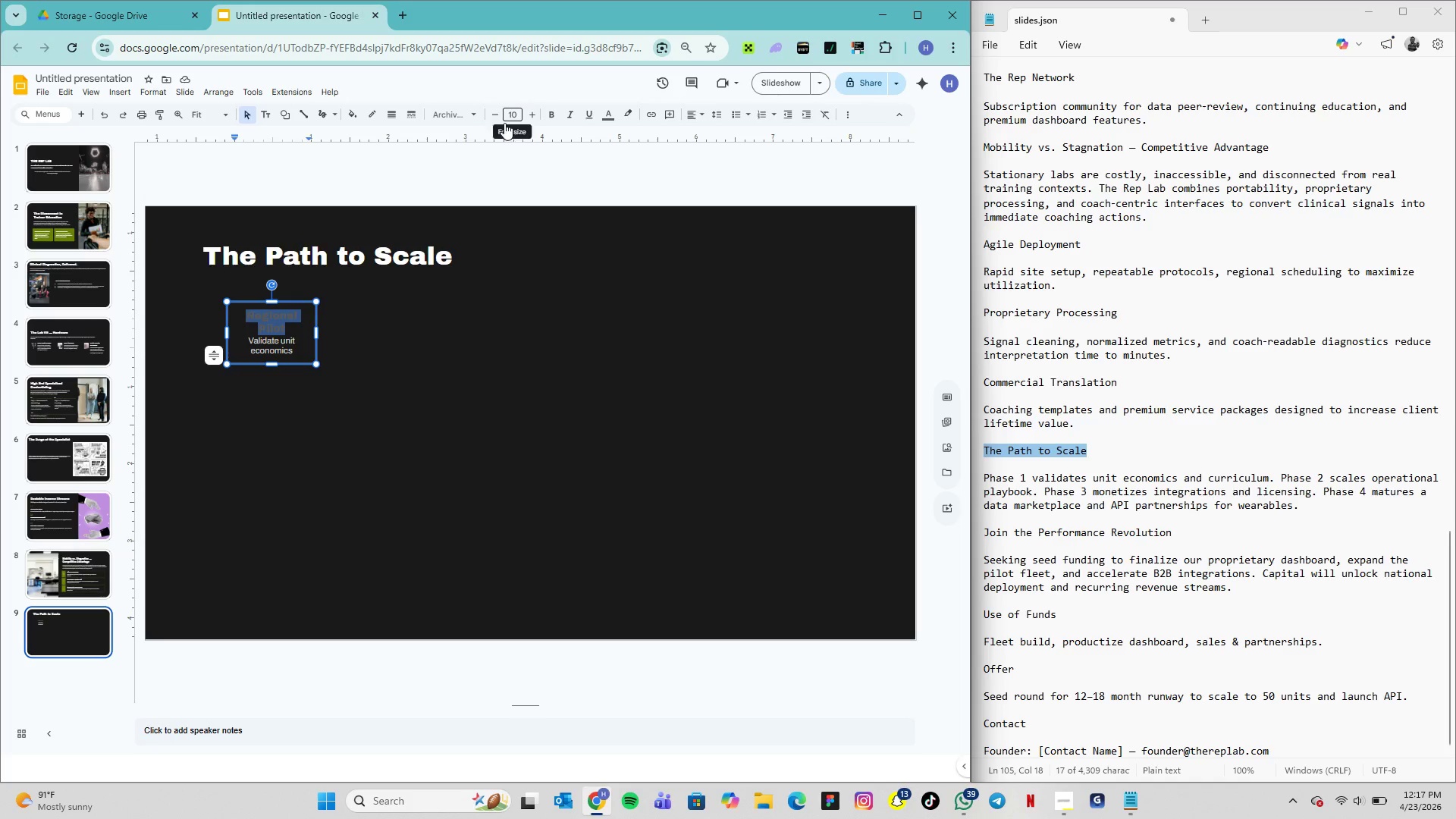 
wait(7.38)
 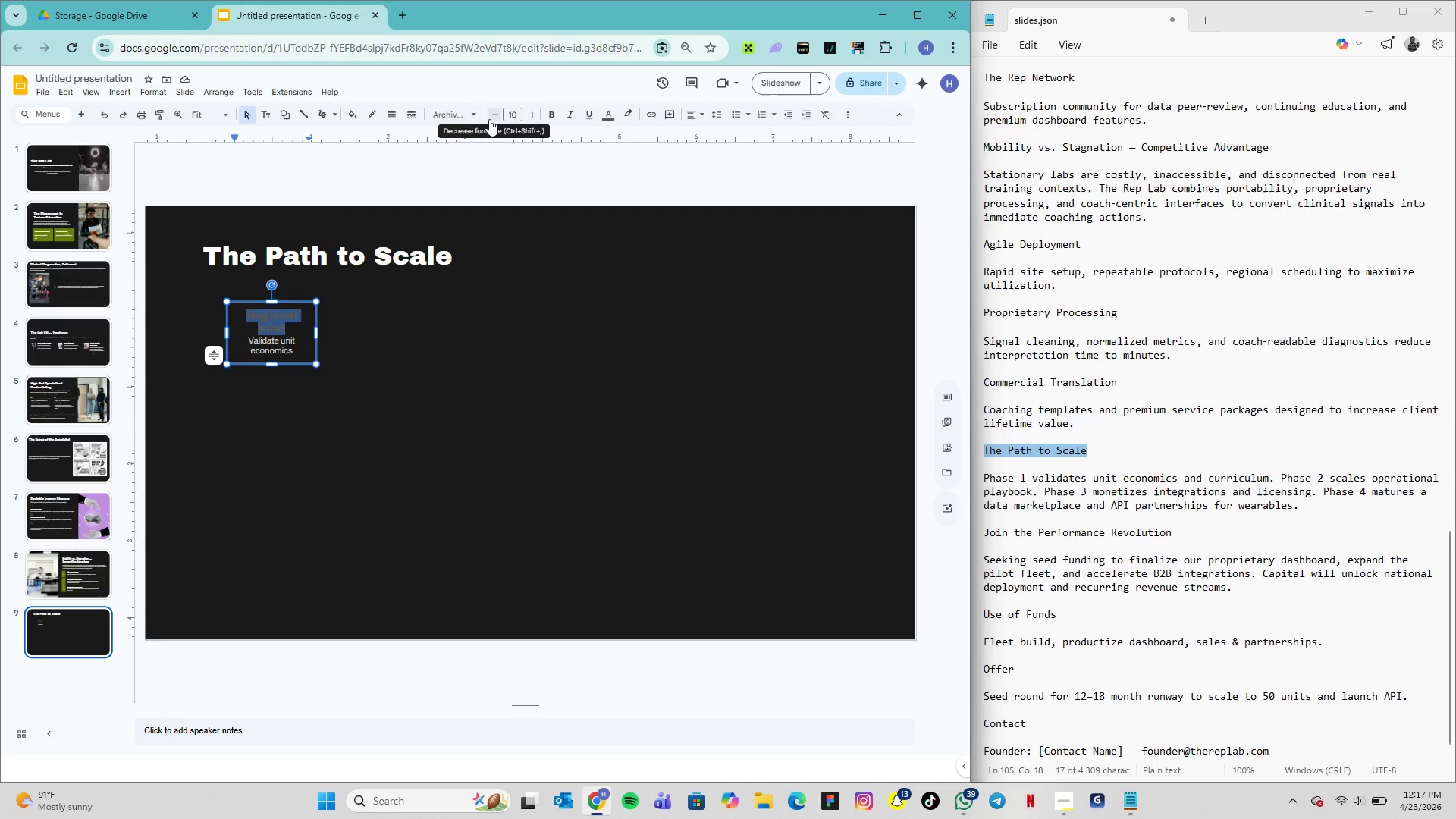 
left_click([608, 123])
 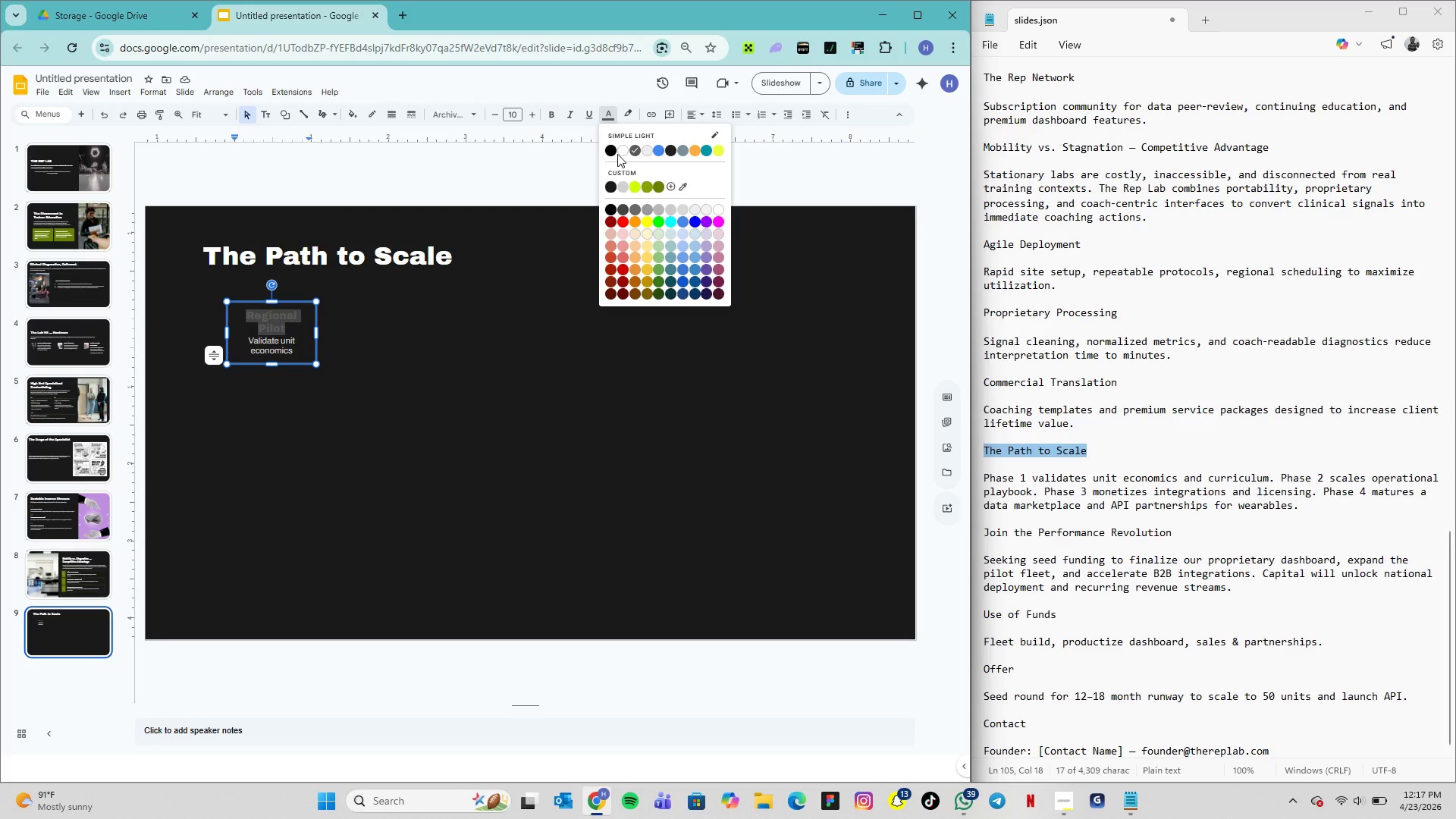 
left_click([623, 153])
 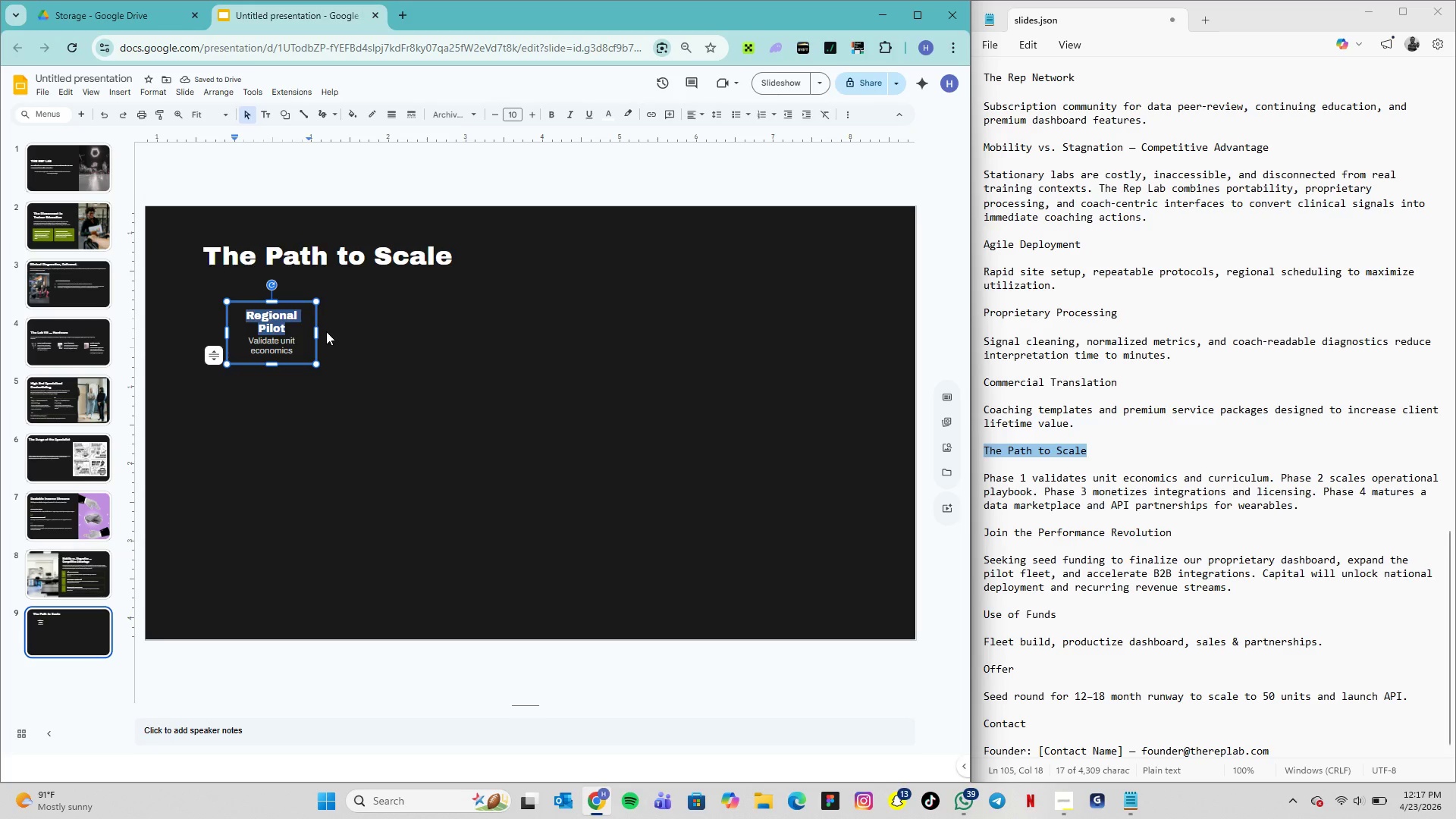 
wait(5.58)
 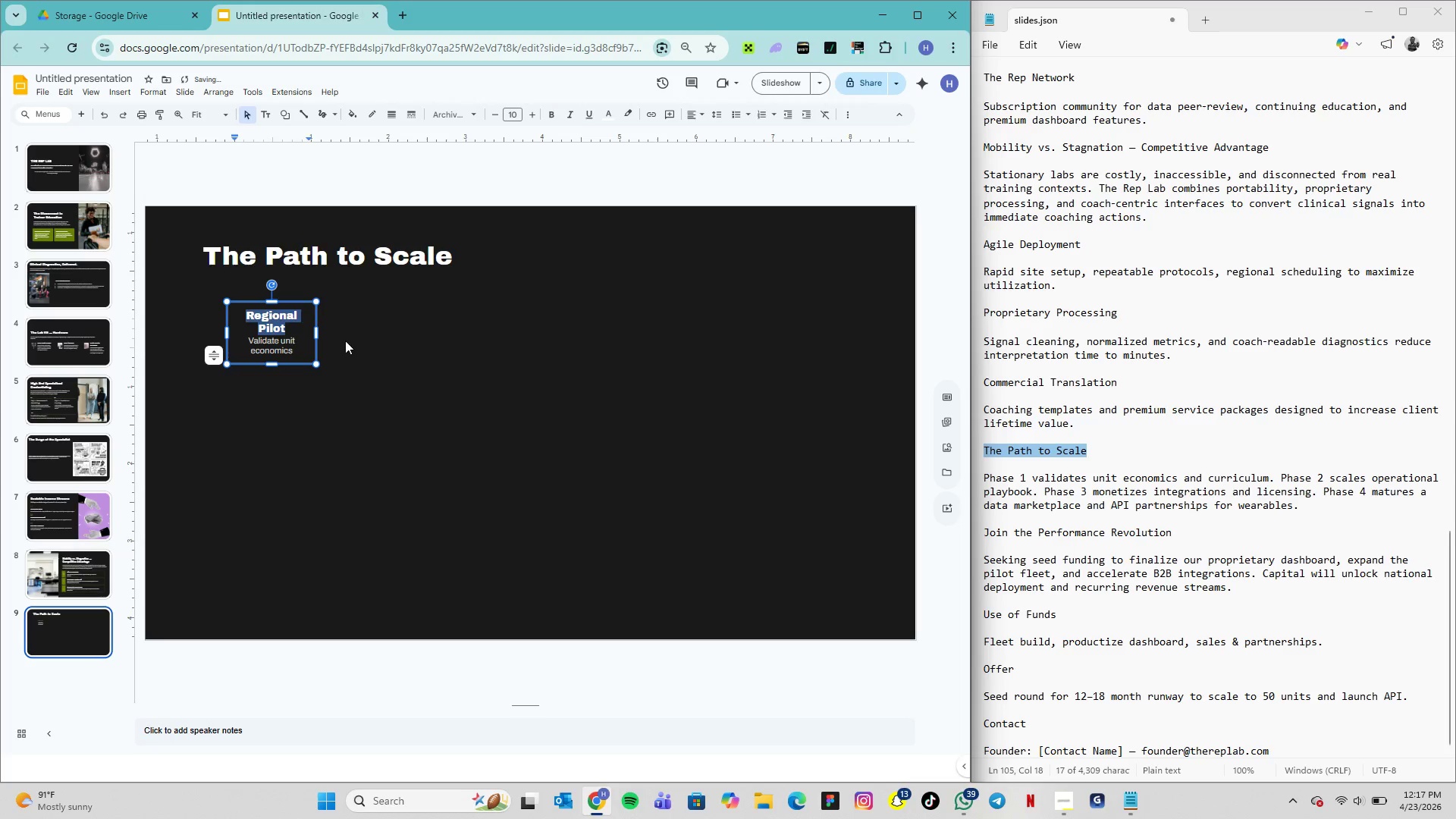 
left_click([294, 320])
 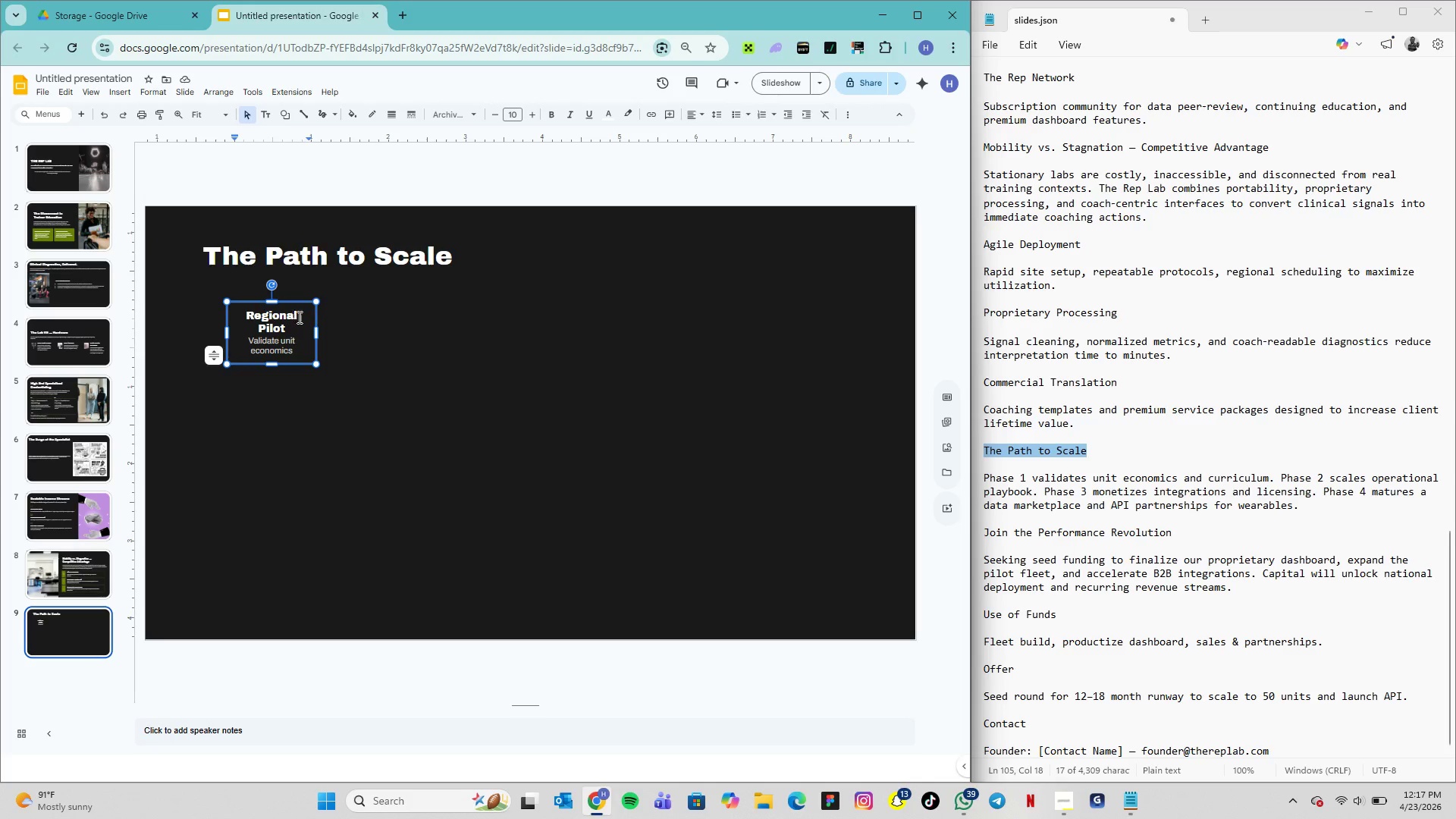 
wait(5.25)
 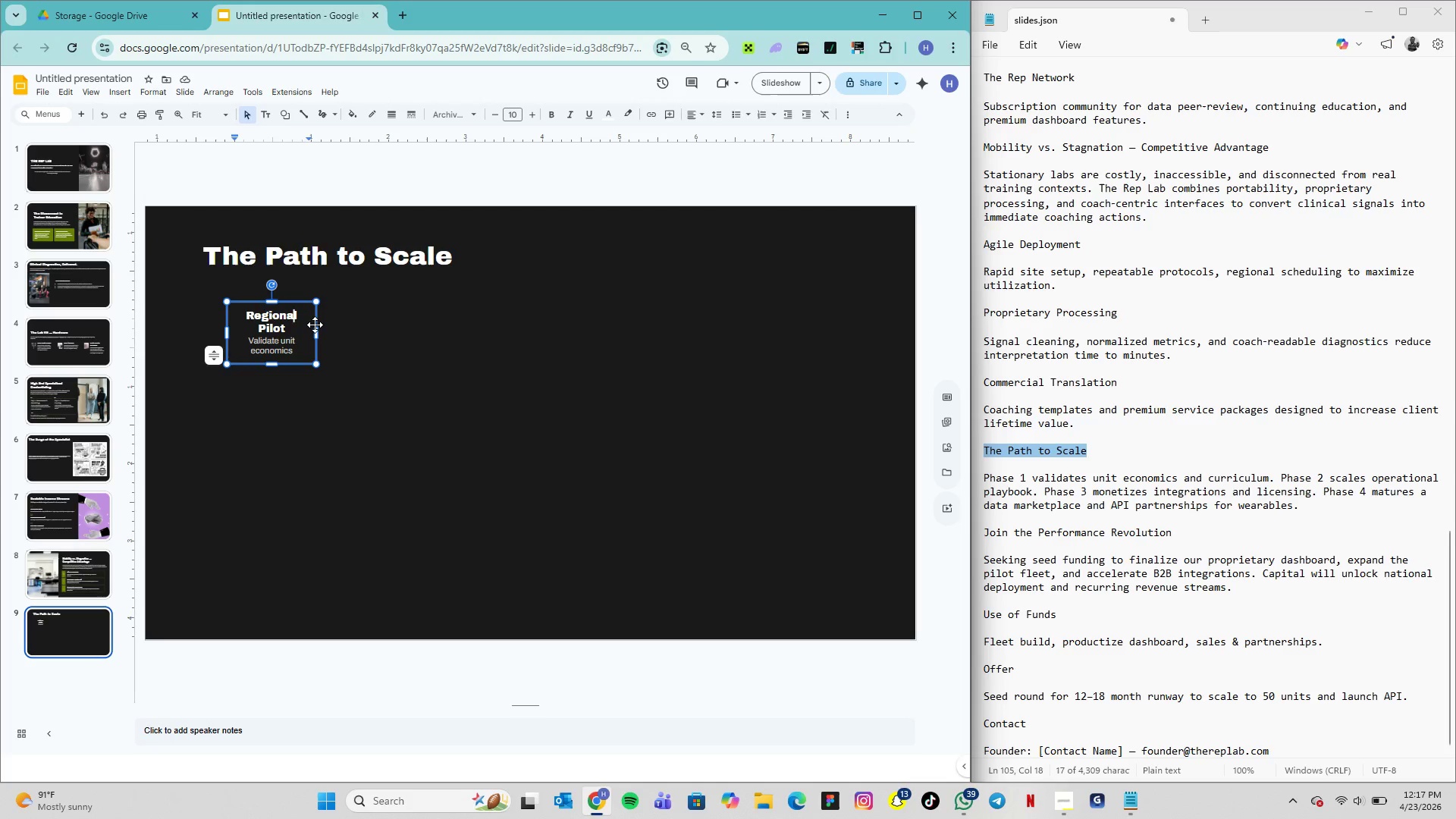 
left_click([308, 303])
 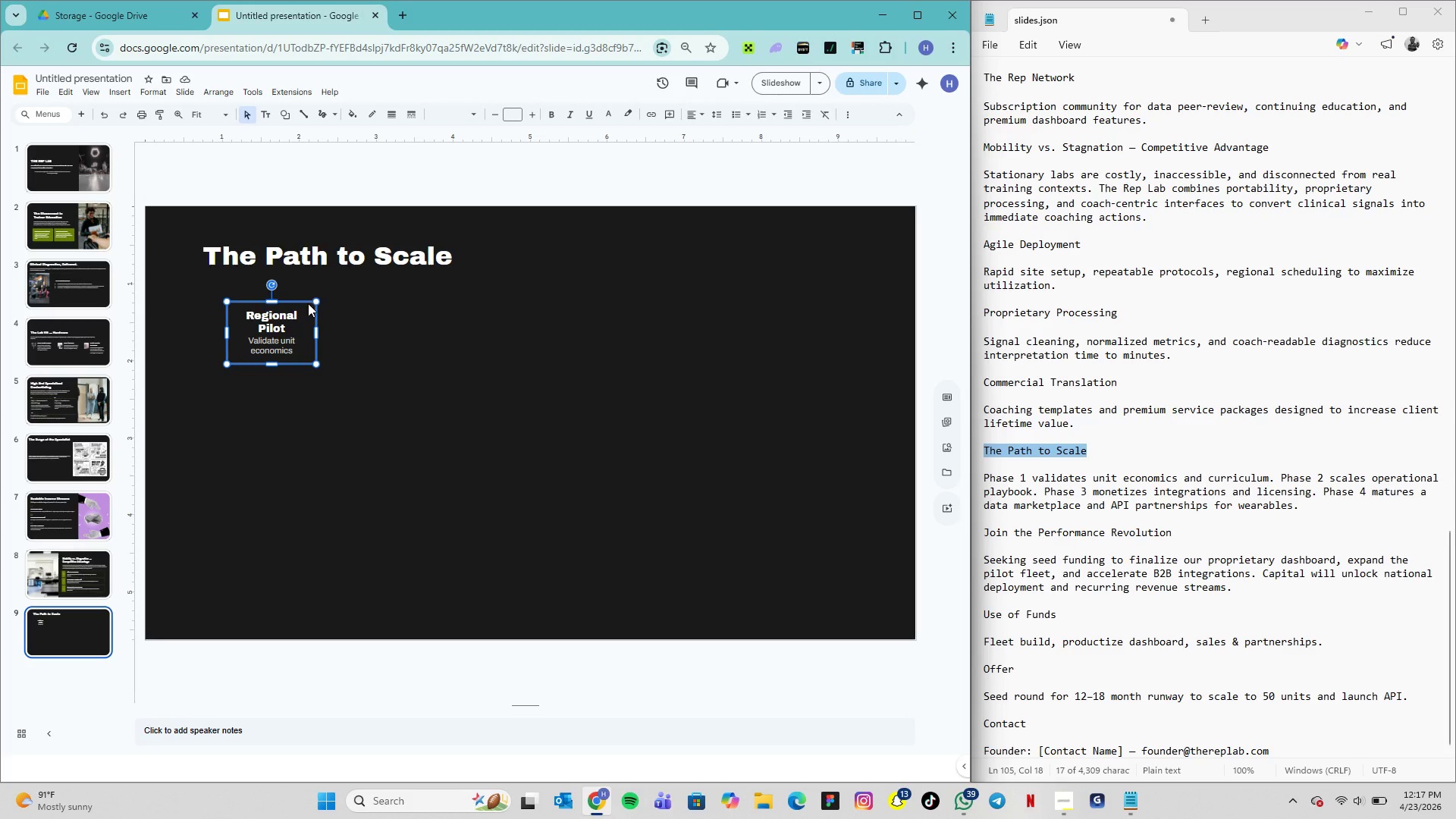 
key(Control+D)
 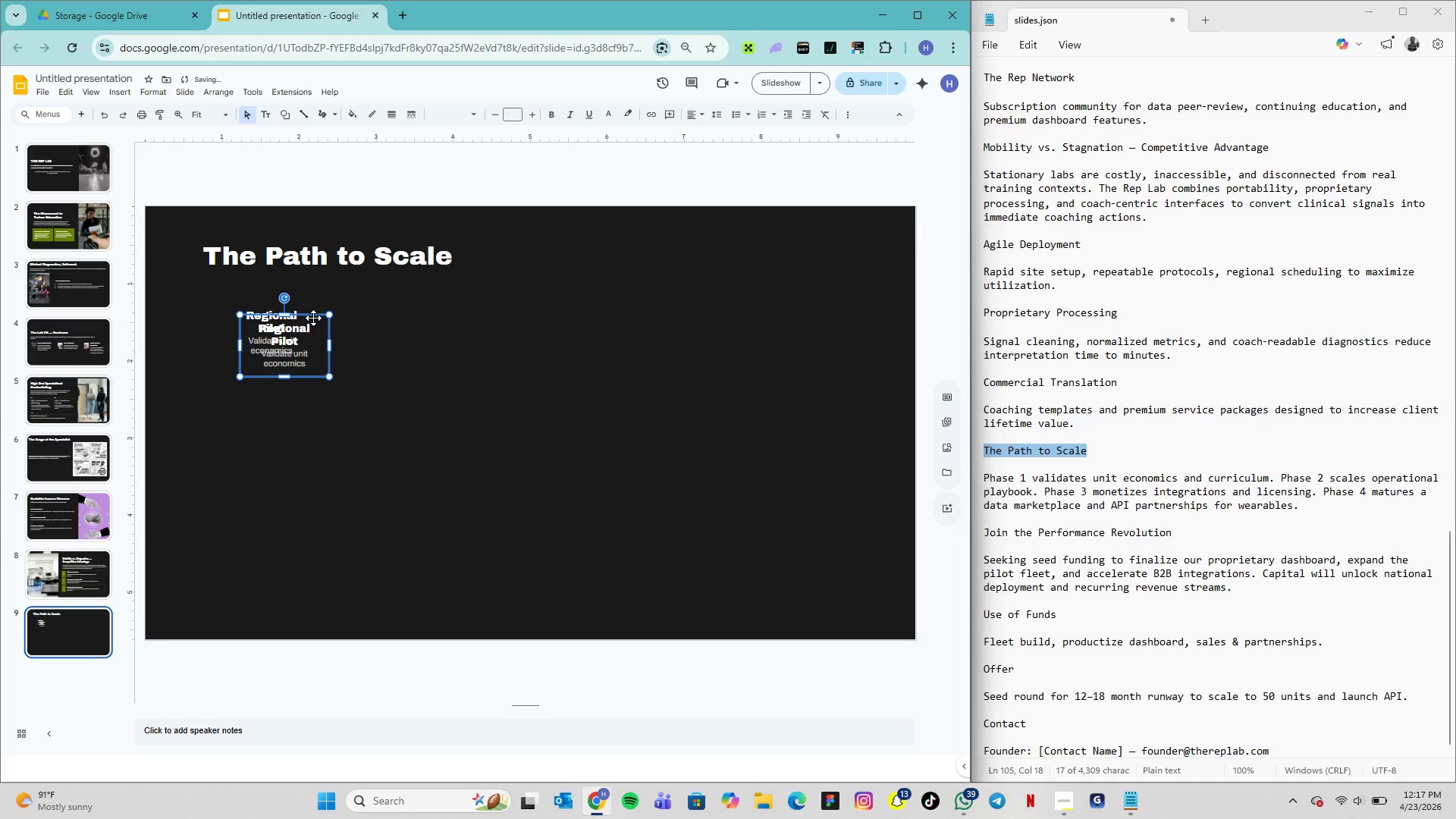 
left_click_drag(start_coordinate=[313, 318], to_coordinate=[465, 424])
 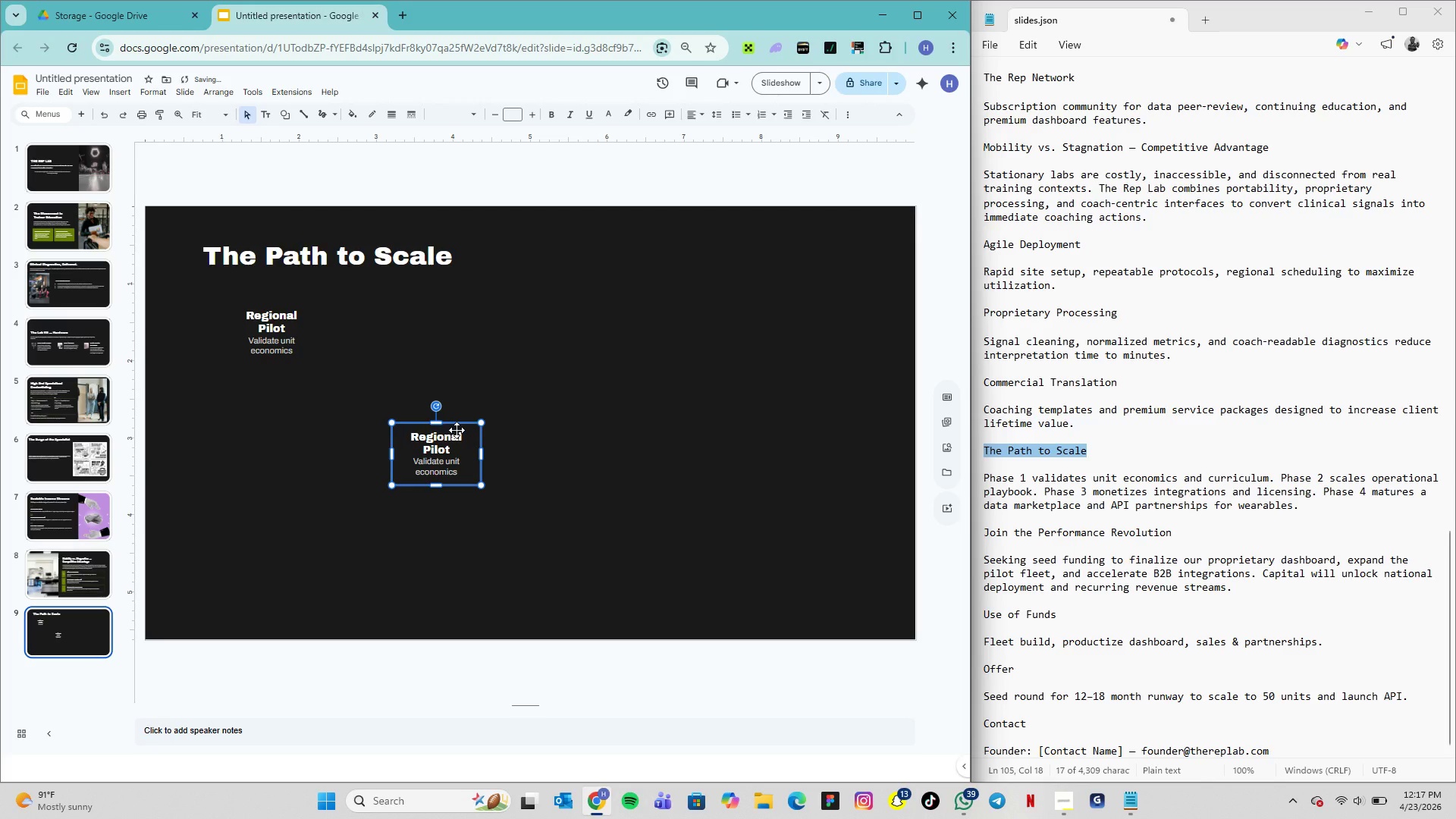 
key(Control+D)
 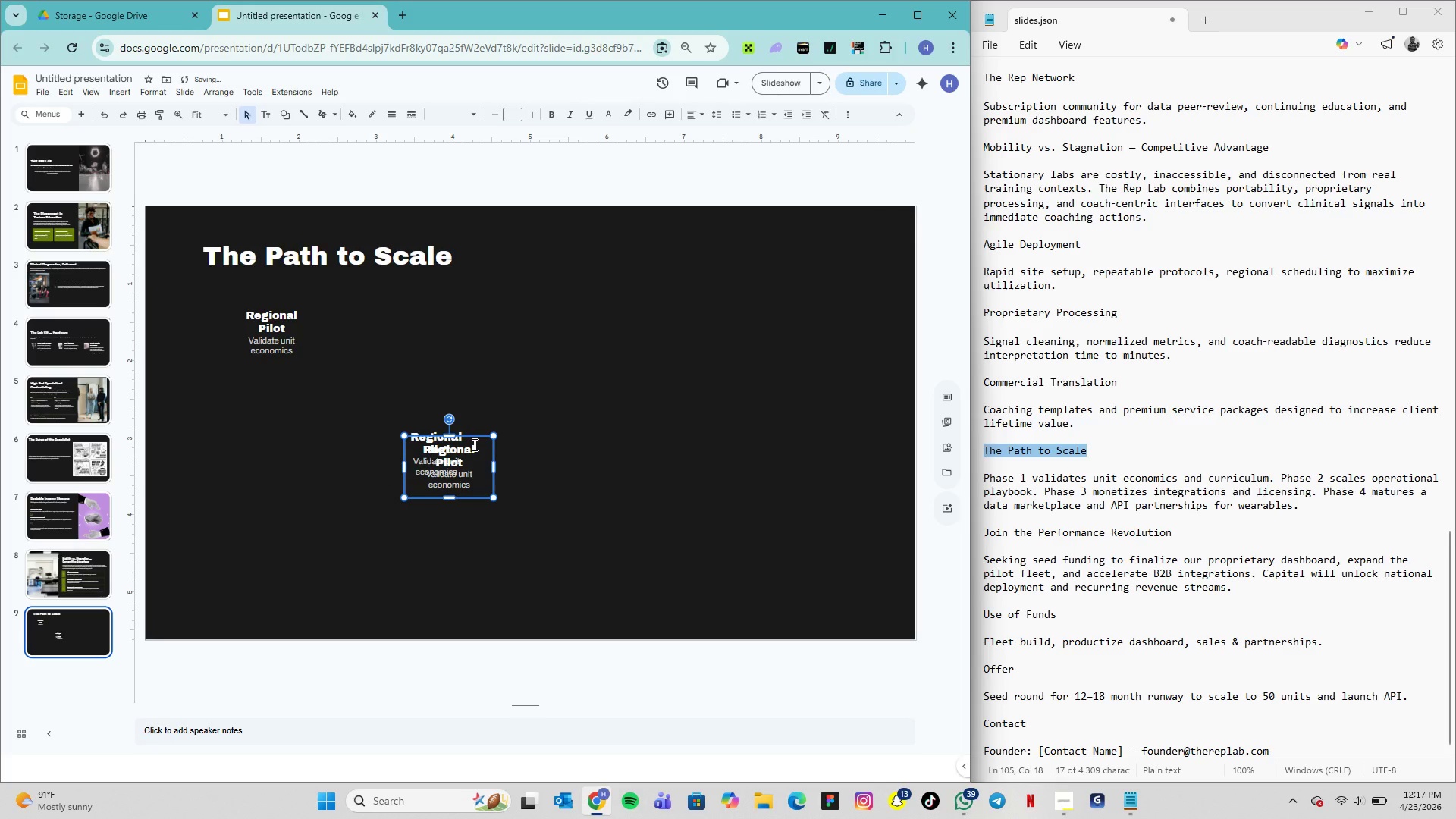 
left_click([473, 444])
 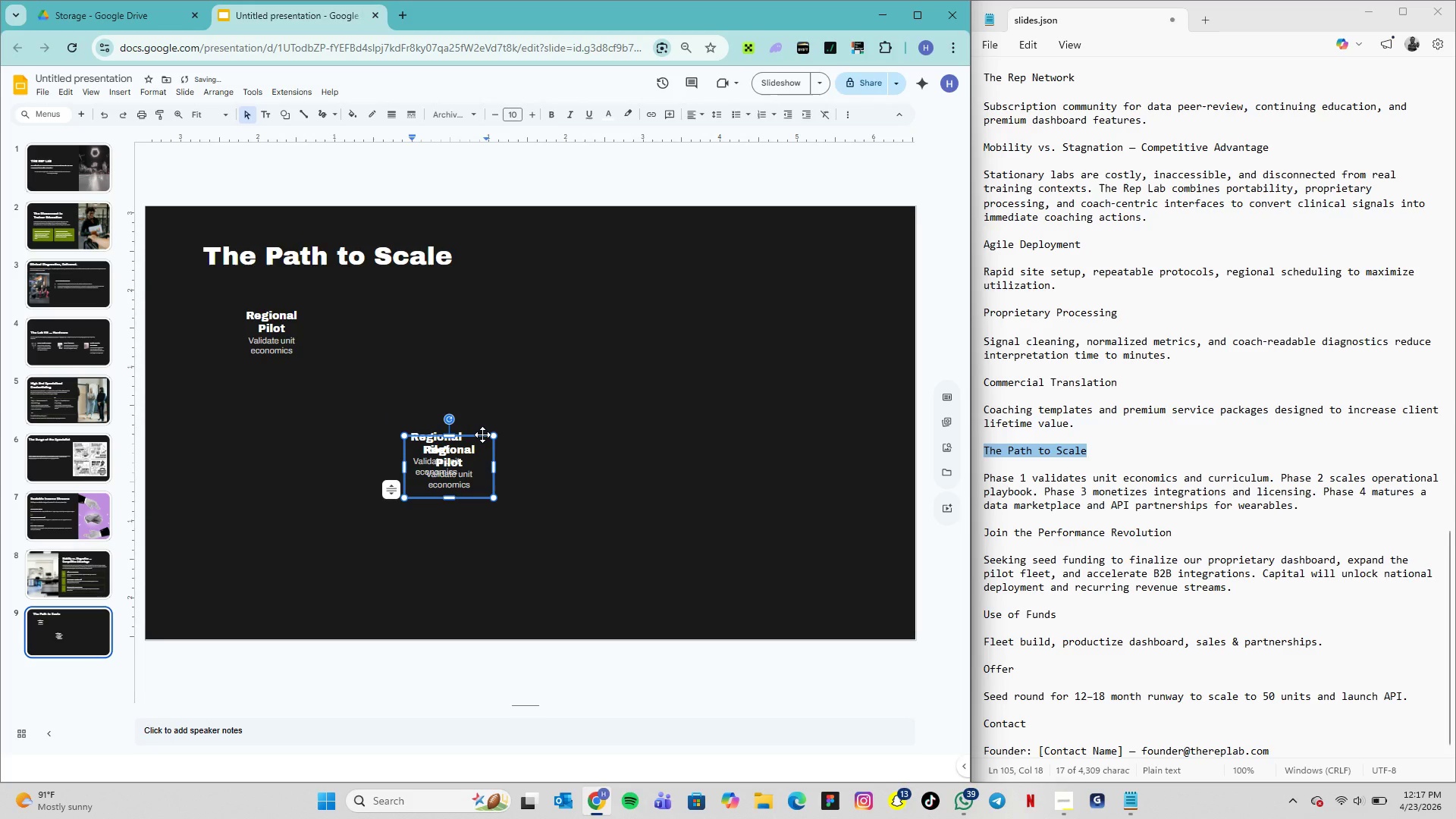 
left_click_drag(start_coordinate=[482, 435], to_coordinate=[612, 300])
 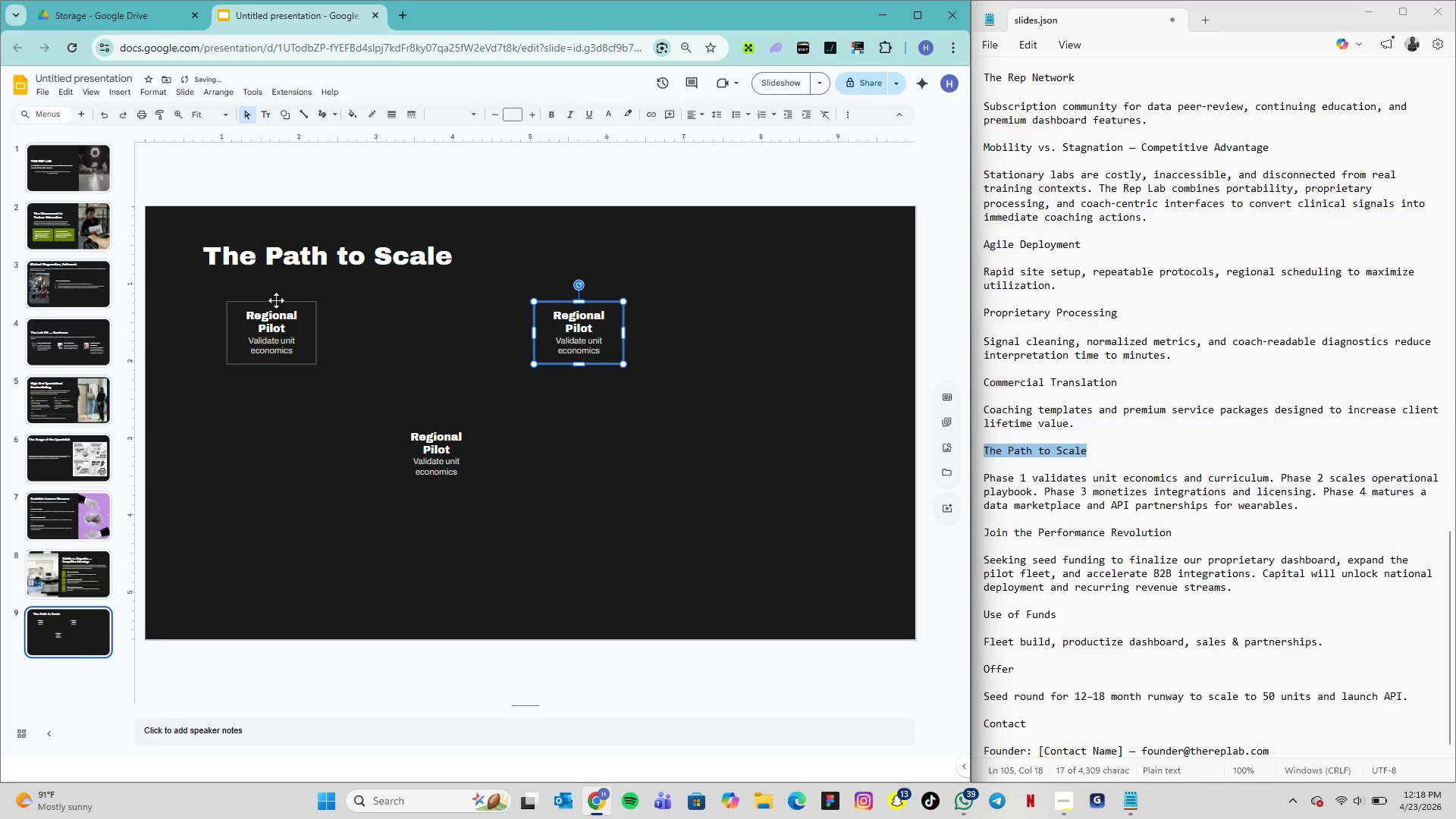 
left_click_drag(start_coordinate=[276, 300], to_coordinate=[312, 322])
 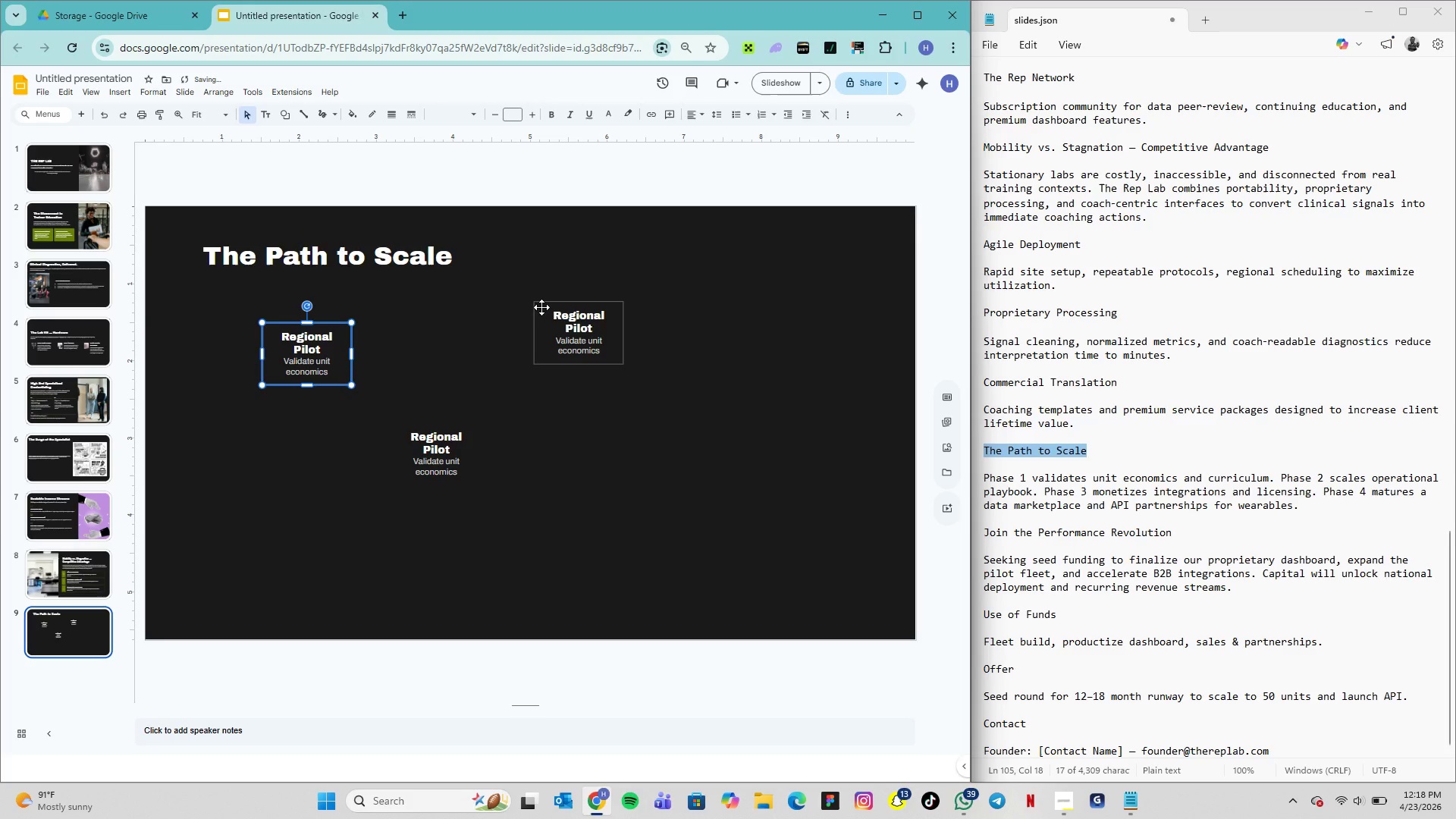 
left_click_drag(start_coordinate=[542, 306], to_coordinate=[541, 328])
 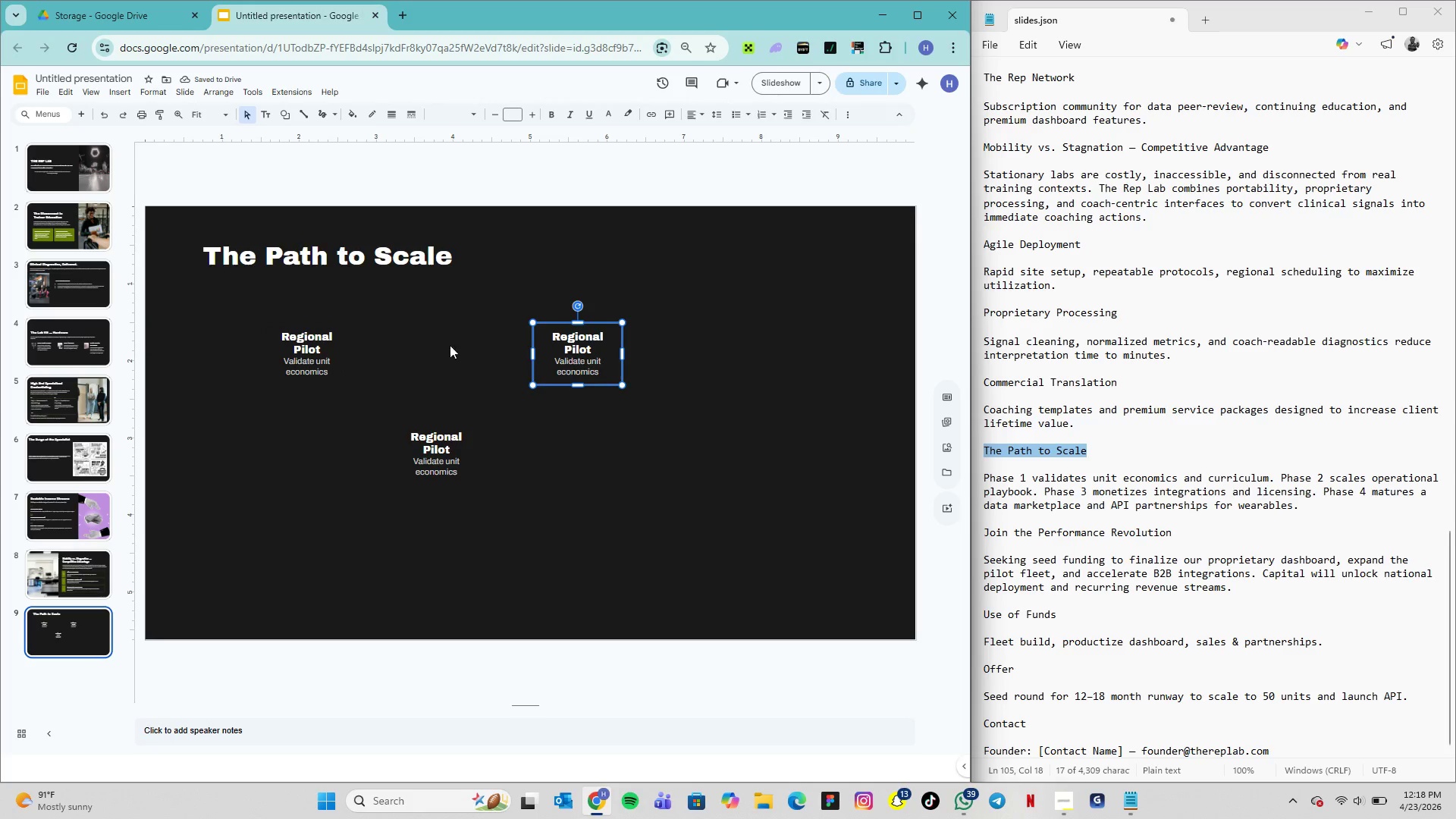 
left_click_drag(start_coordinate=[551, 329], to_coordinate=[539, 330])
 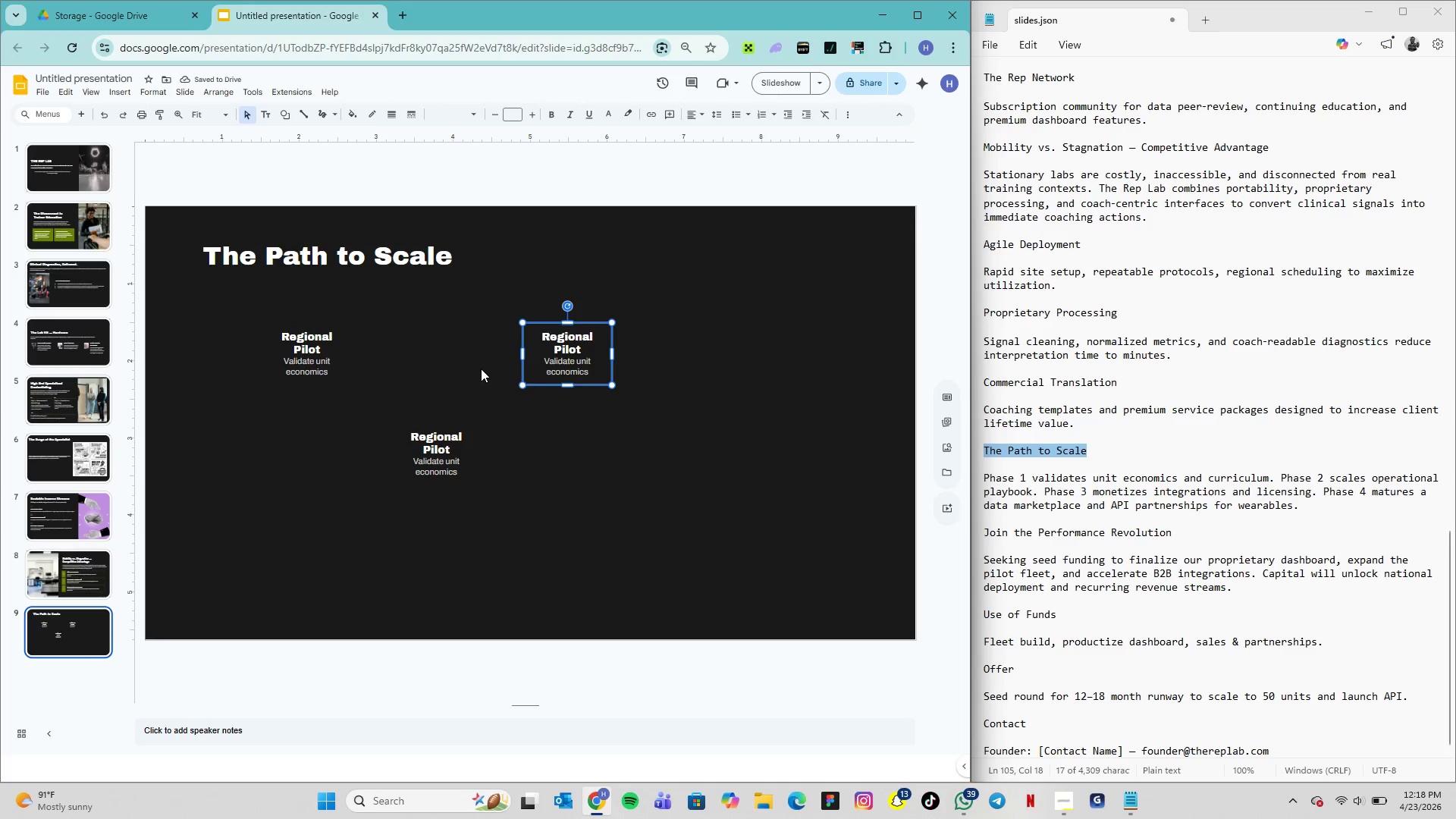 
wait(6.56)
 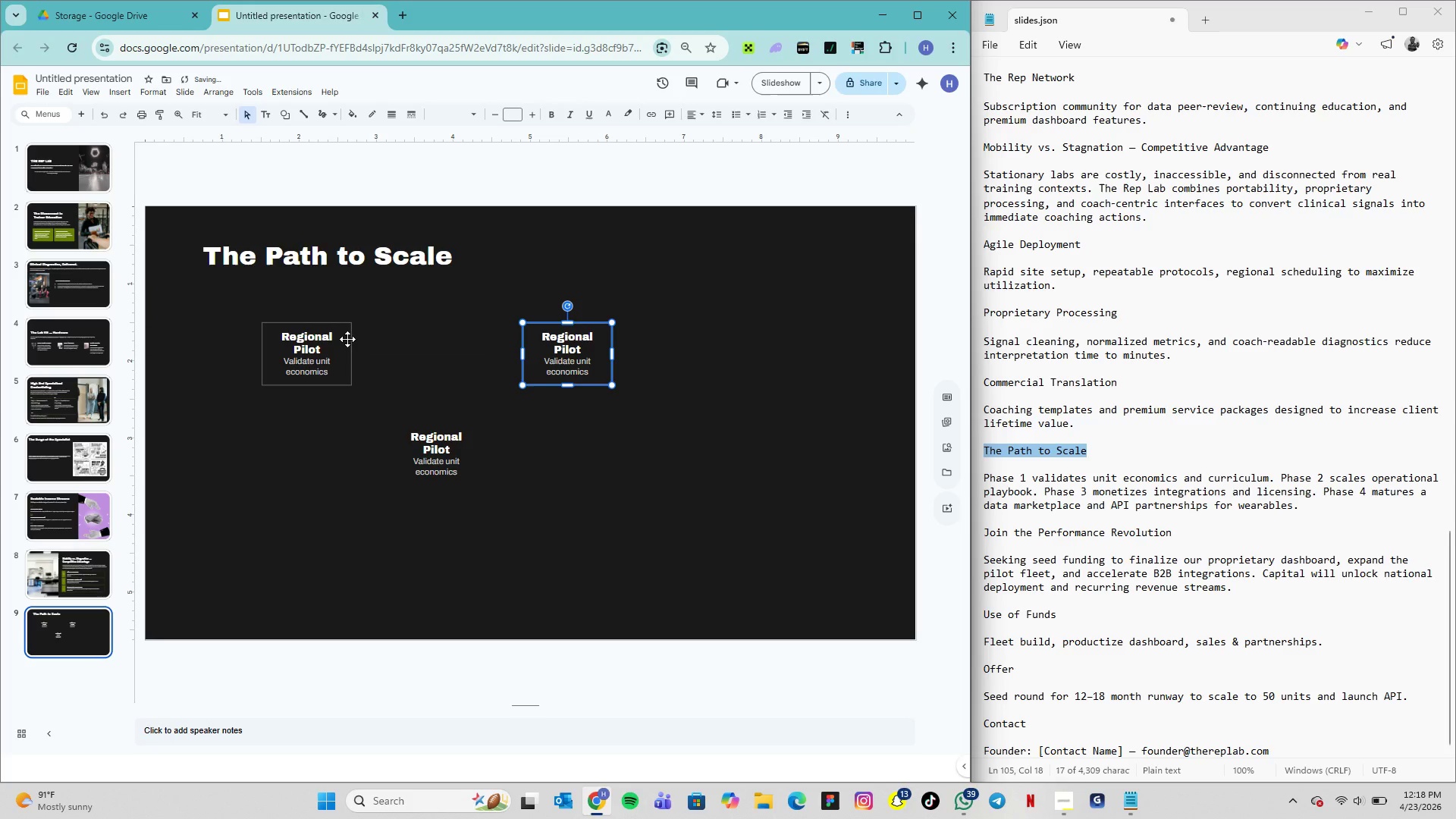 
key(Control+D)
 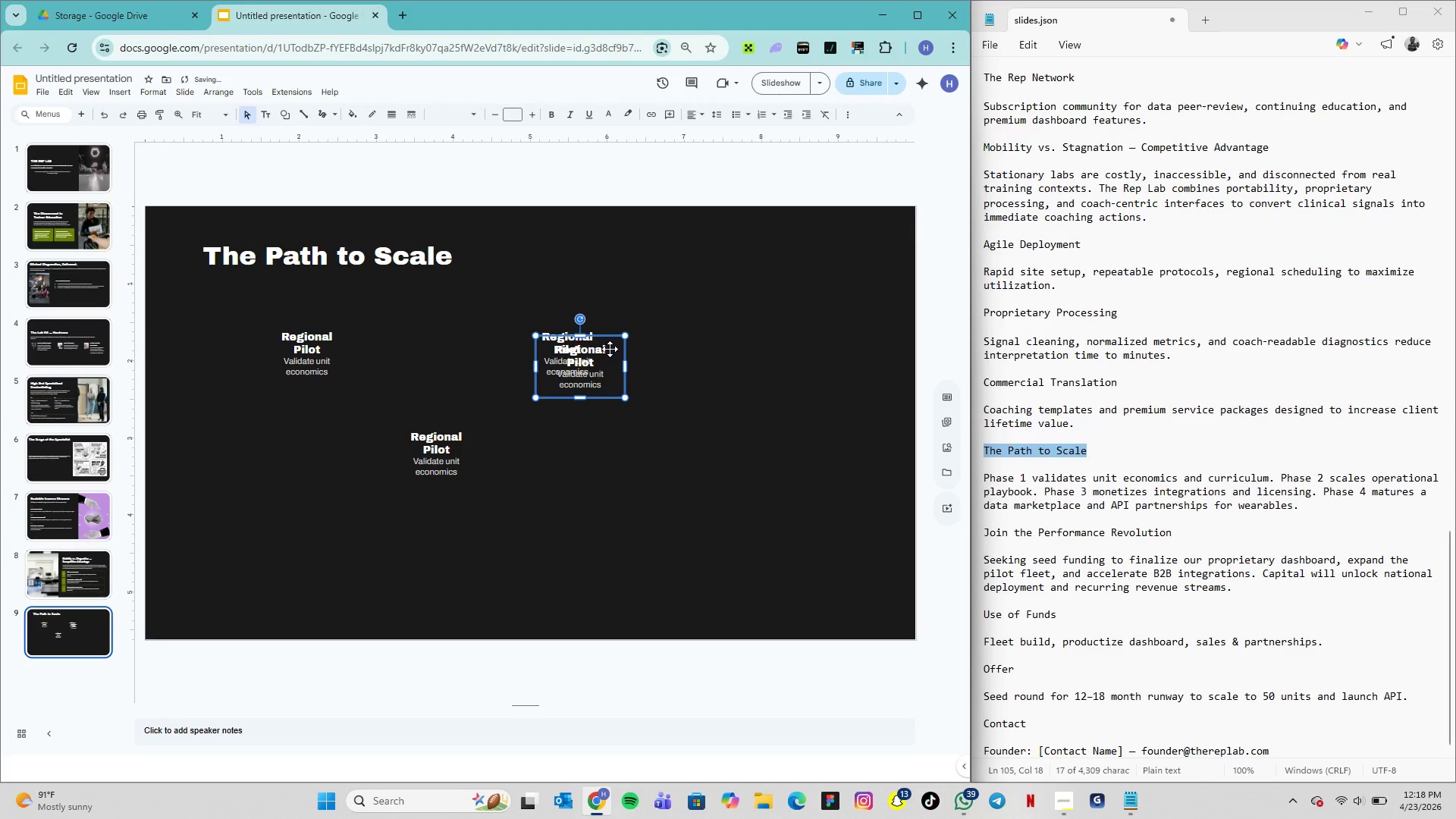 
left_click_drag(start_coordinate=[610, 349], to_coordinate=[768, 438])
 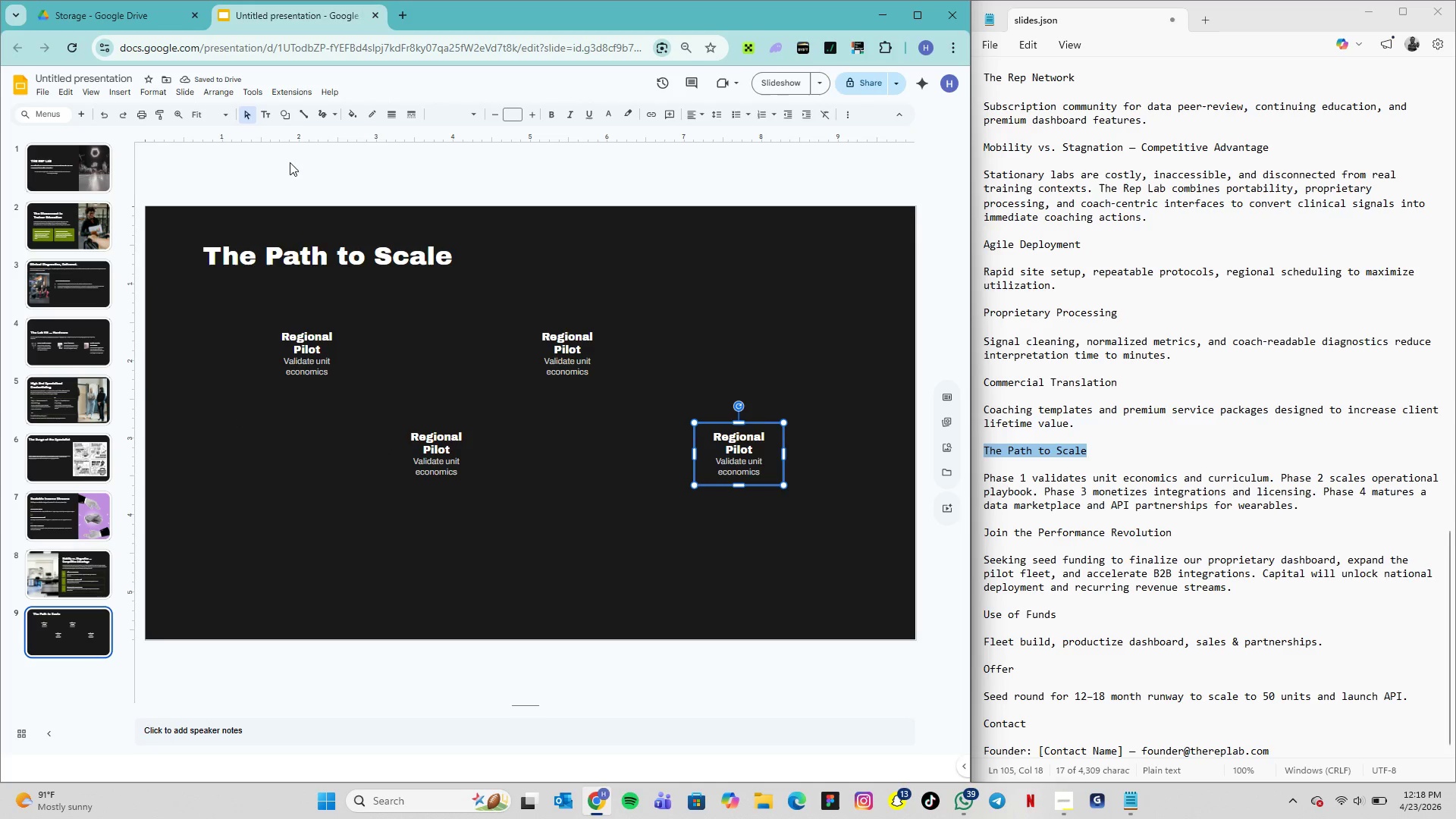 
wait(5.03)
 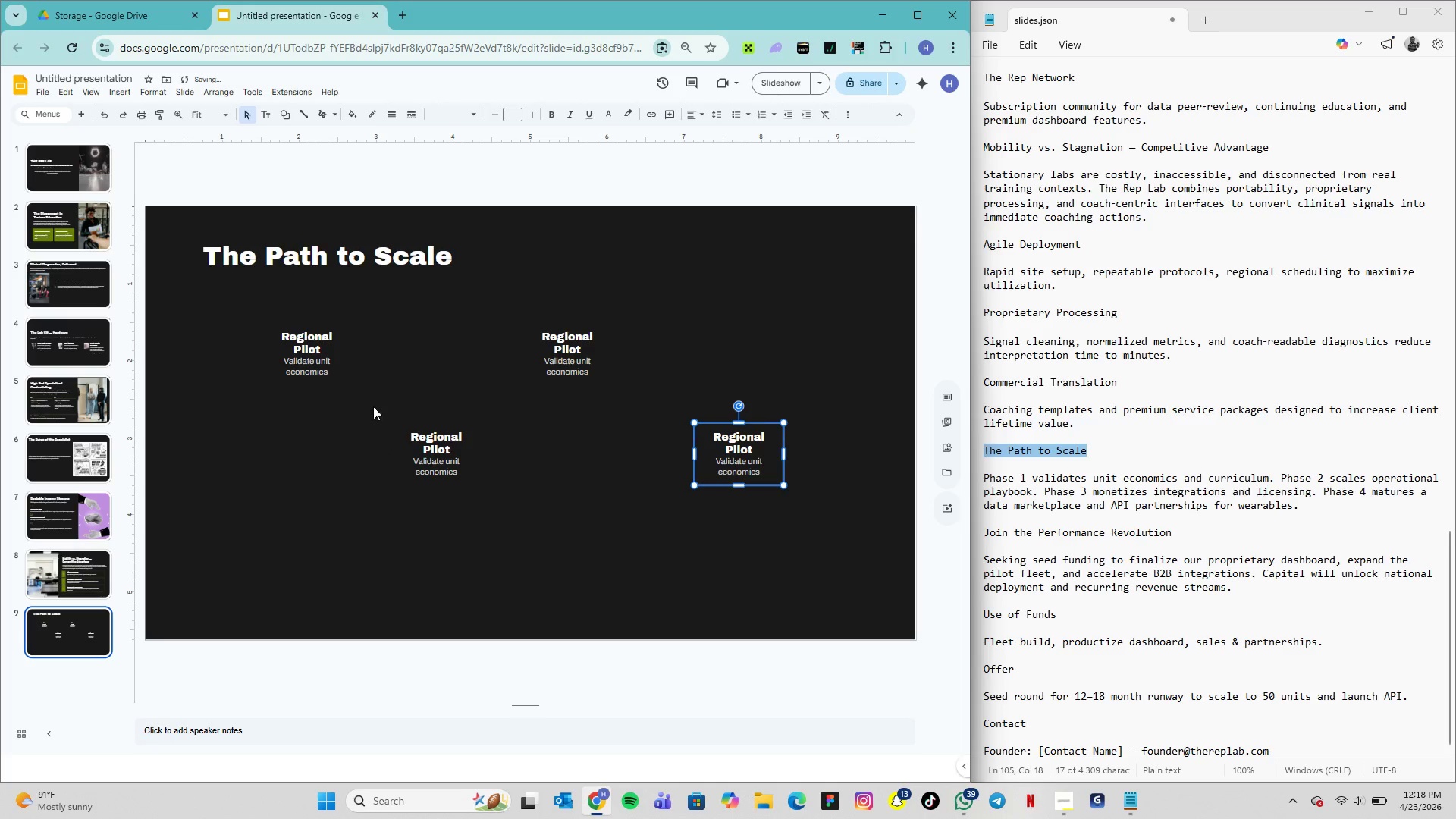 
left_click([306, 111])
 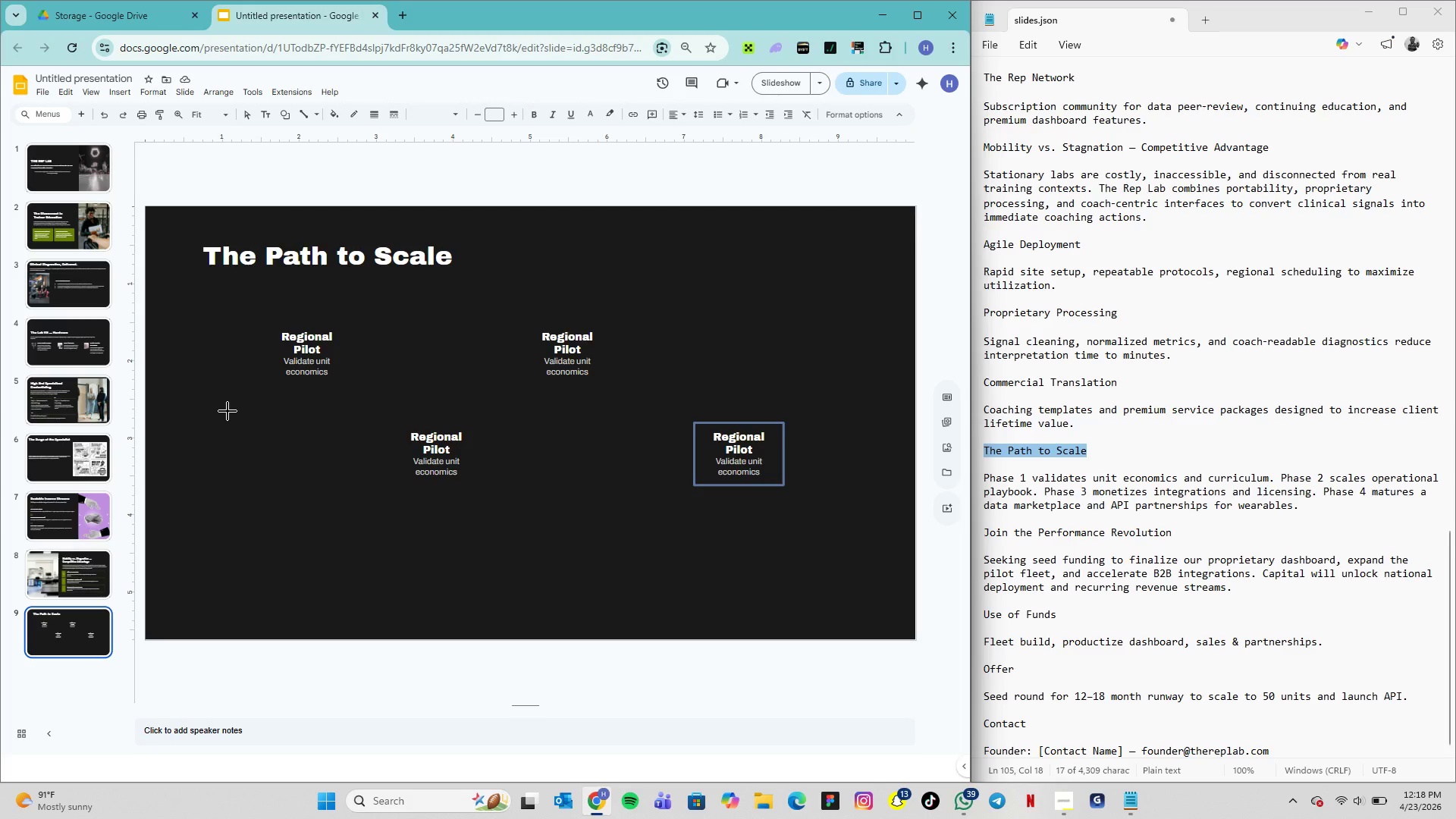 
wait(6.31)
 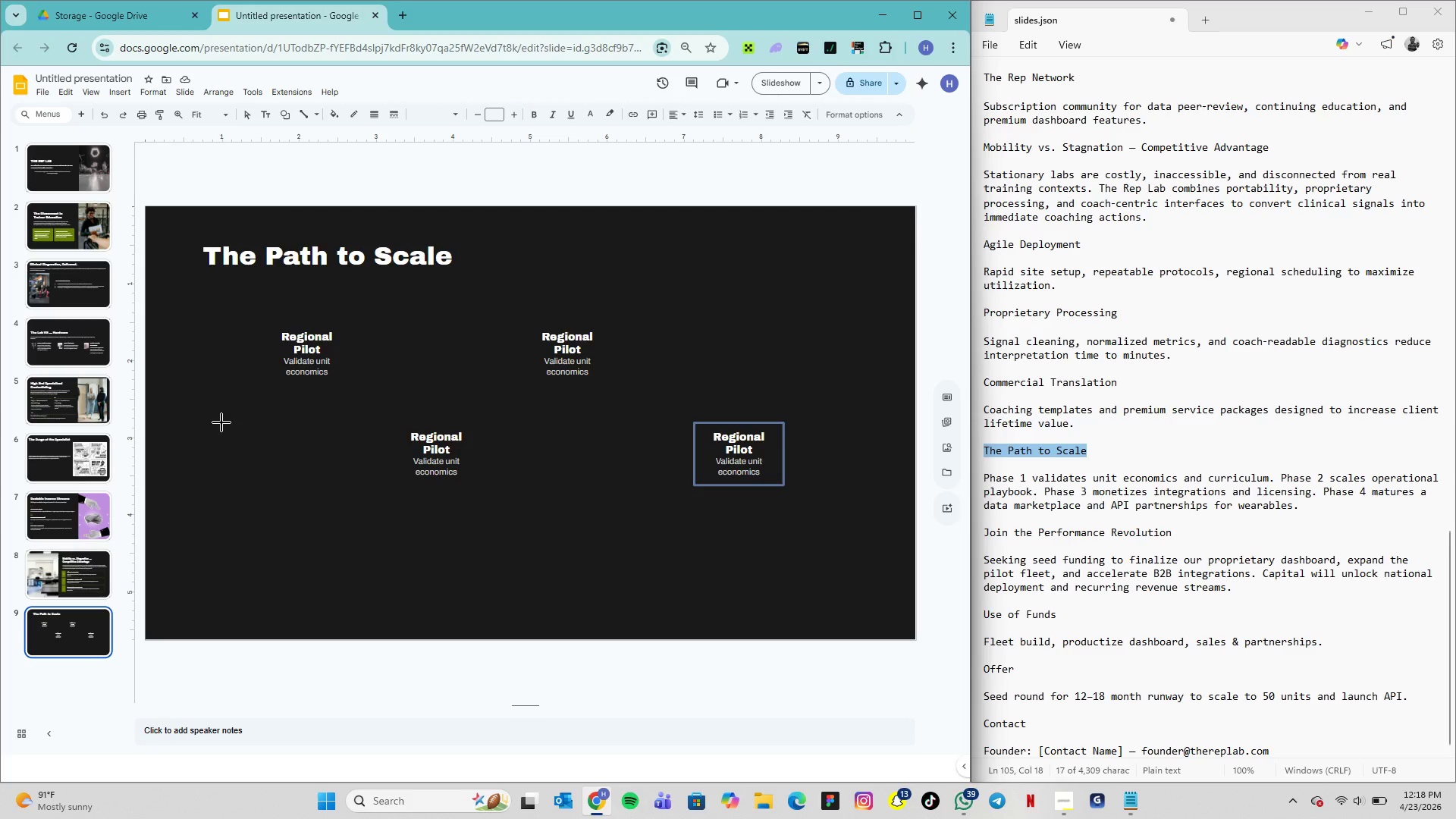 
left_click_drag(start_coordinate=[230, 408], to_coordinate=[288, 484])
 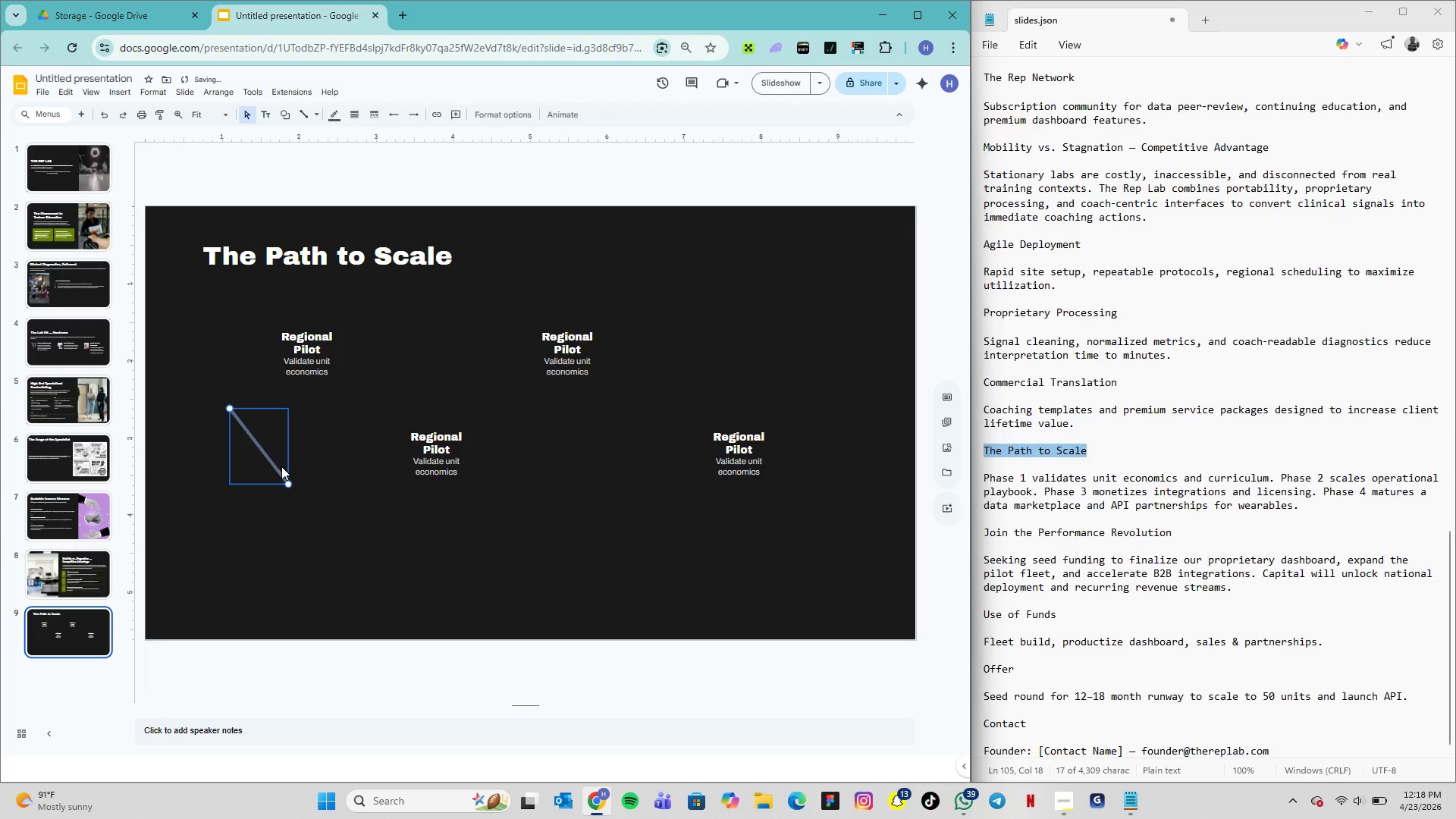 
key(Delete)
 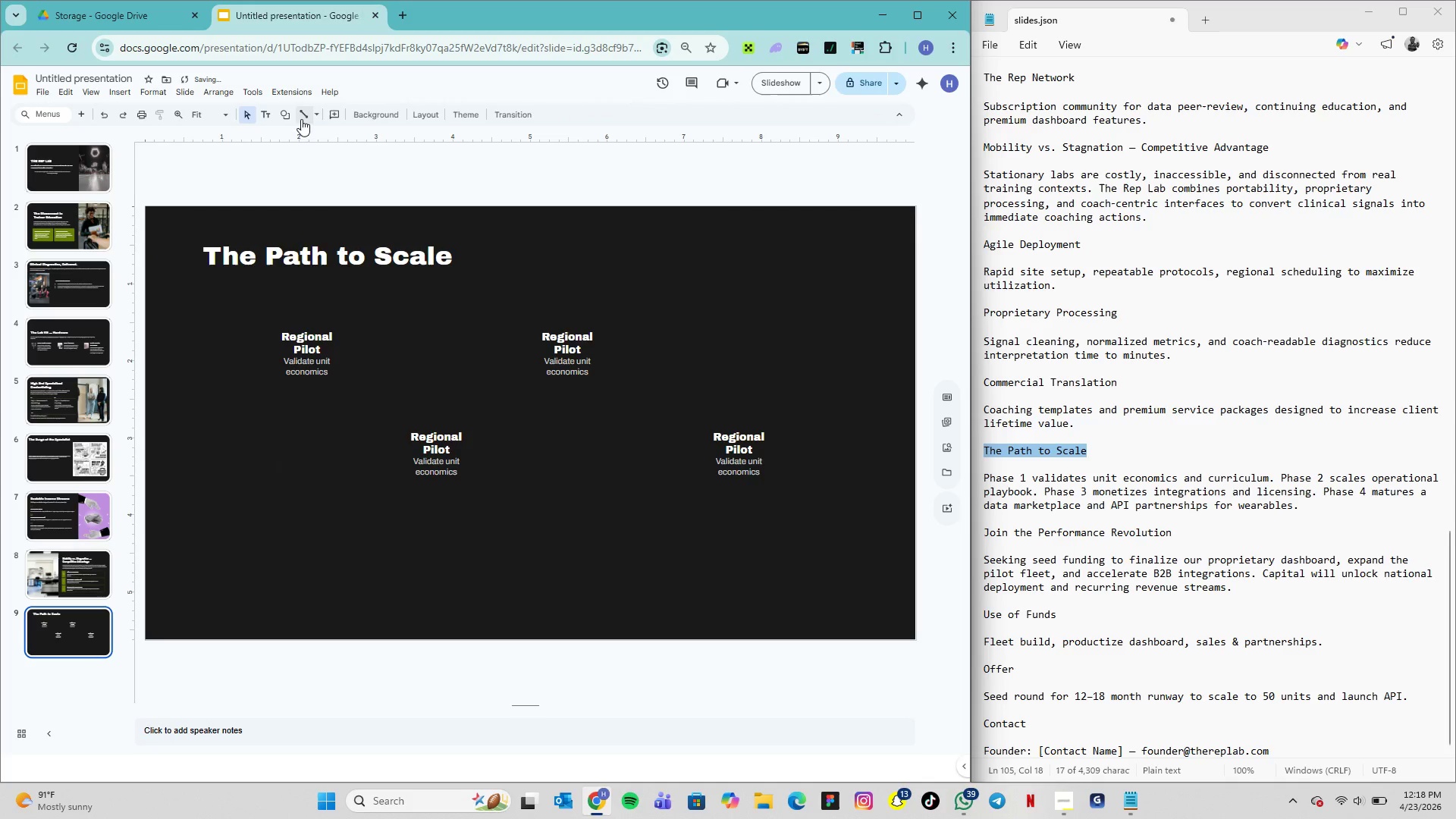 
left_click([302, 119])
 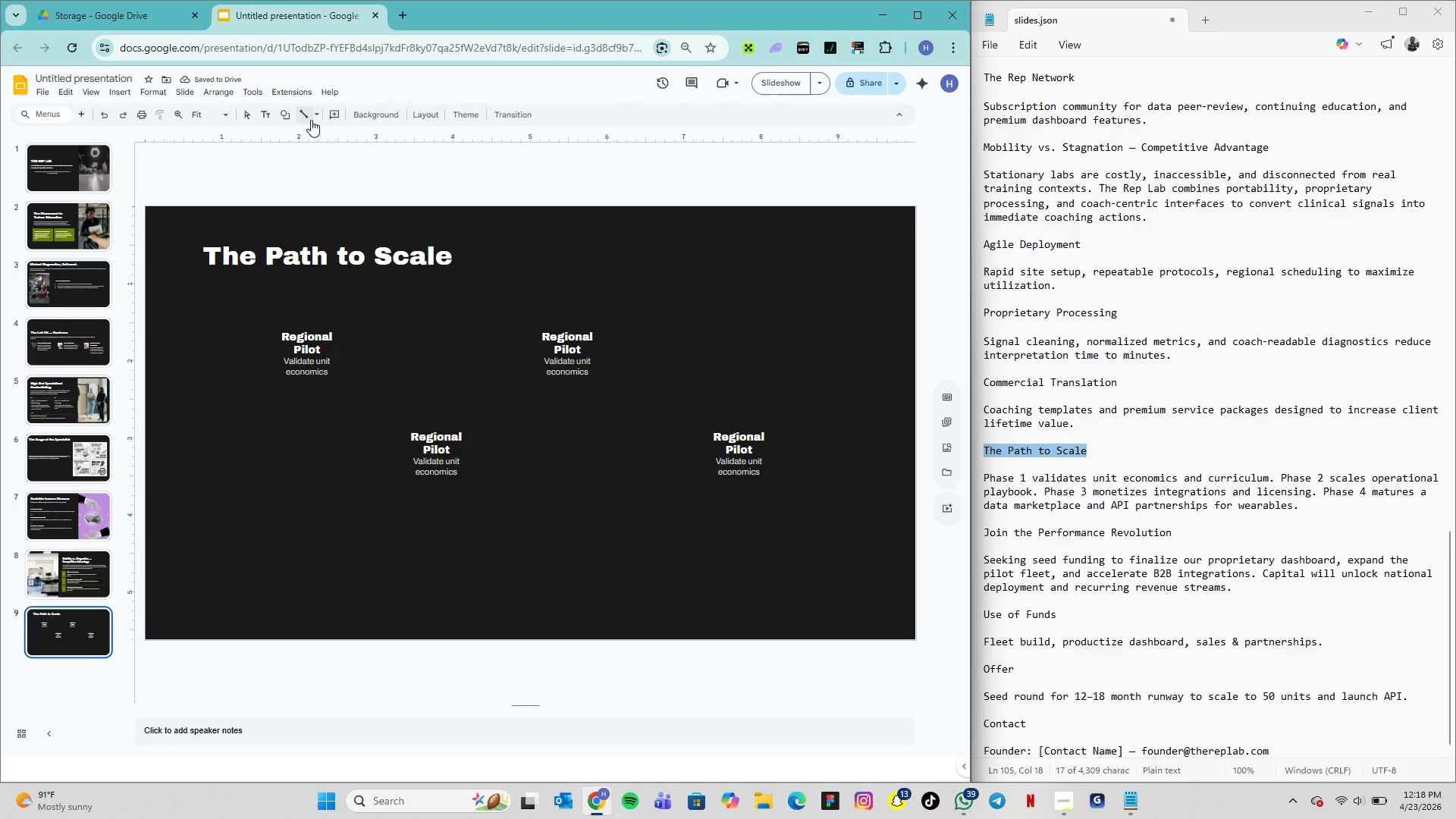 
left_click([317, 118])
 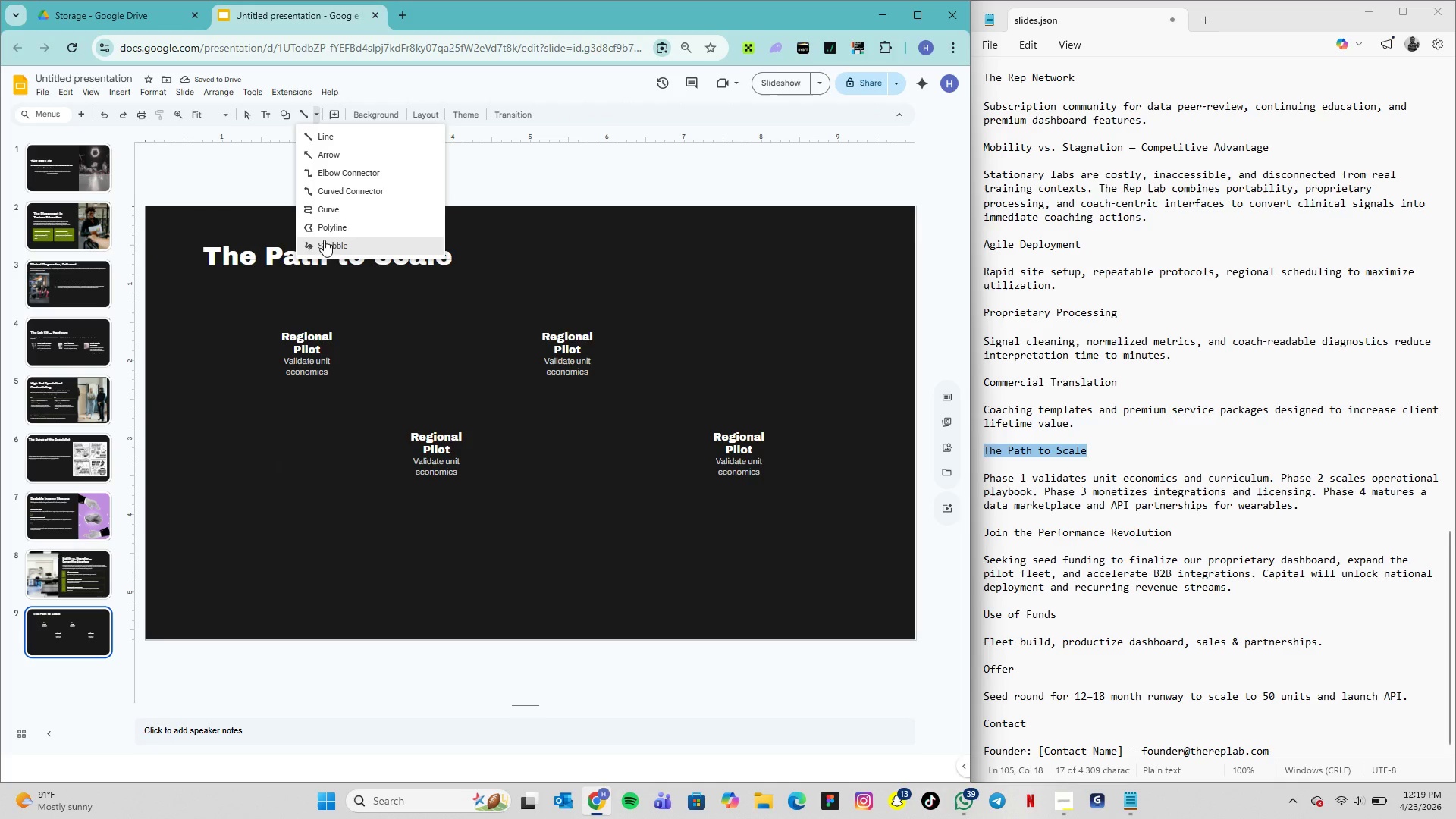 
left_click([328, 249])
 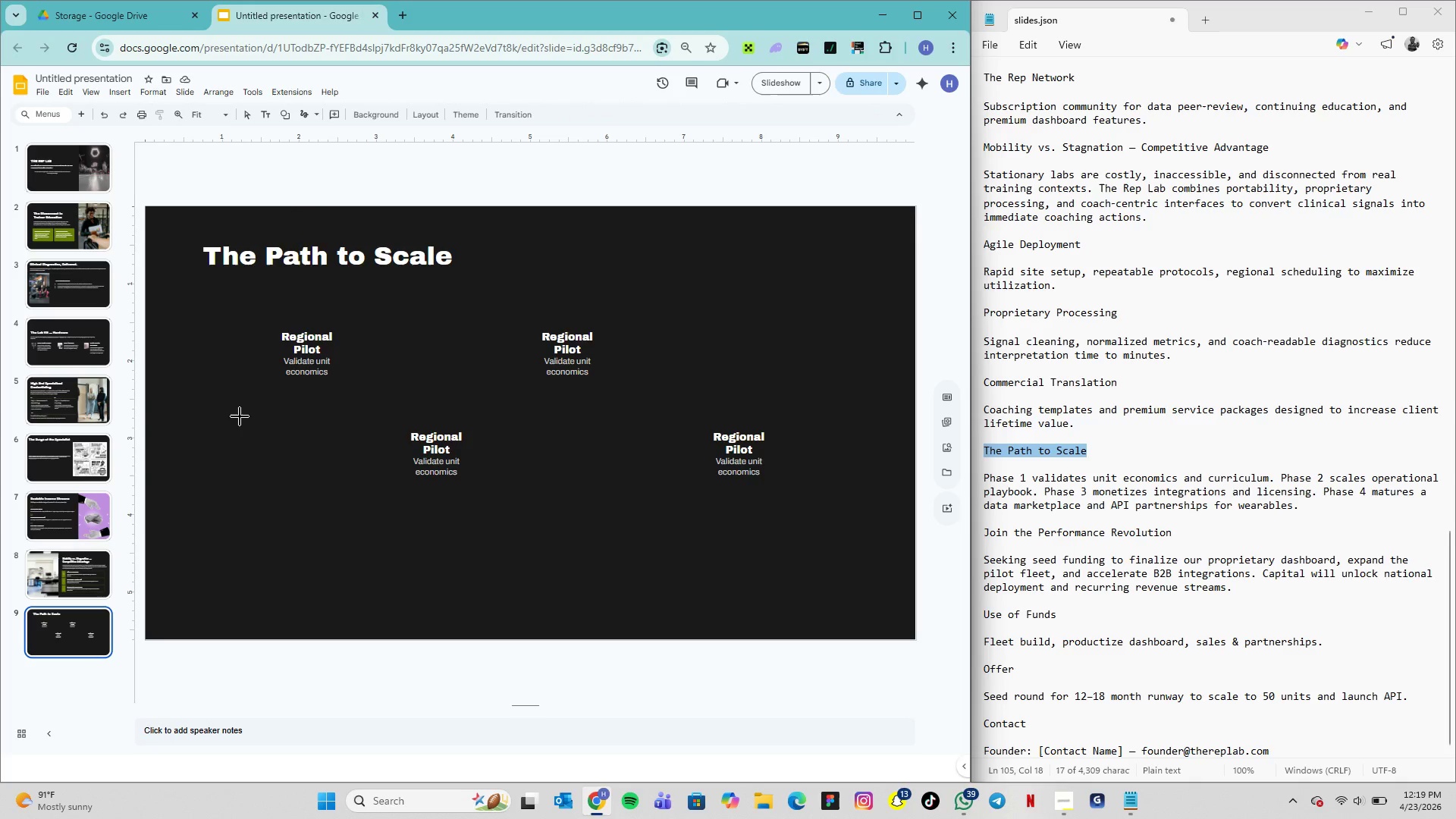 
left_click_drag(start_coordinate=[235, 413], to_coordinate=[414, 419])
 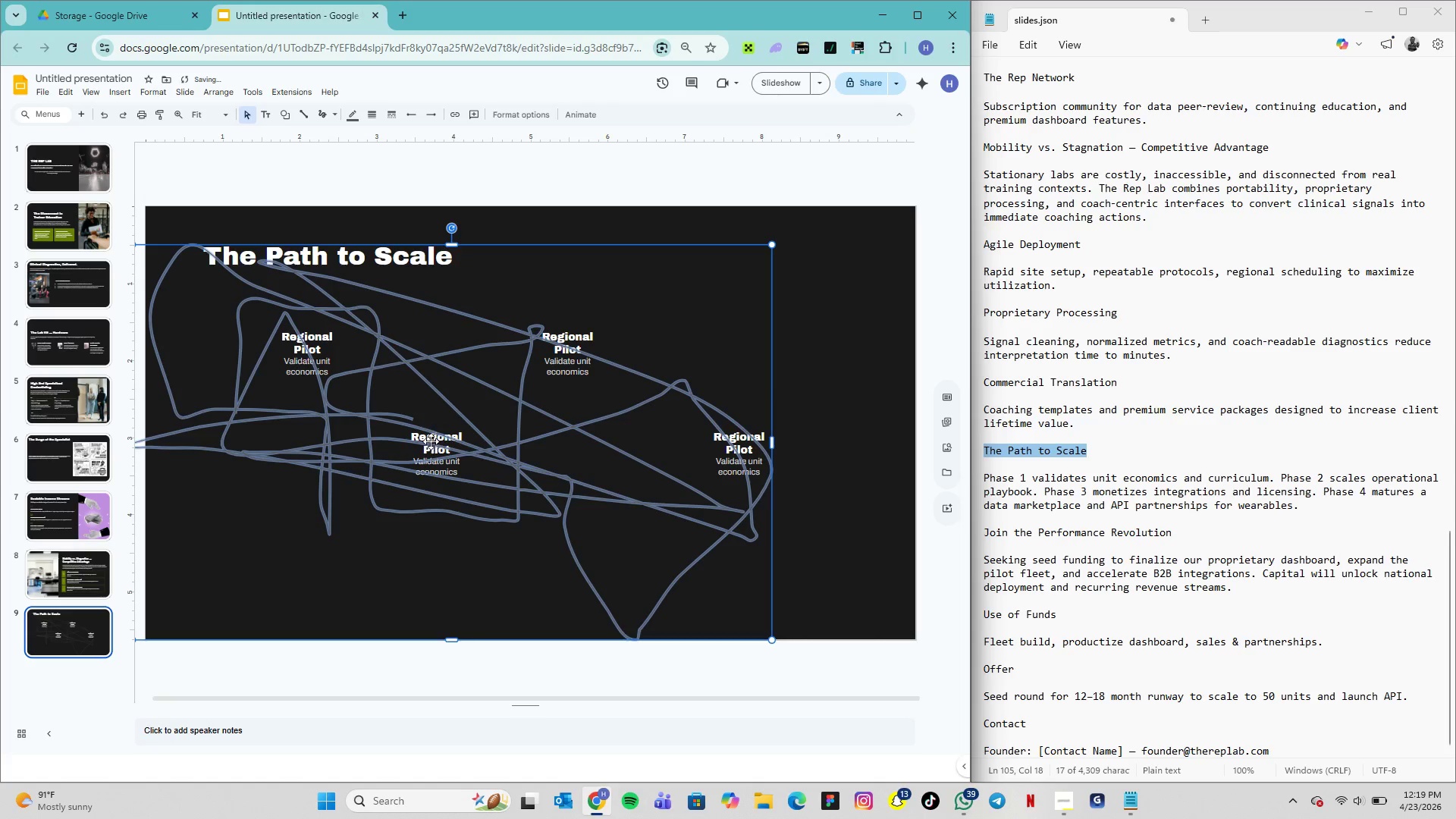 
key(Delete)
 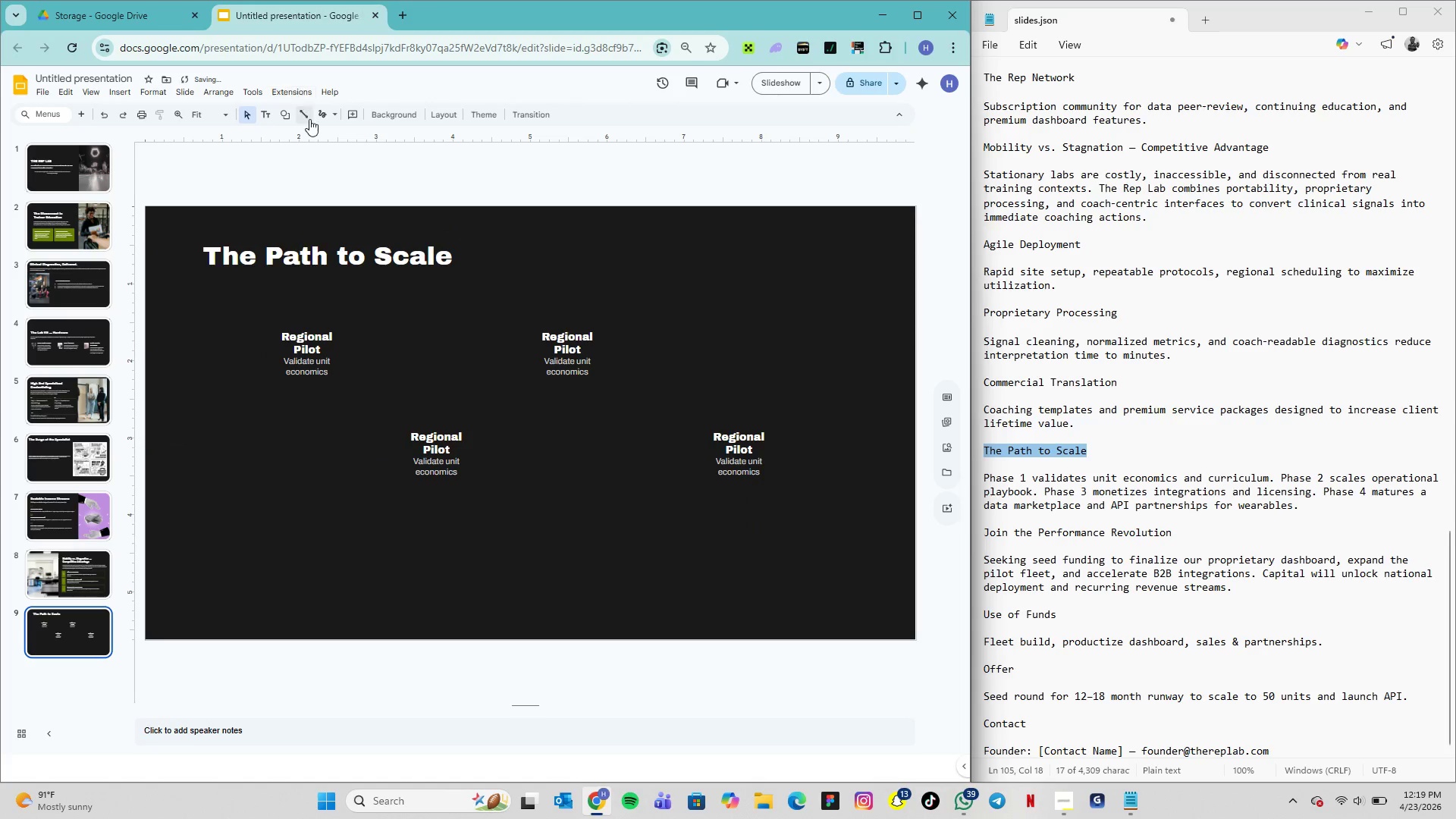 
left_click([309, 119])
 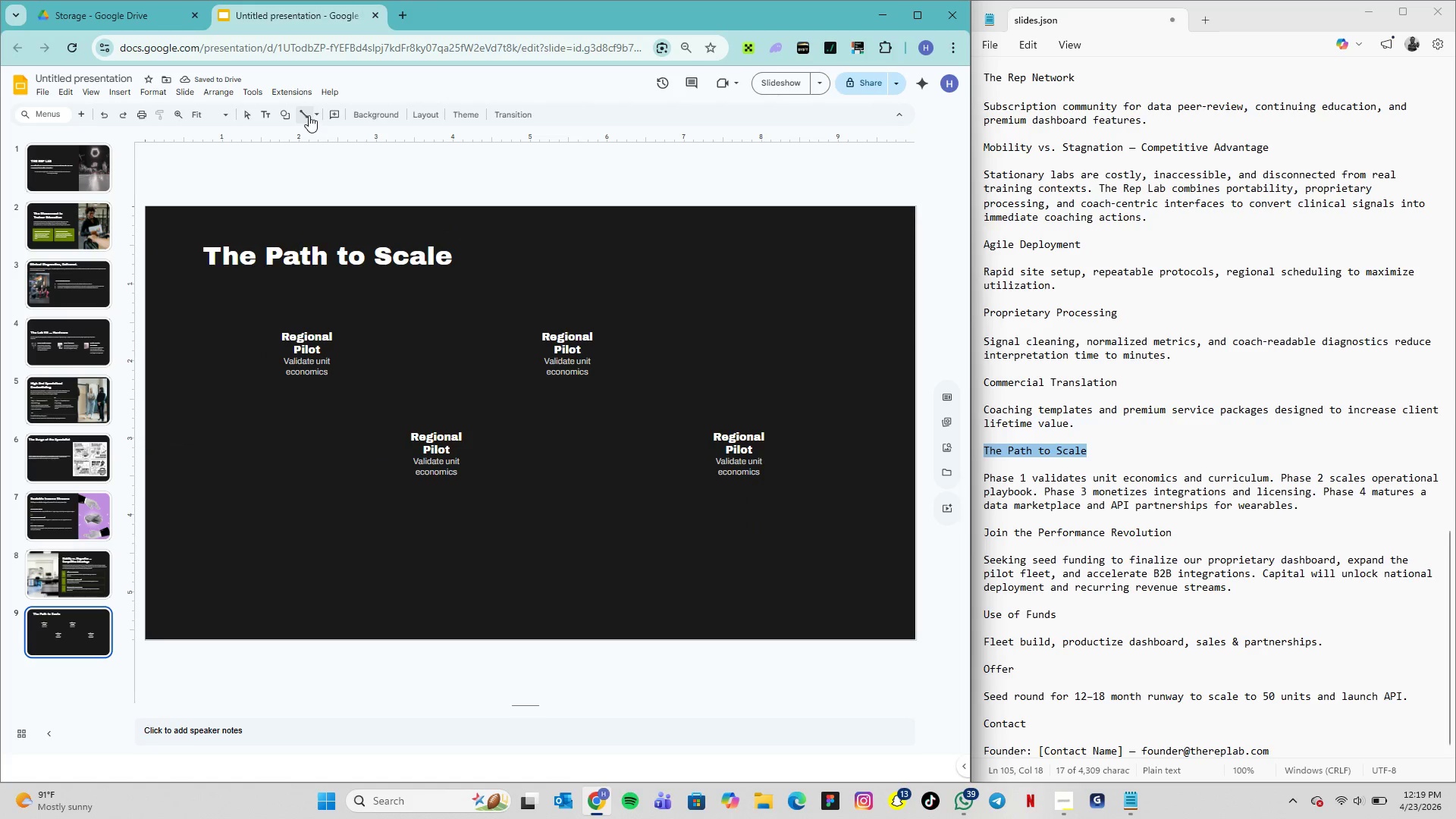 
left_click([318, 115])
 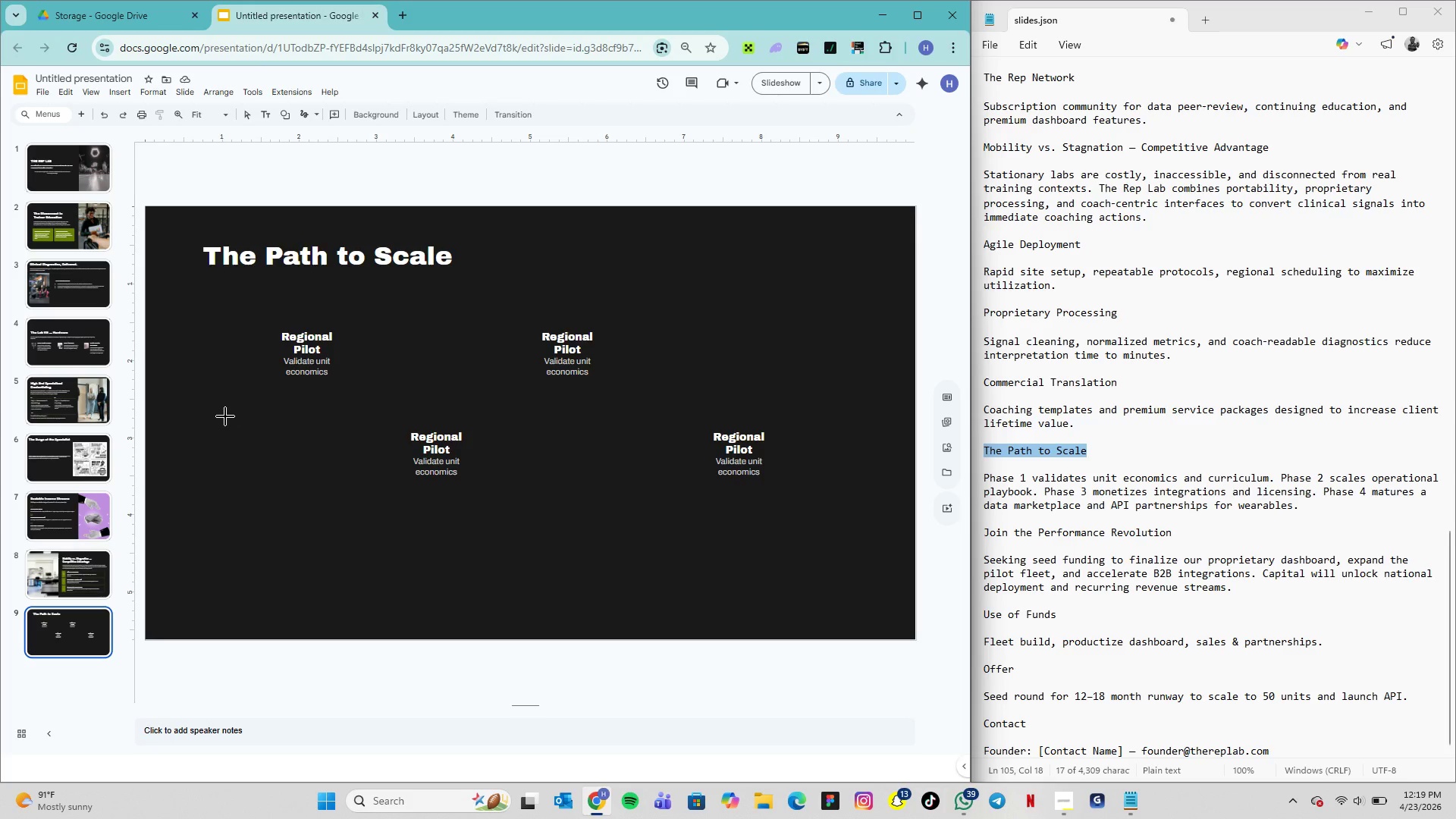 
wait(14.03)
 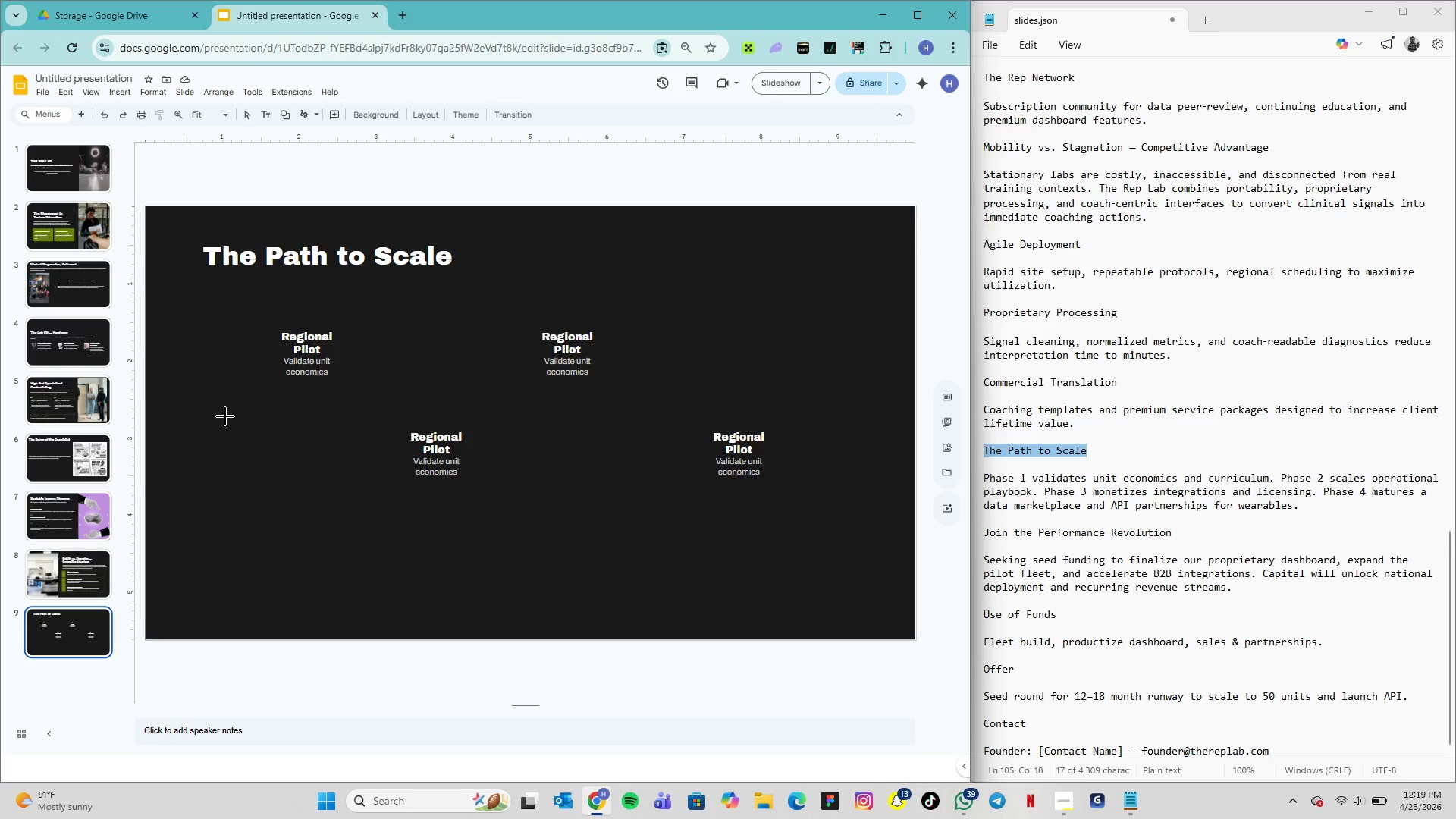 
left_click_drag(start_coordinate=[238, 398], to_coordinate=[239, 334])
 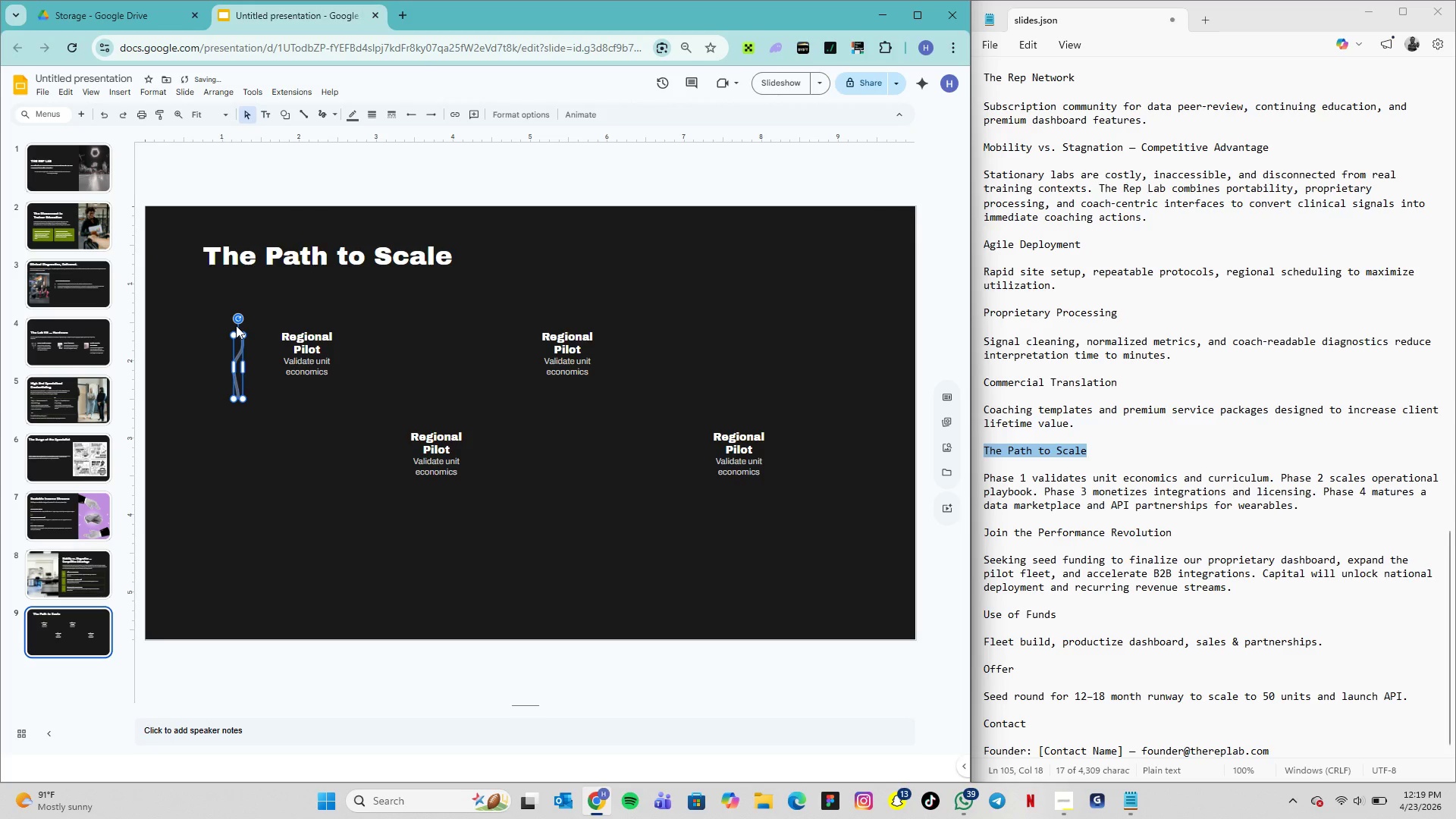 
key(Control+Z)
 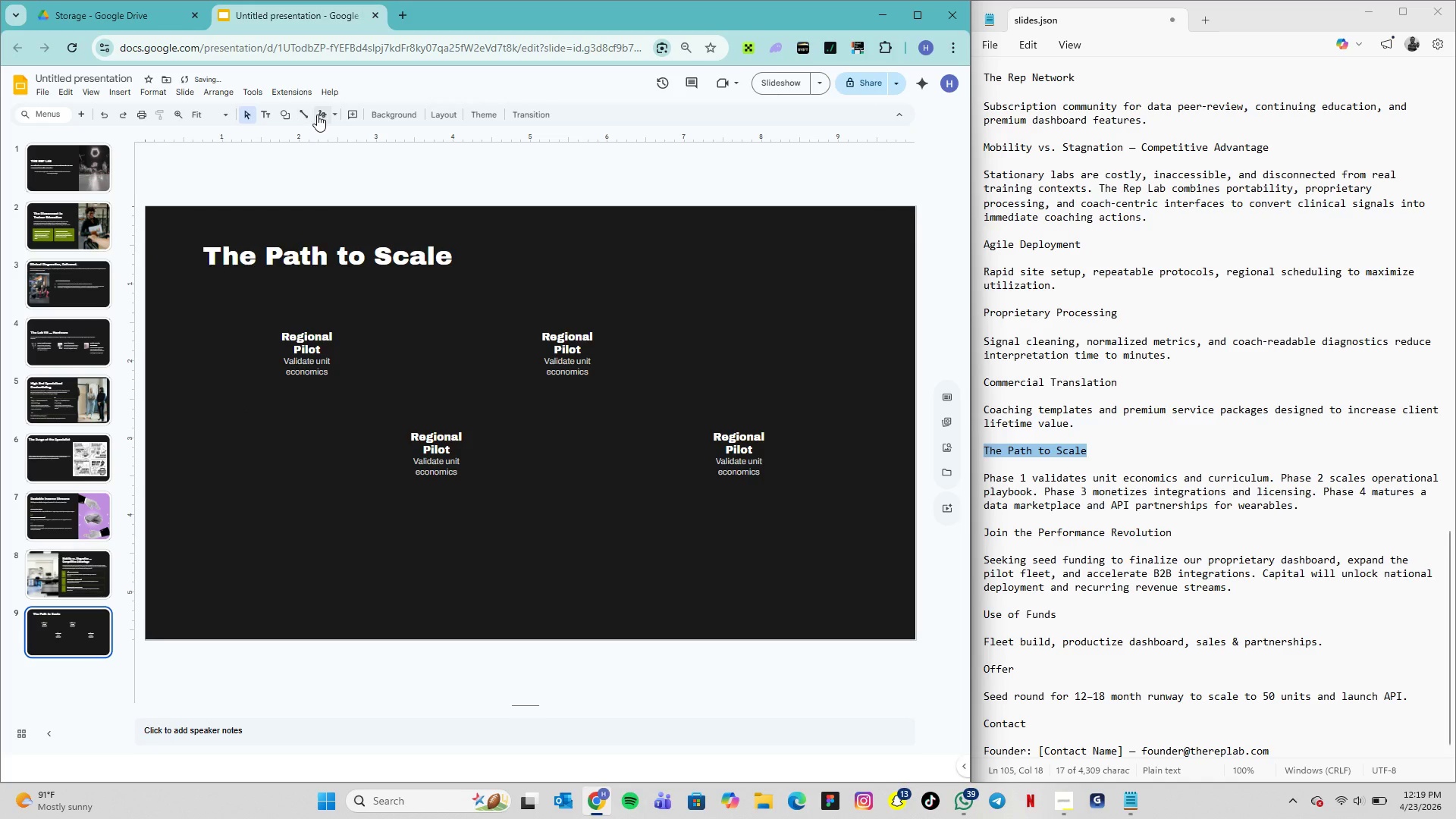 
left_click([321, 114])
 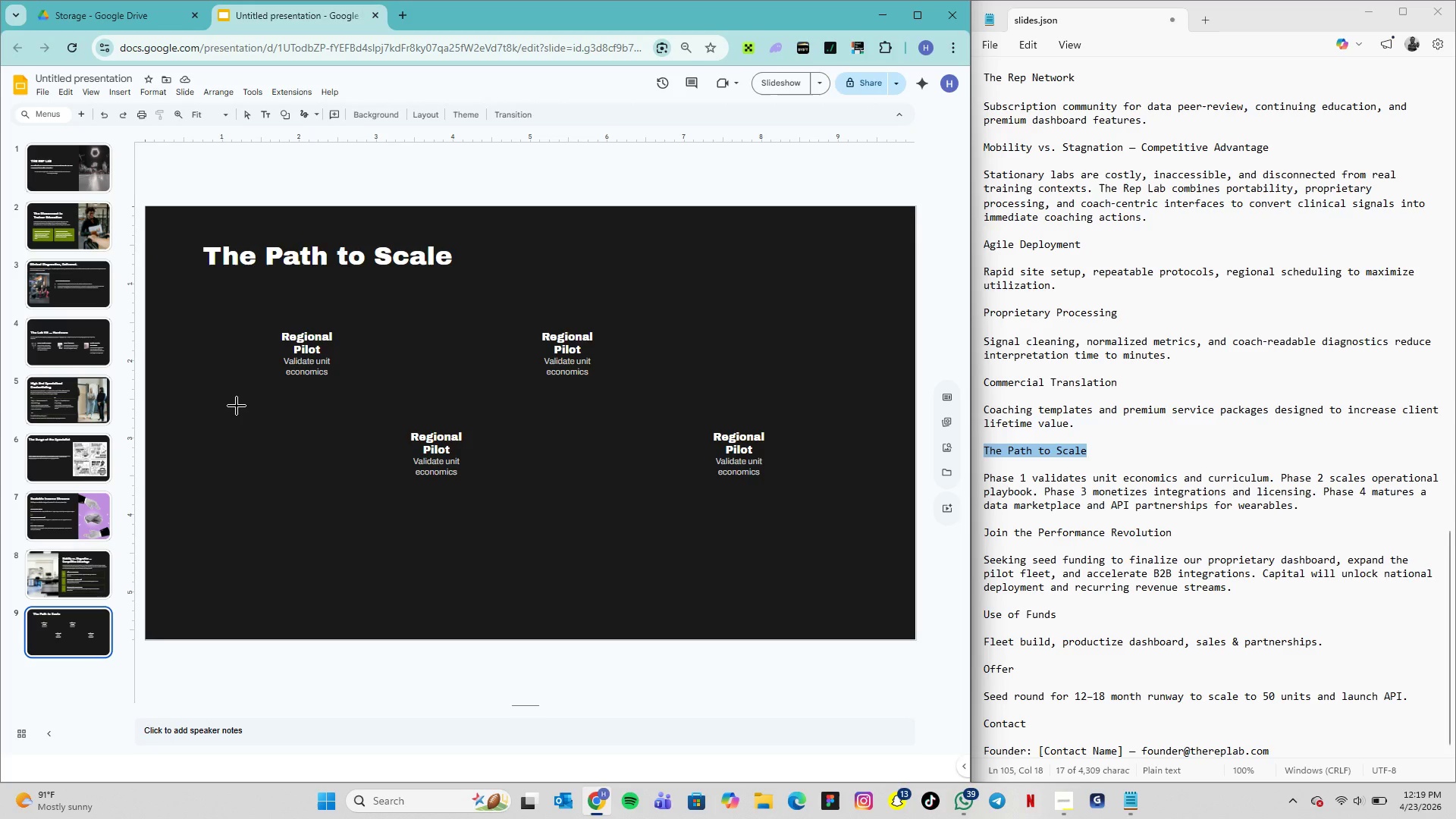 
left_click_drag(start_coordinate=[236, 406], to_coordinate=[234, 347])
 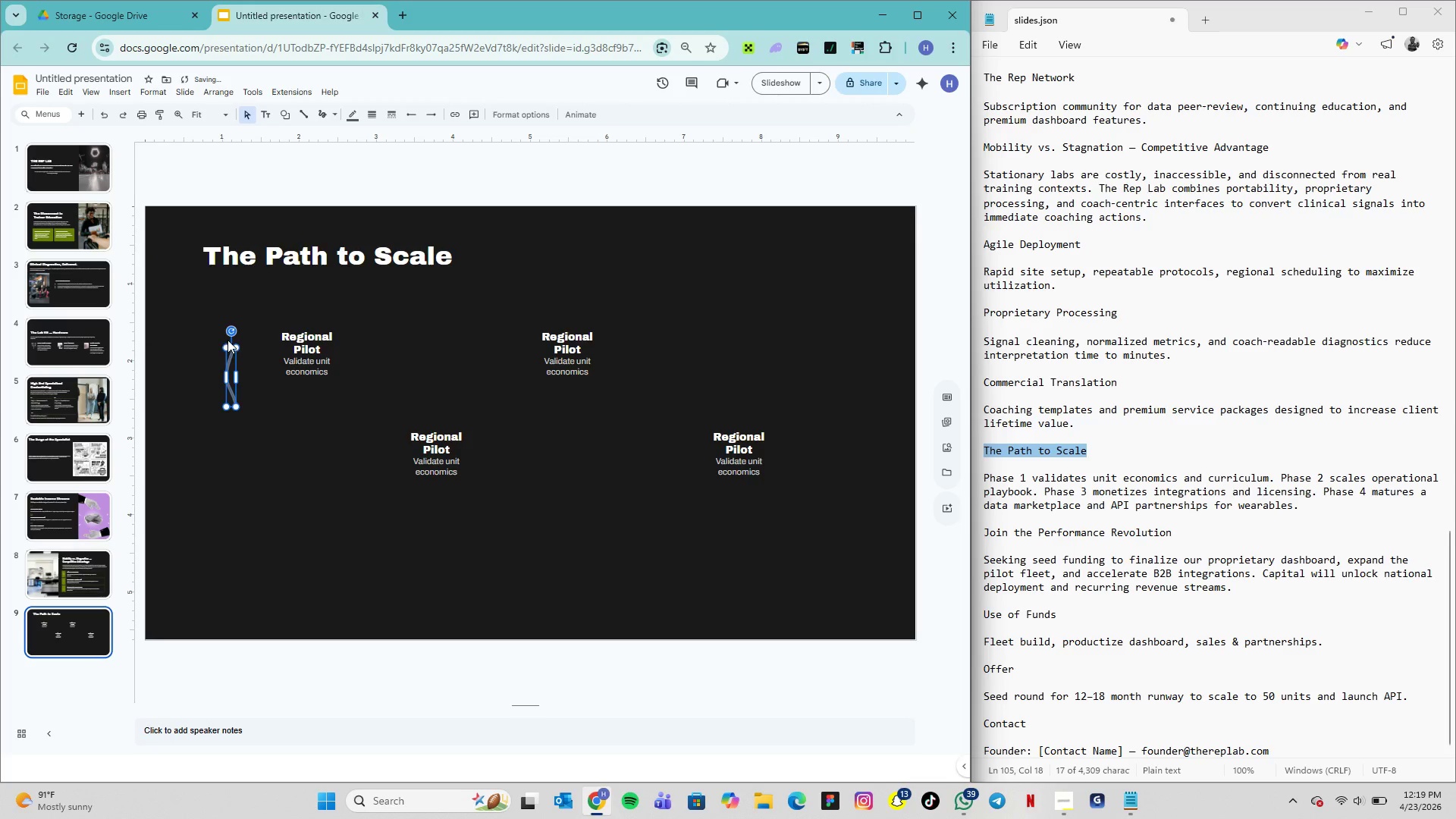 
key(Control+Z)
 